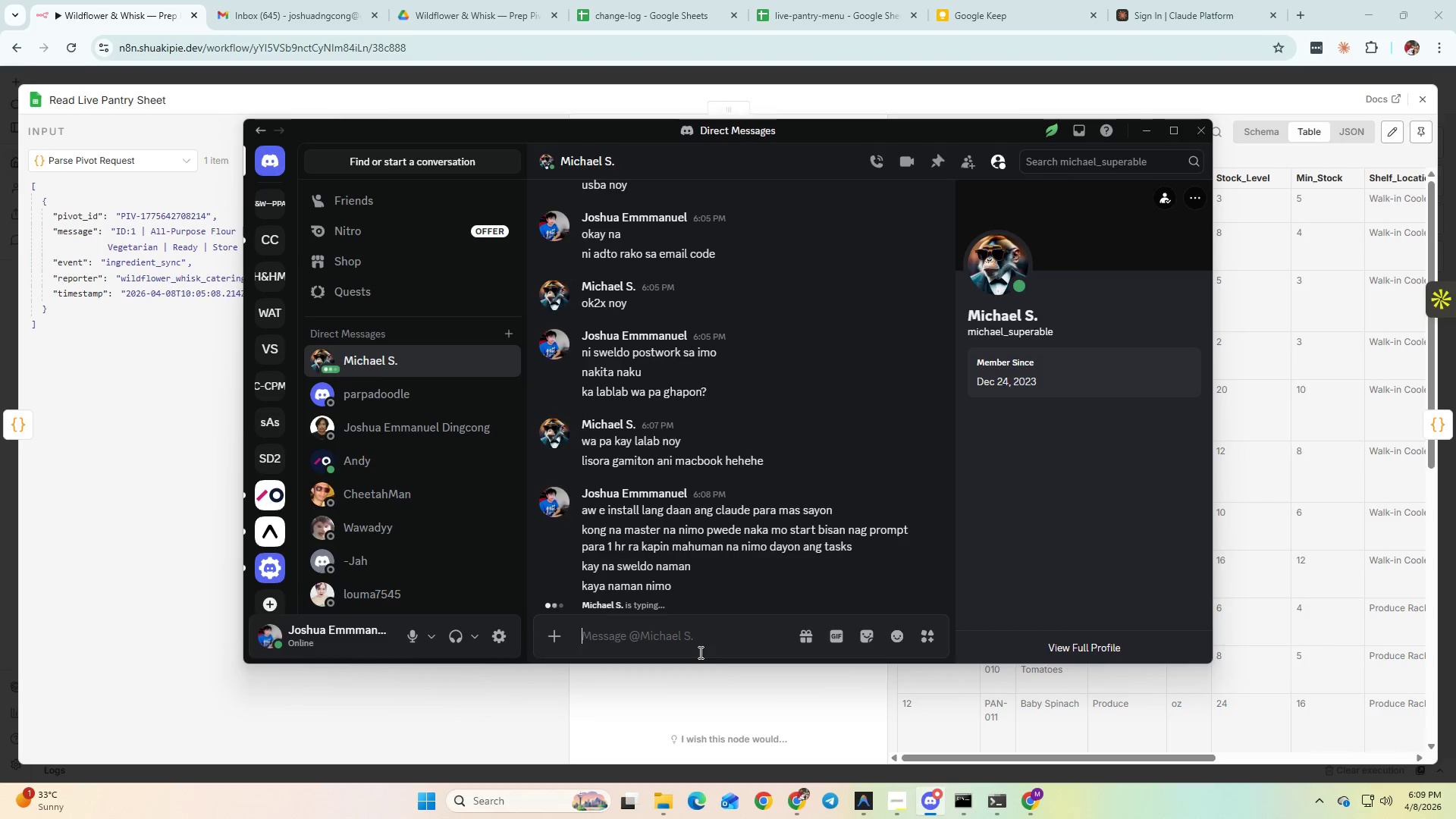 
wait(14.86)
 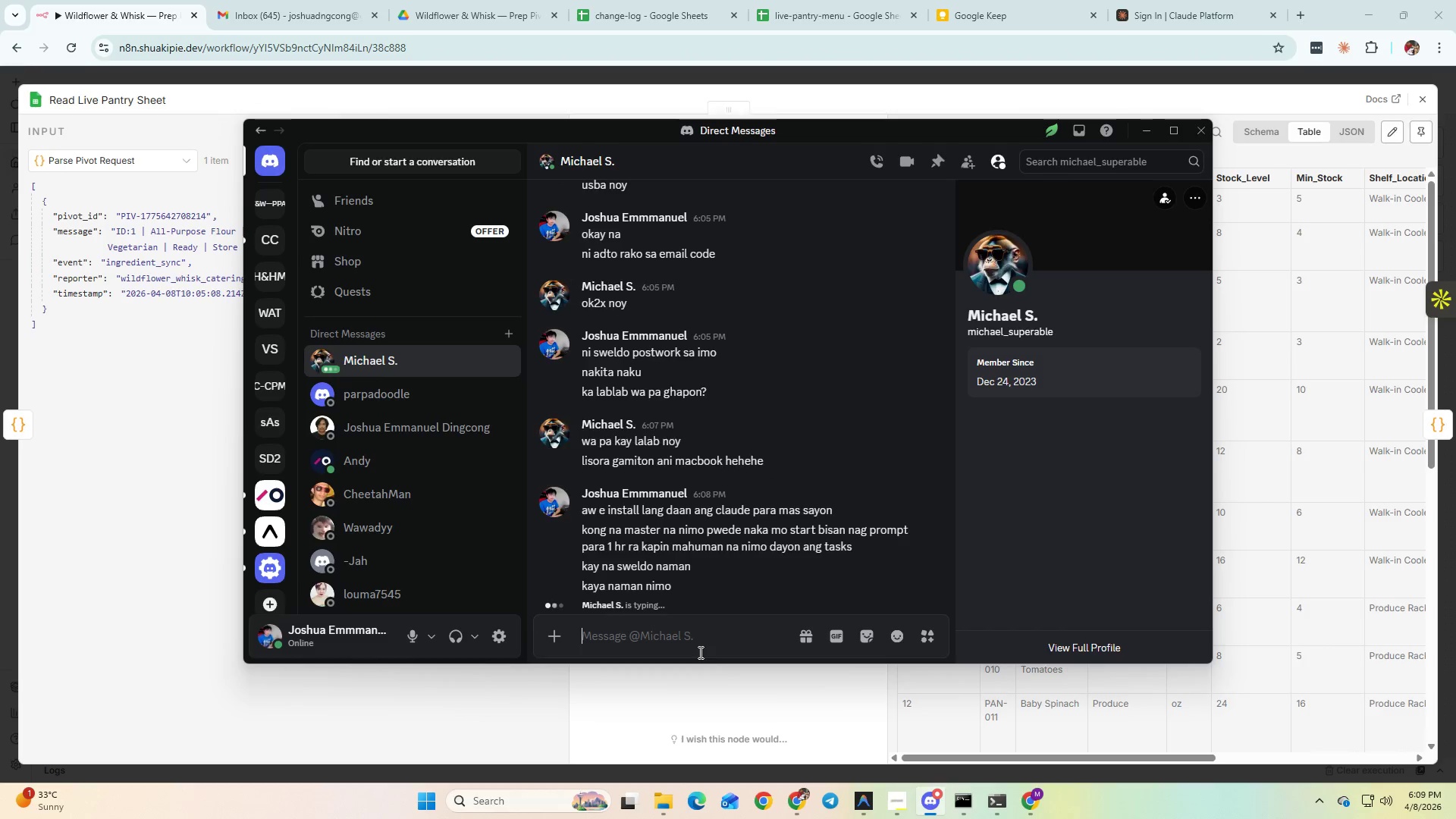 
type(ah ge)
 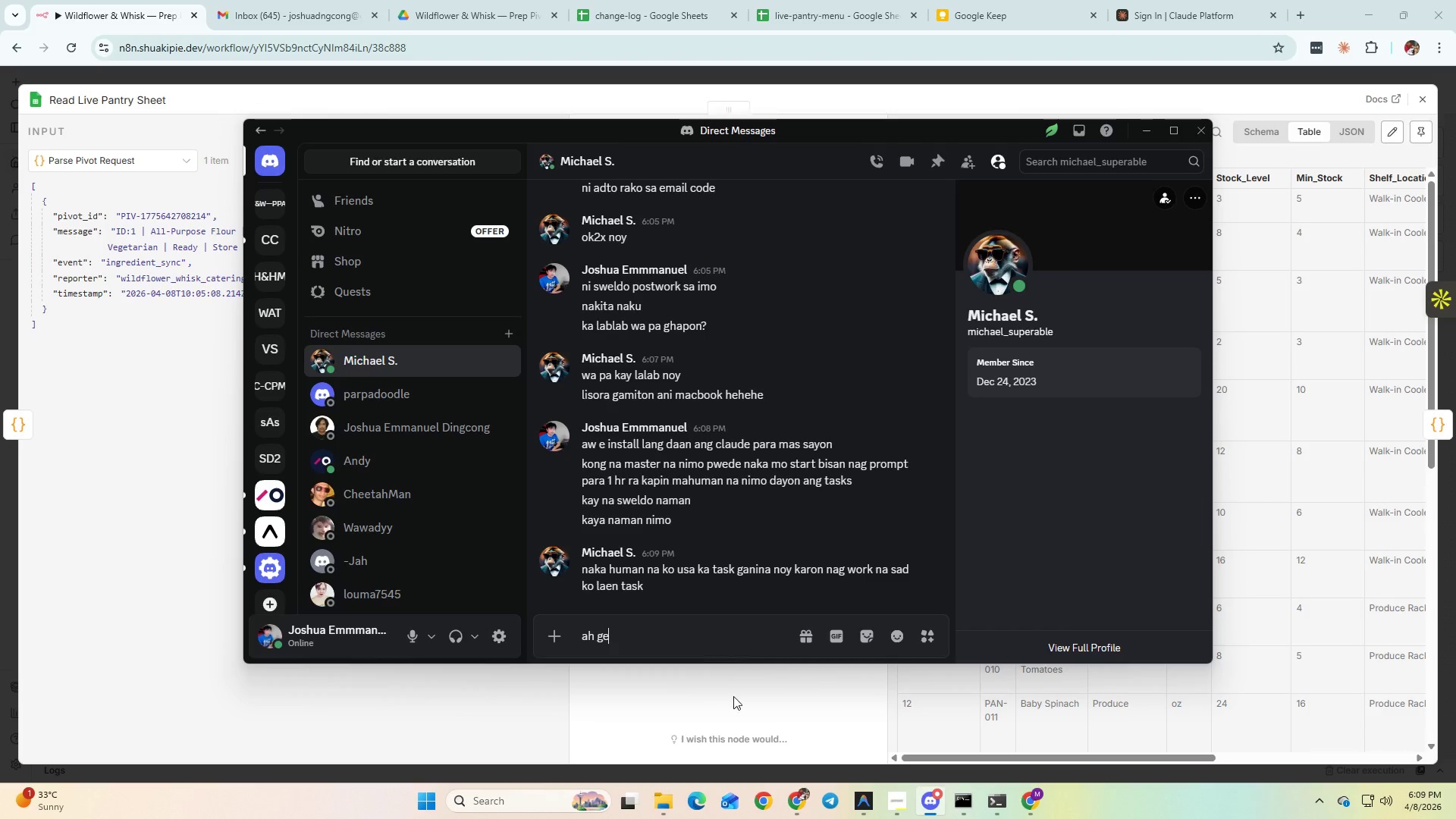 
key(Enter)
 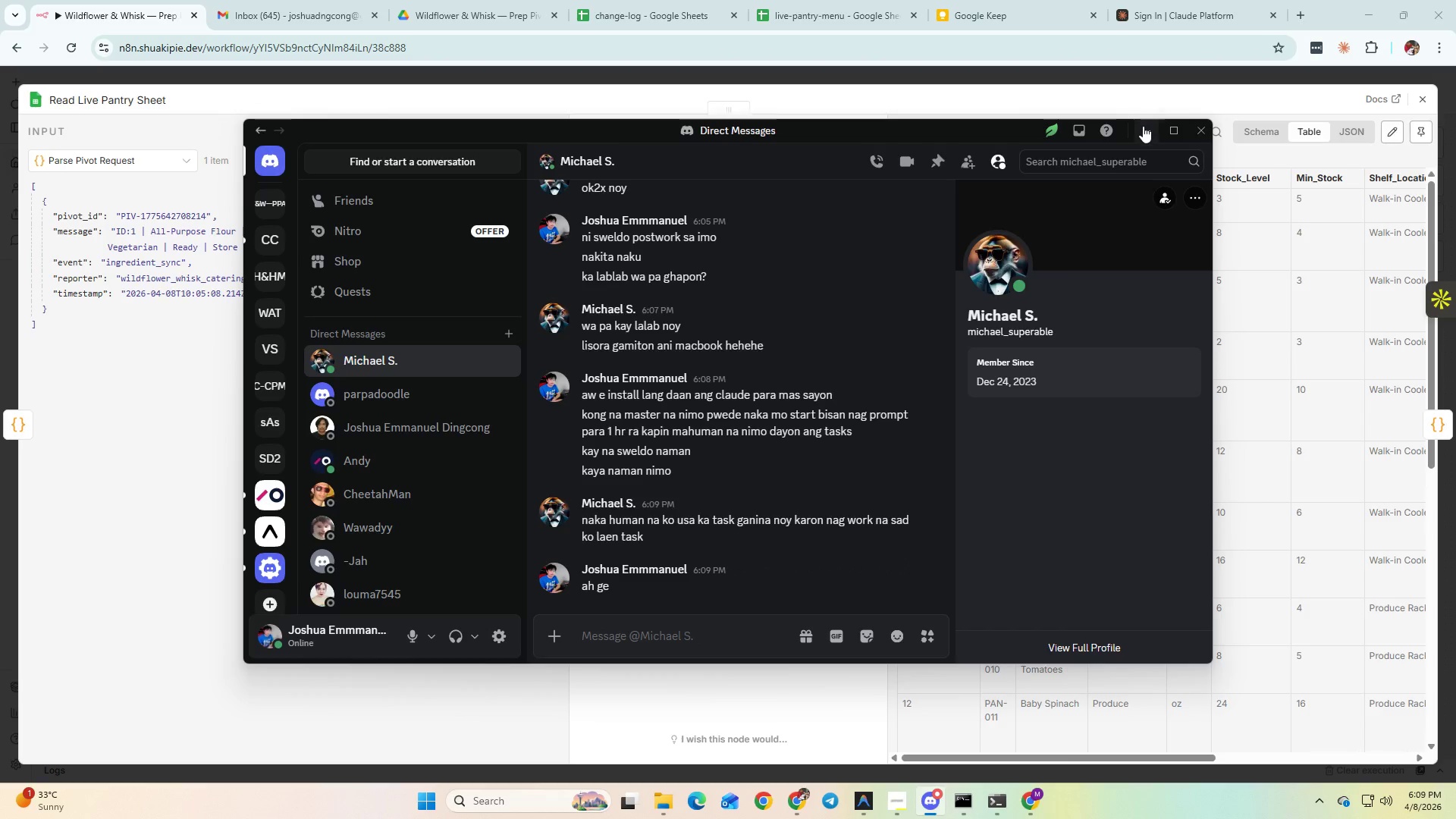 
left_click([1143, 126])
 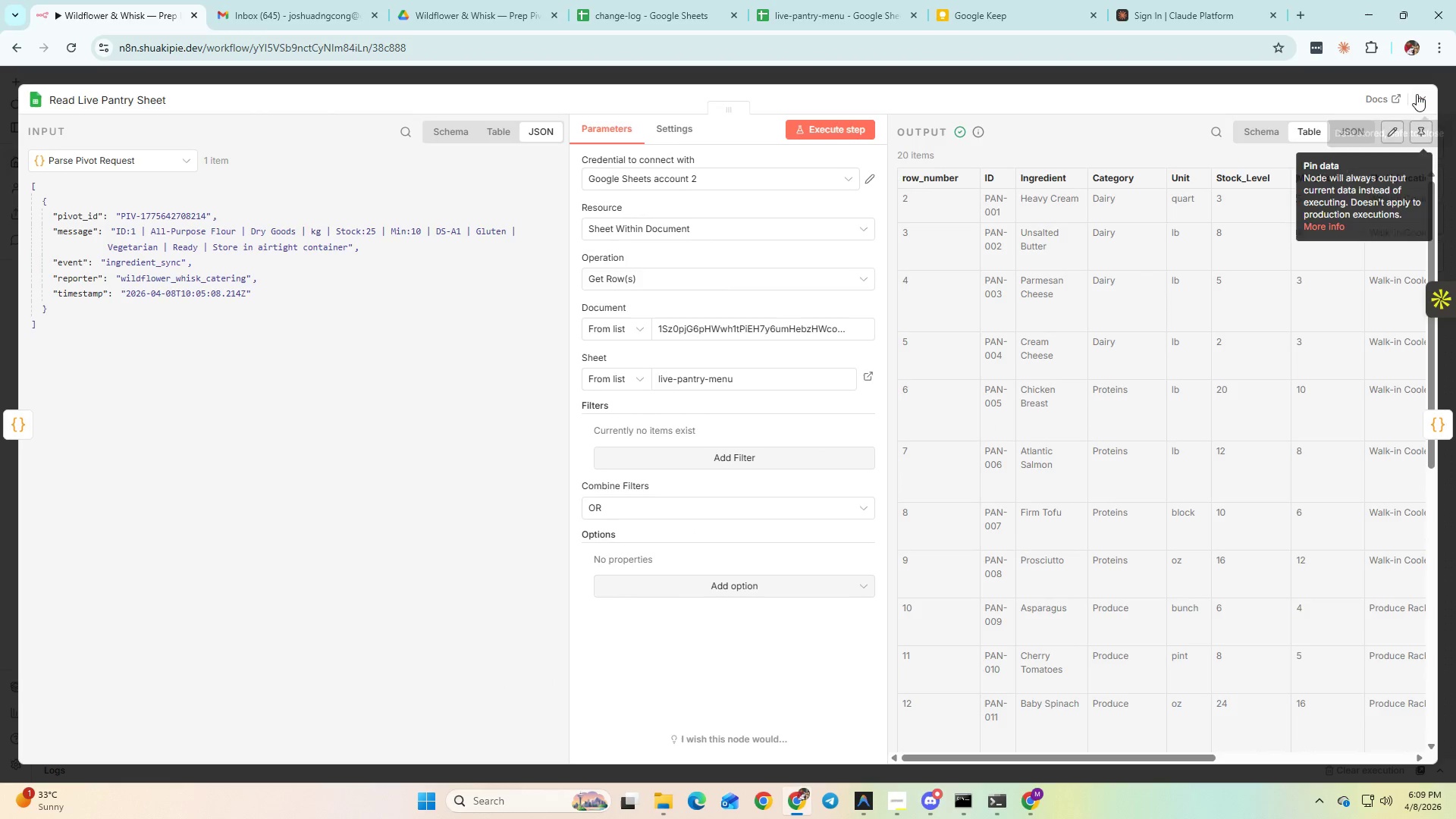 
left_click([1422, 97])
 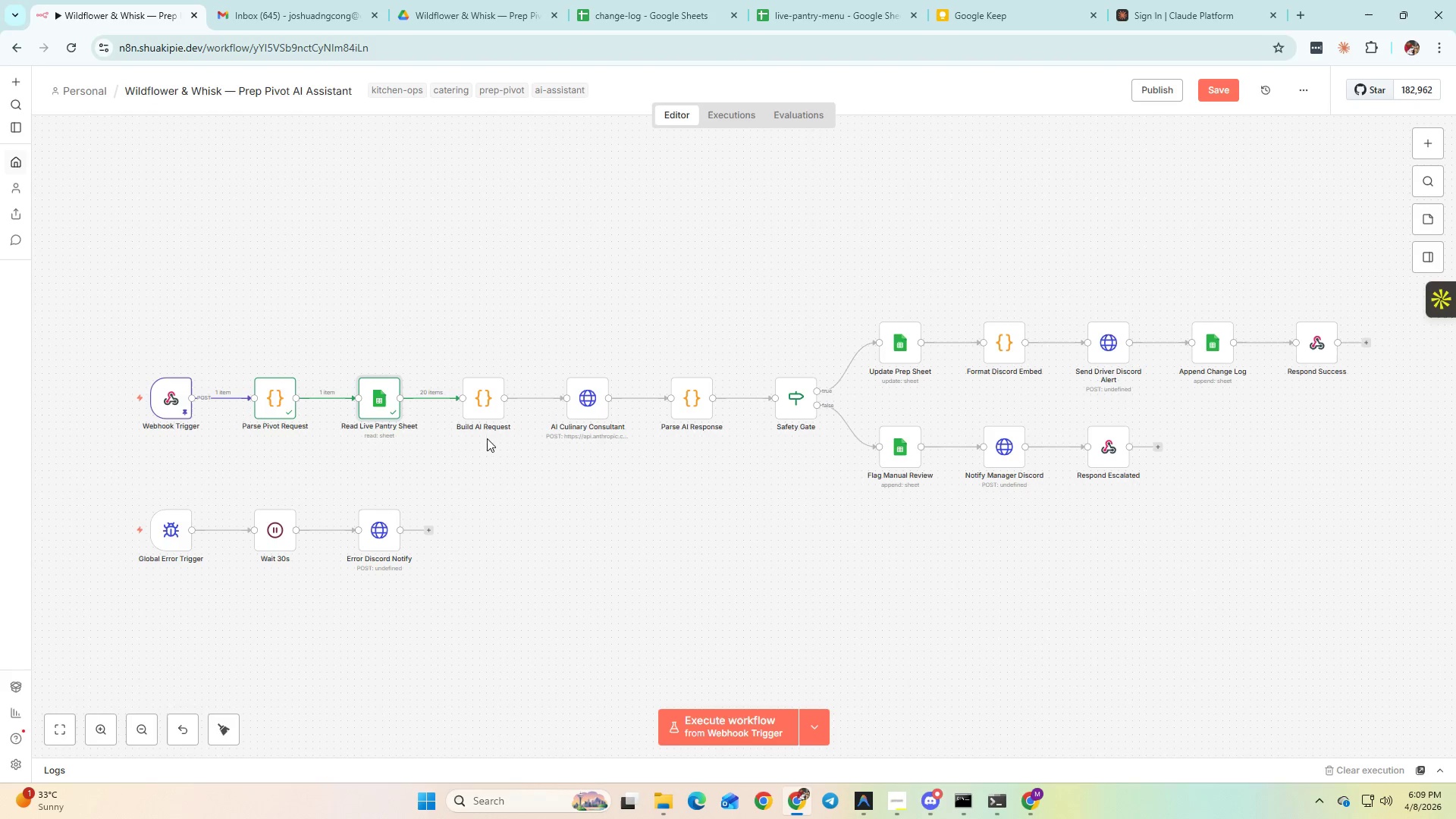 
double_click([485, 415])
 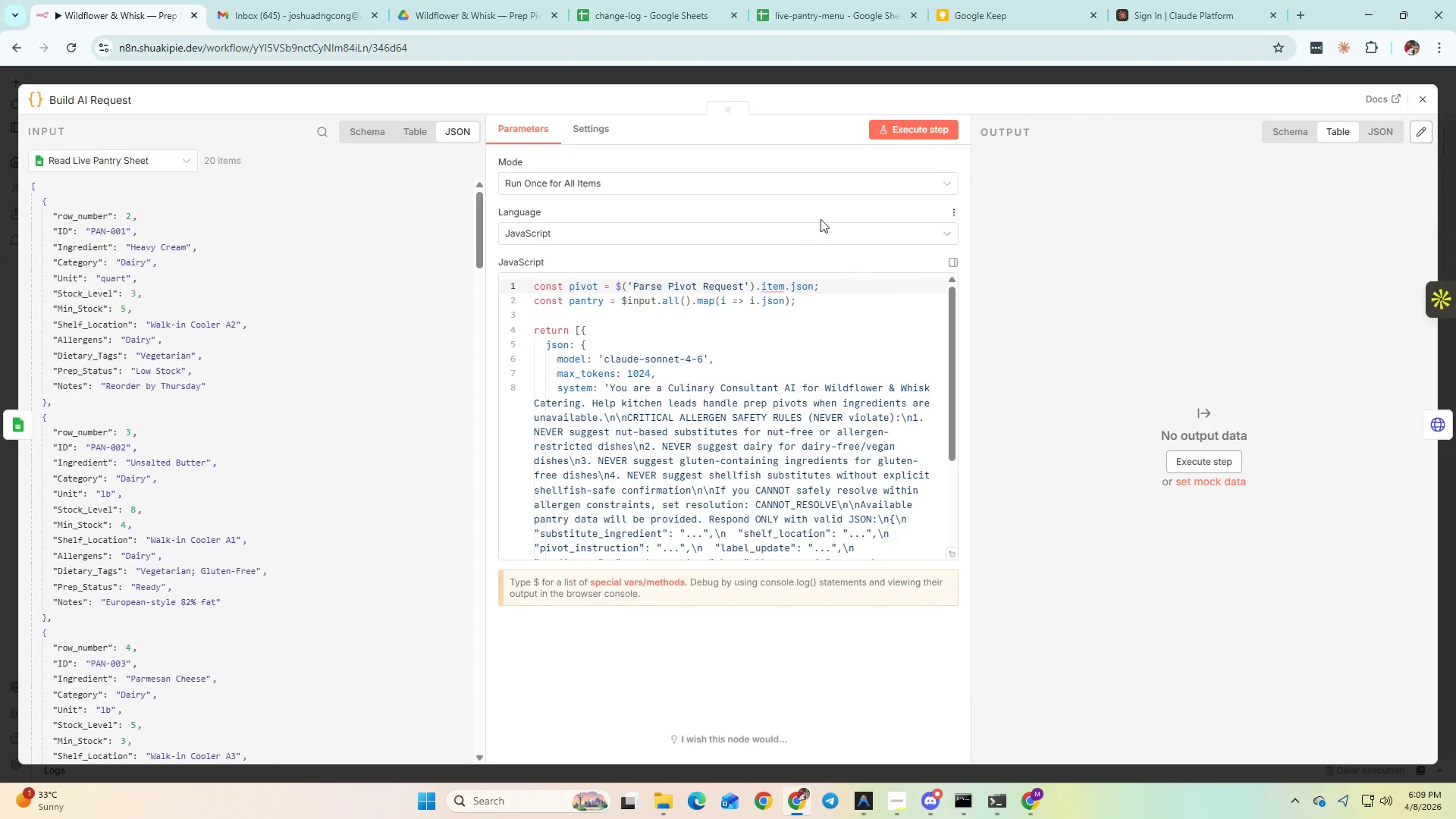 
left_click([922, 127])
 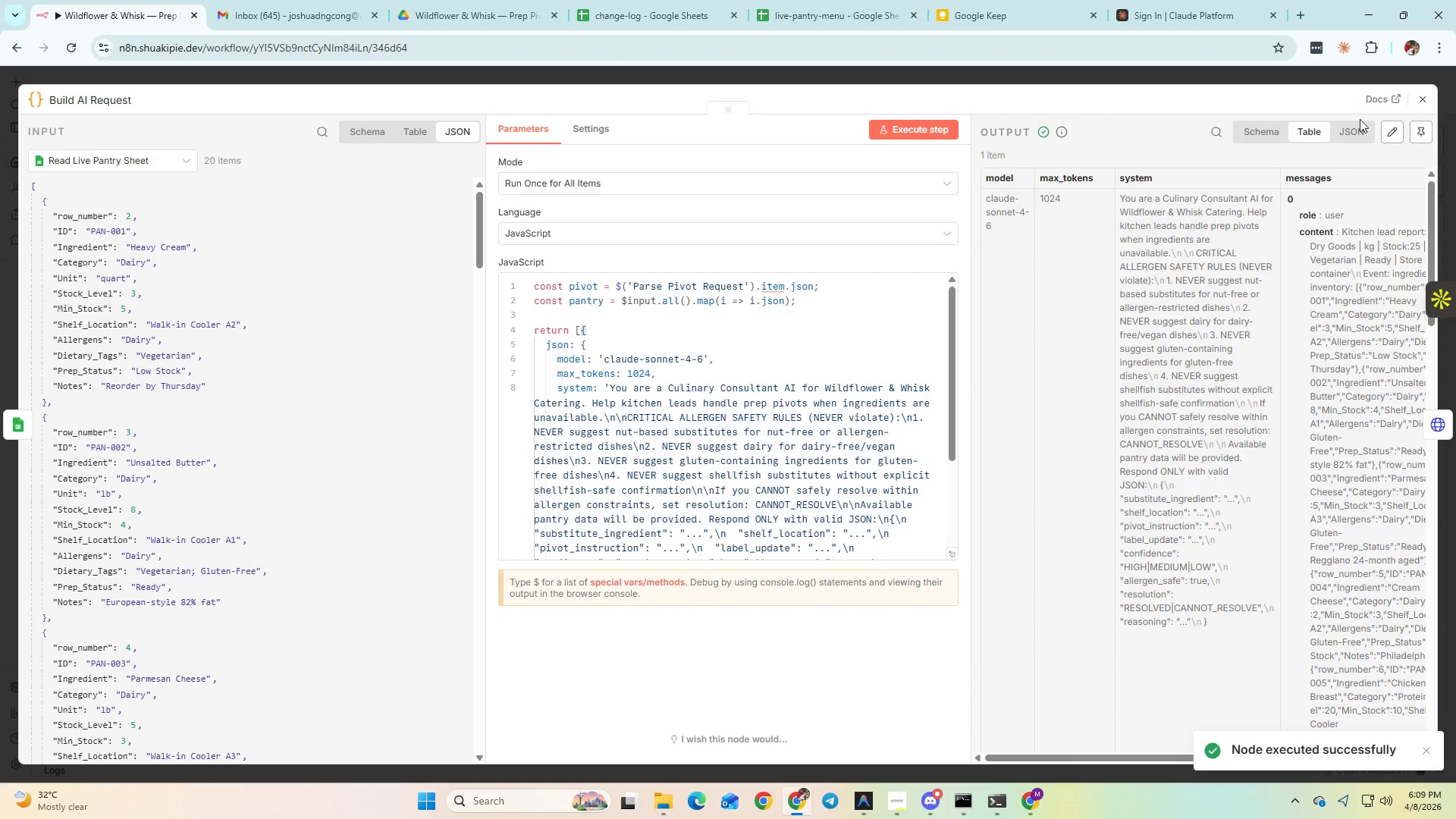 
left_click([1431, 102])
 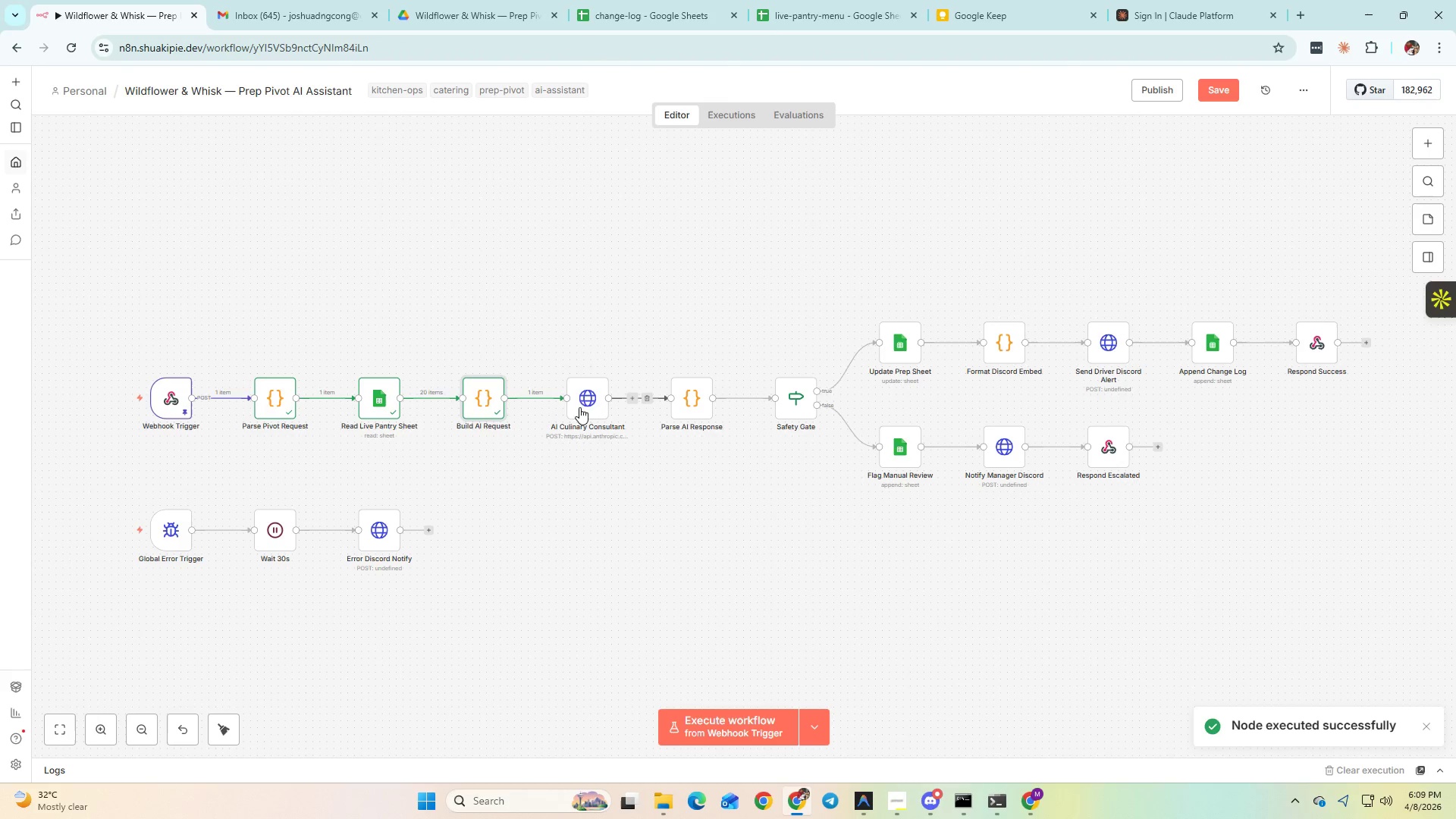 
double_click([580, 406])
 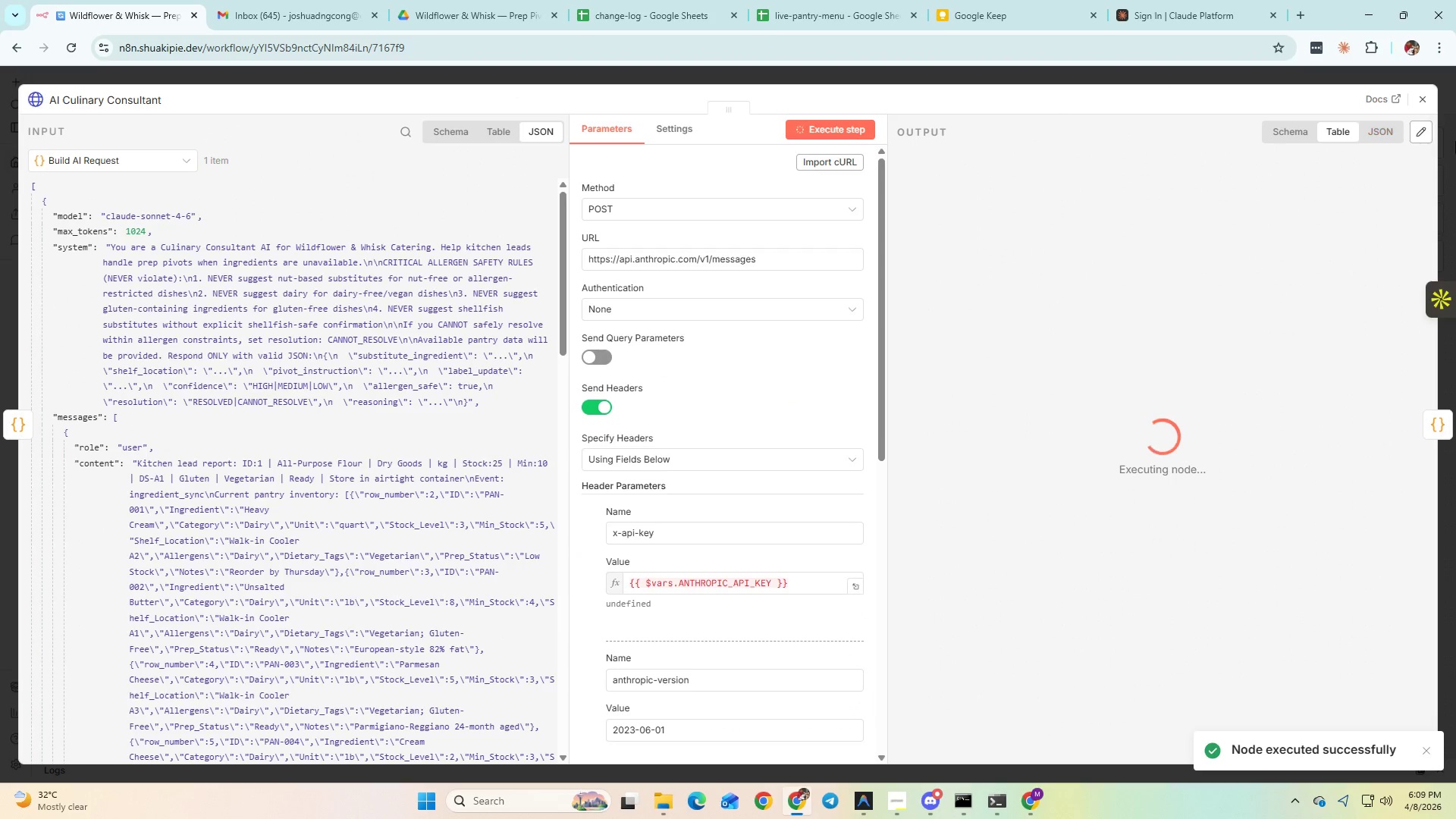 
mouse_move([1411, 105])
 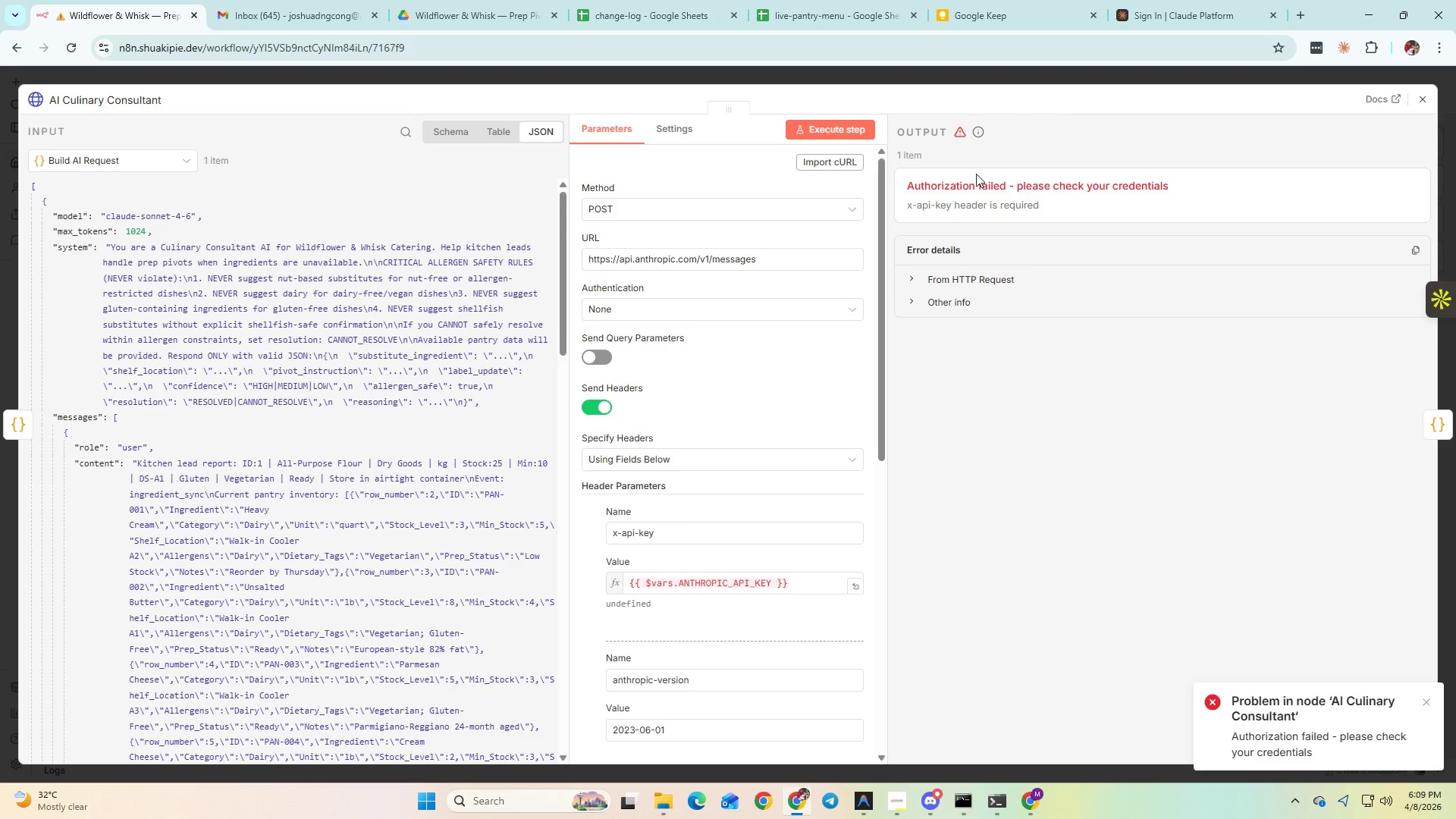 
left_click([974, 0])
 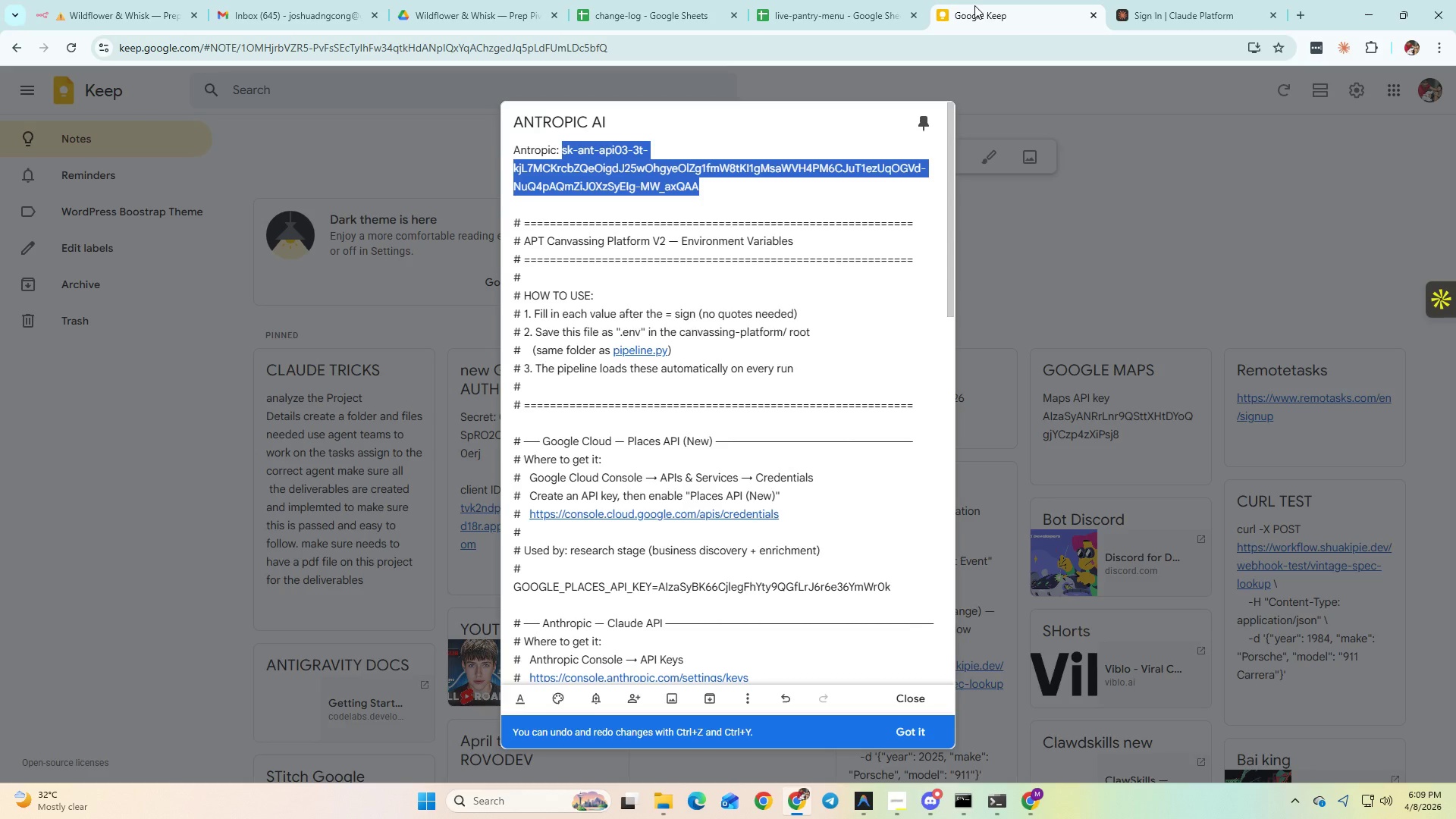 
key(Control+C)
 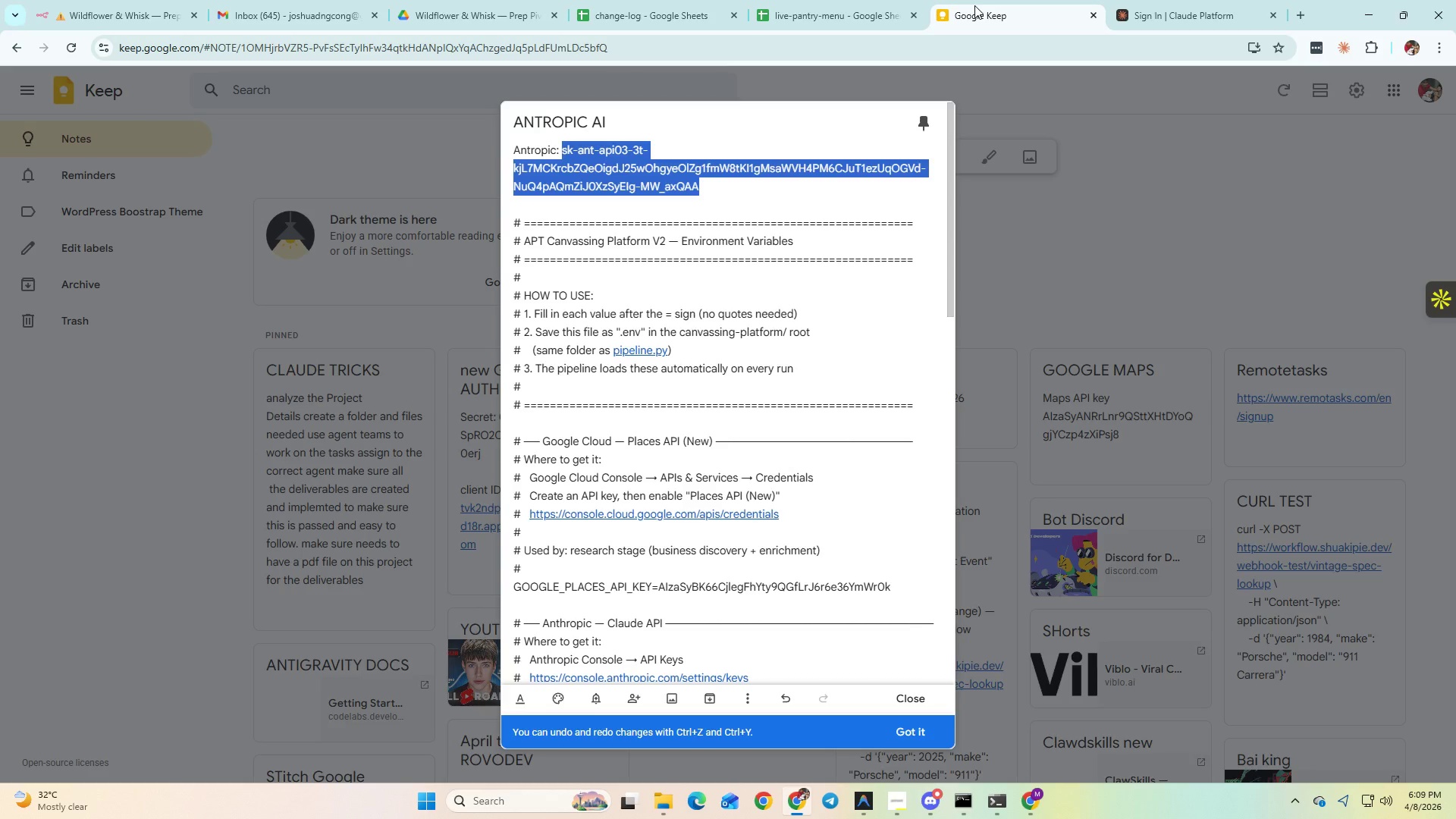 
key(Alt+AltLeft)
 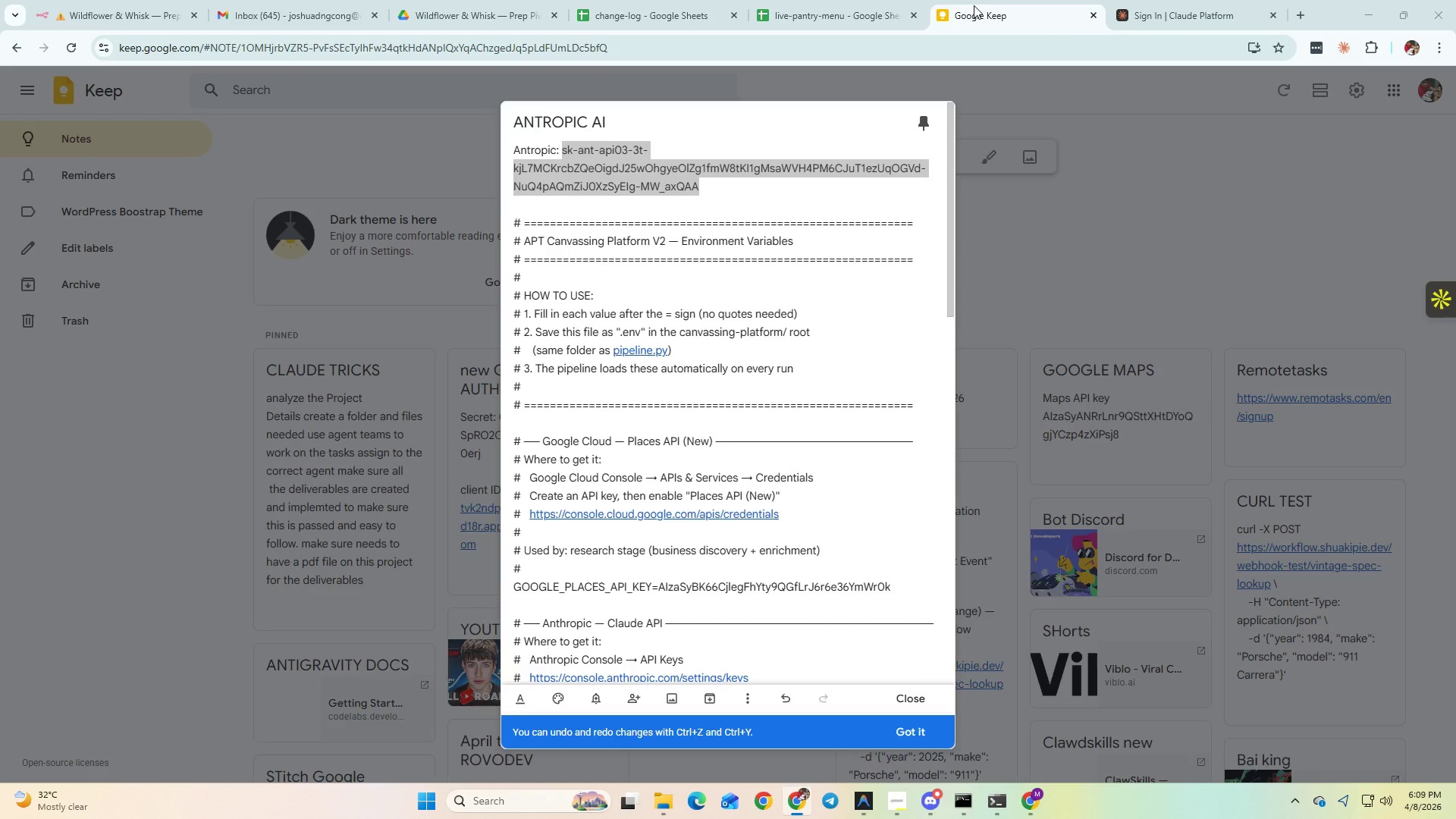 
key(Alt+Tab)
 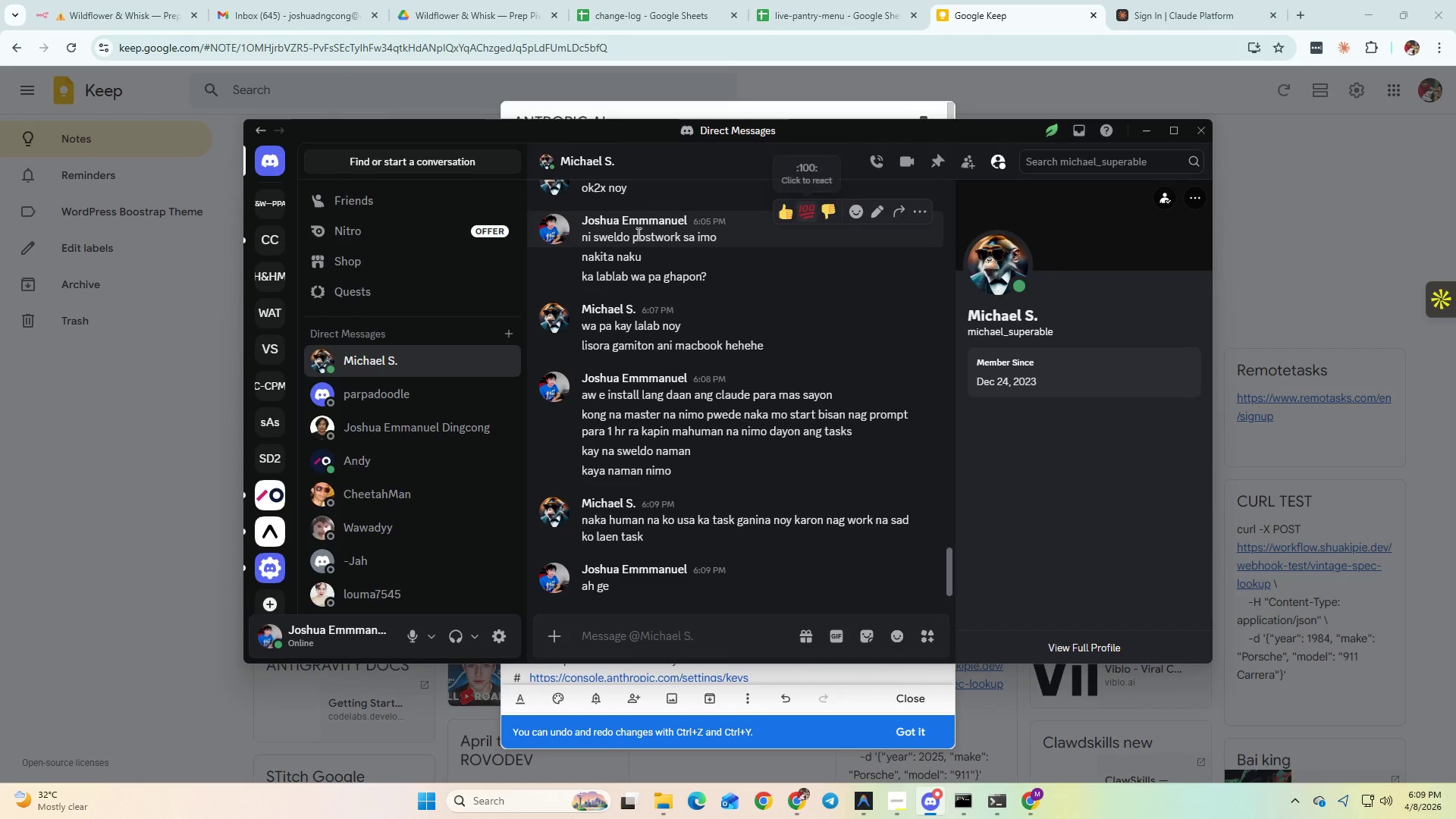 
key(Alt+AltLeft)
 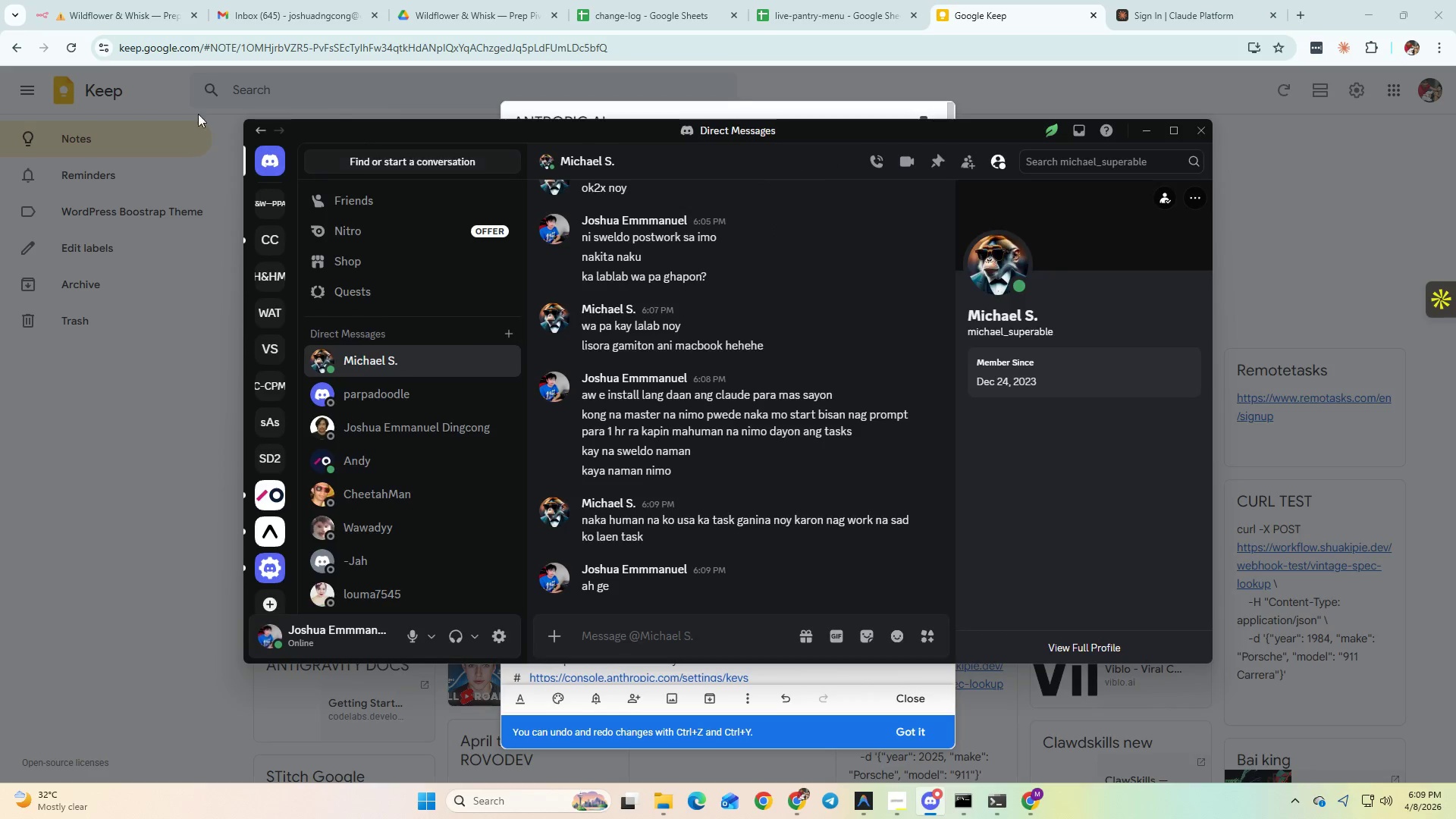 
key(Alt+Tab)
 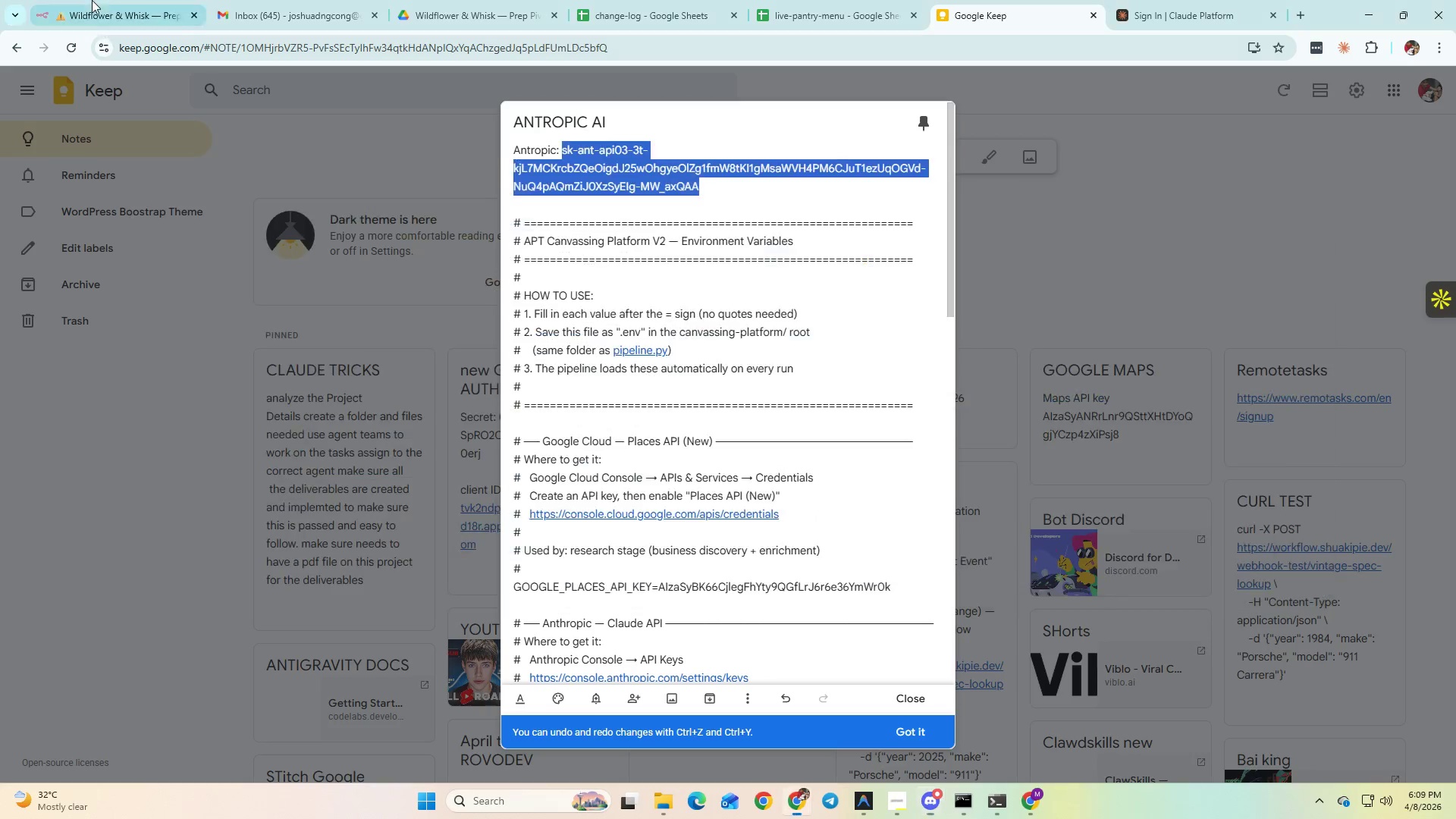 
left_click([89, 0])
 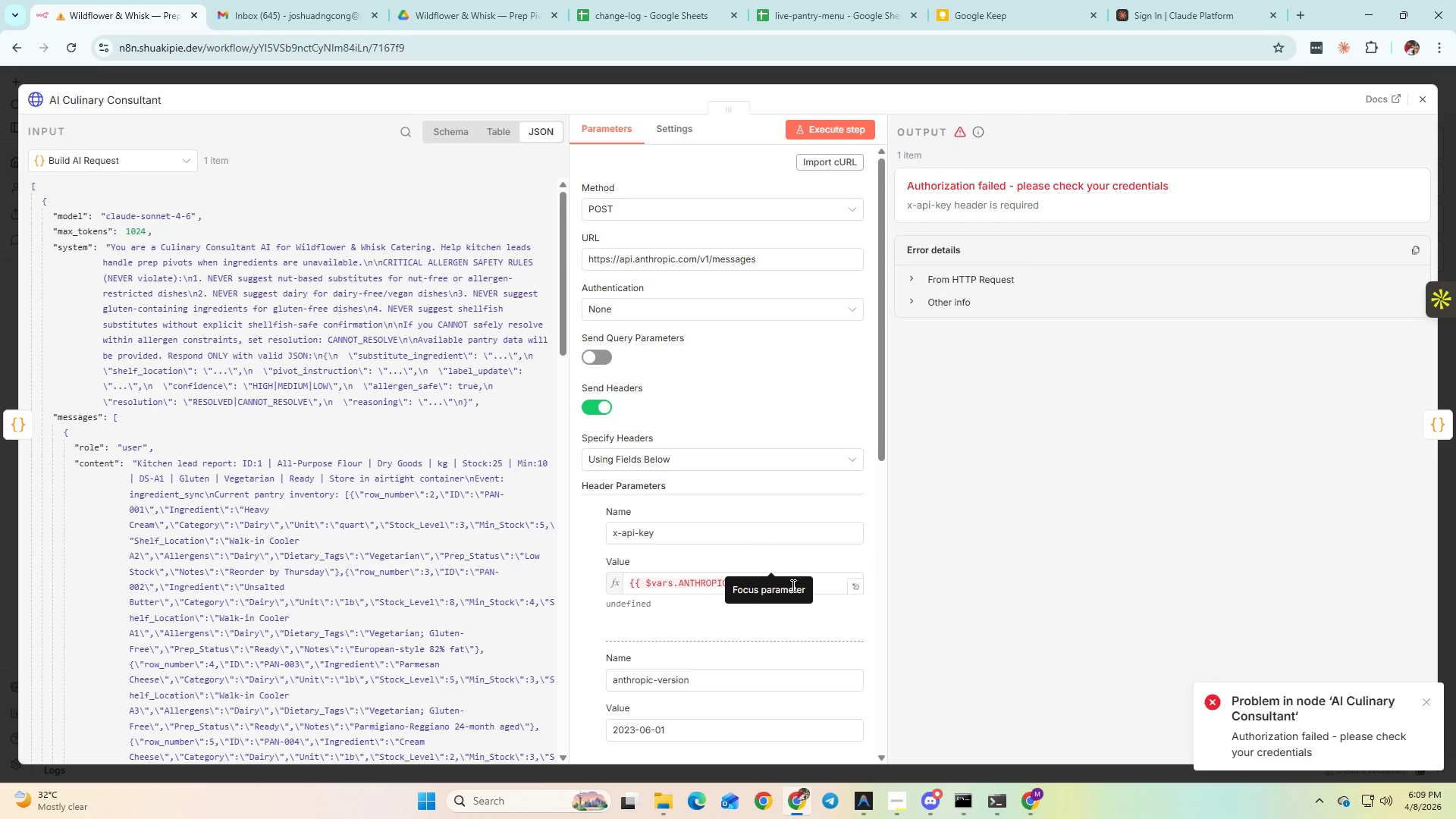 
left_click([809, 588])
 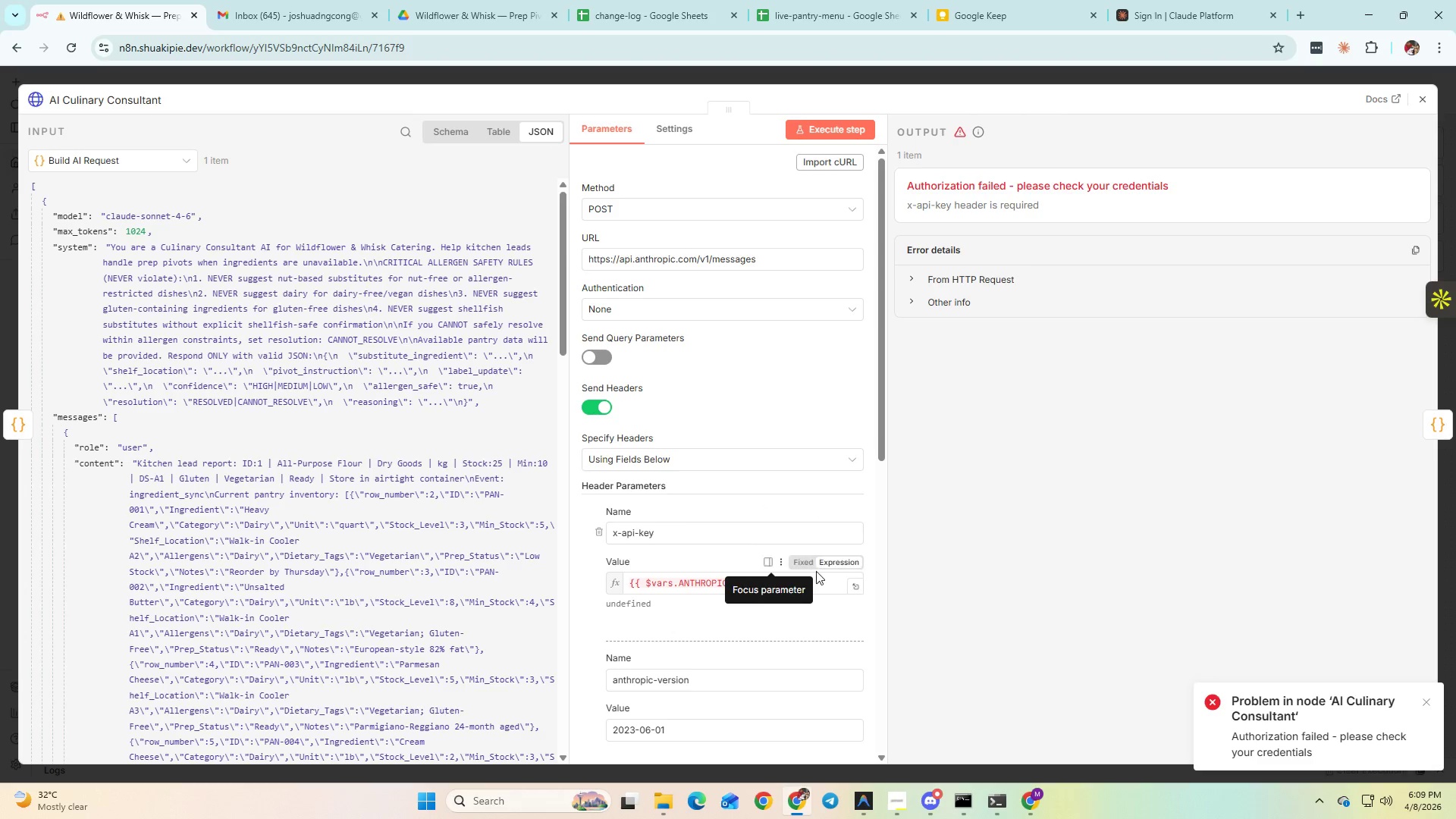 
left_click([816, 571])
 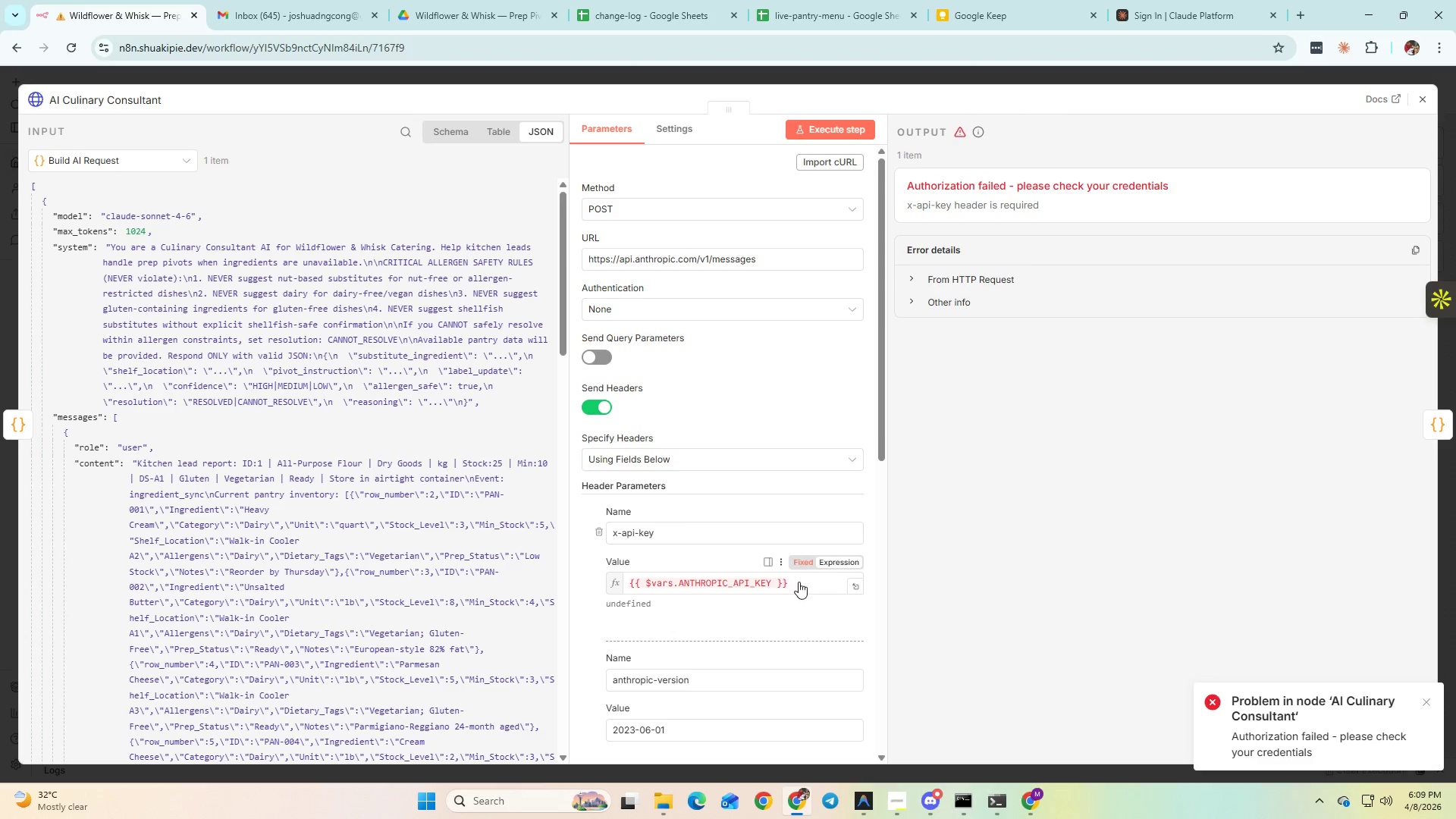 
double_click([797, 581])
 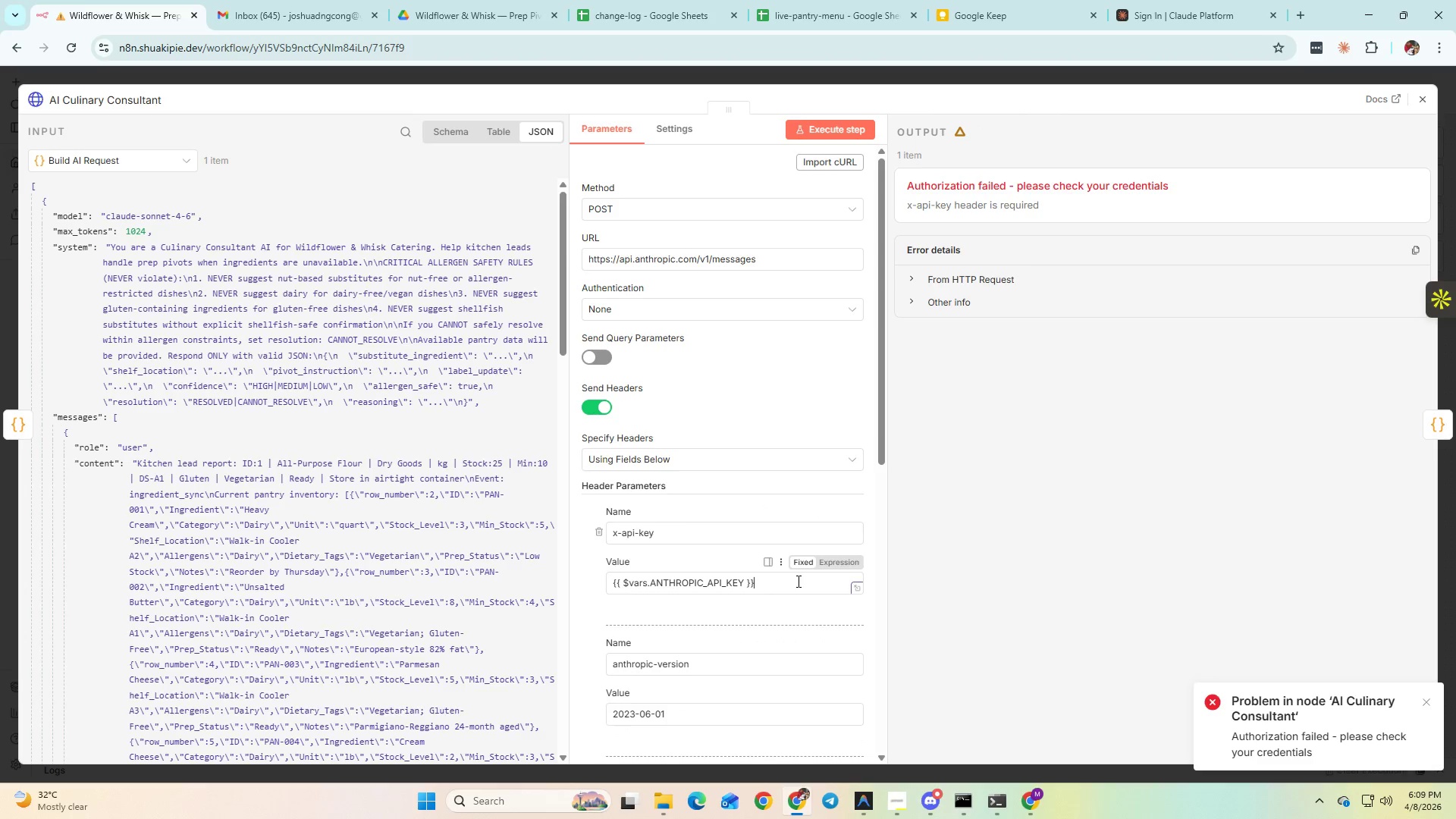 
key(Control+A)
 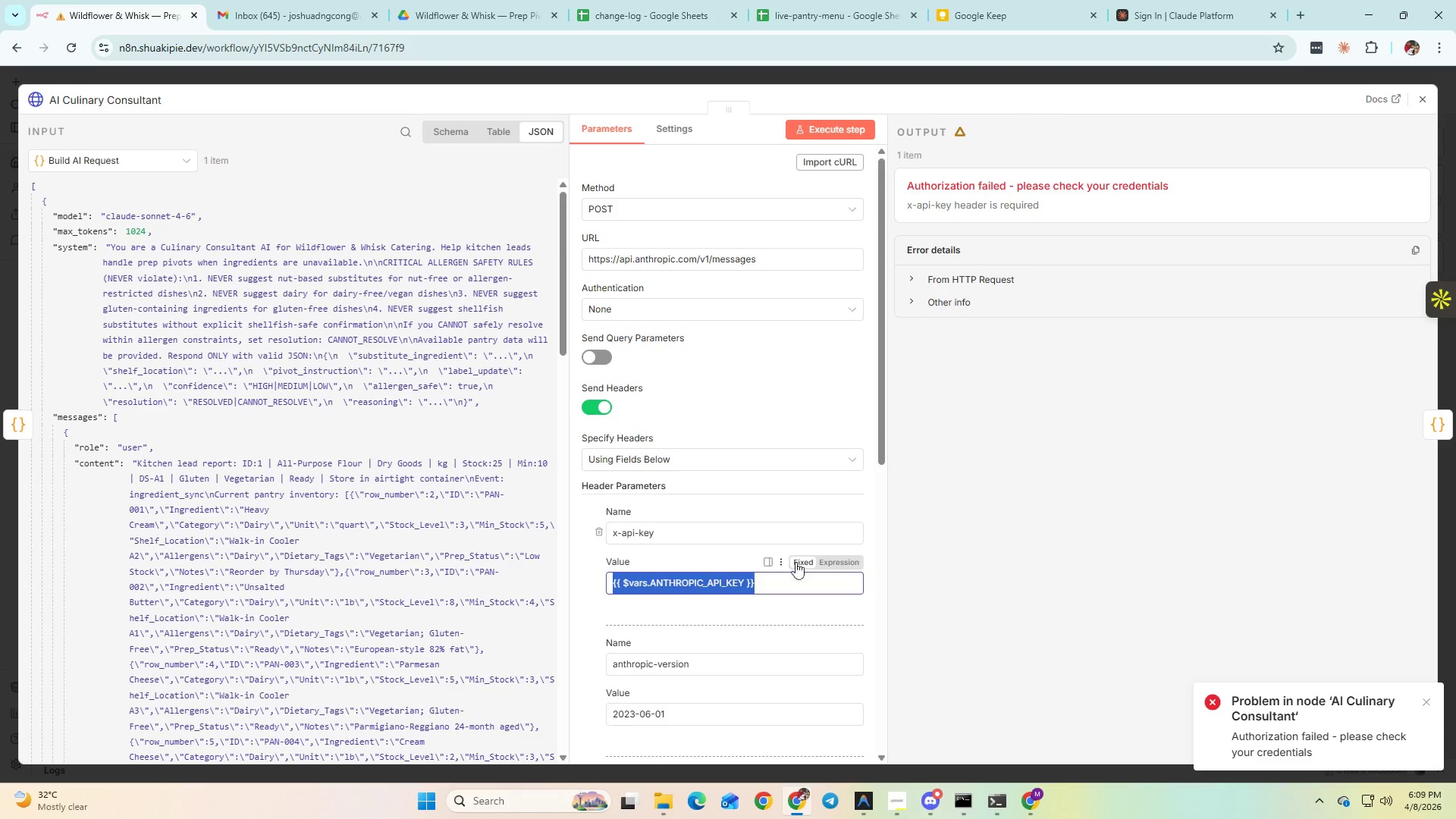 
key(Control+V)
 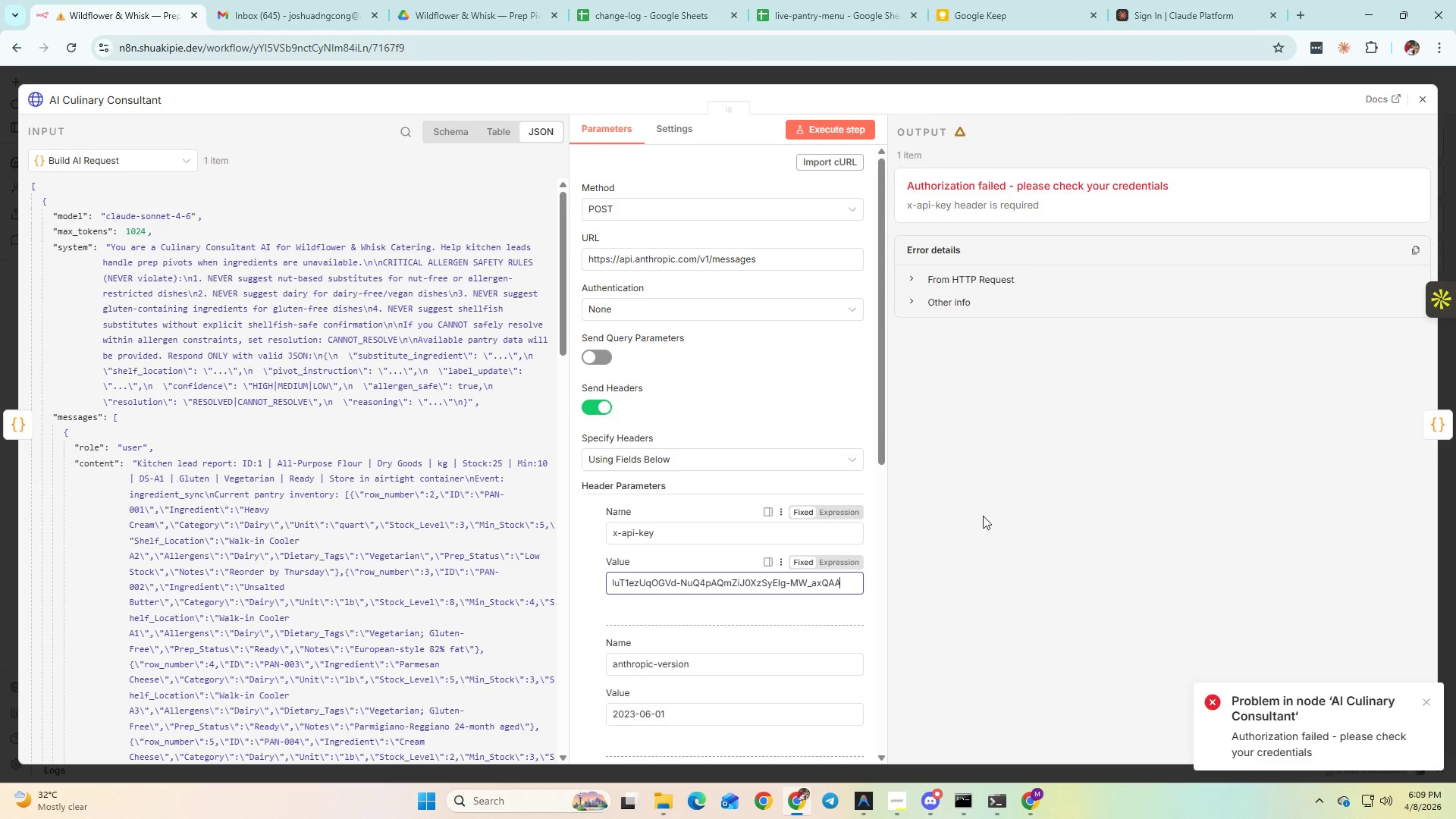 
left_click([983, 516])
 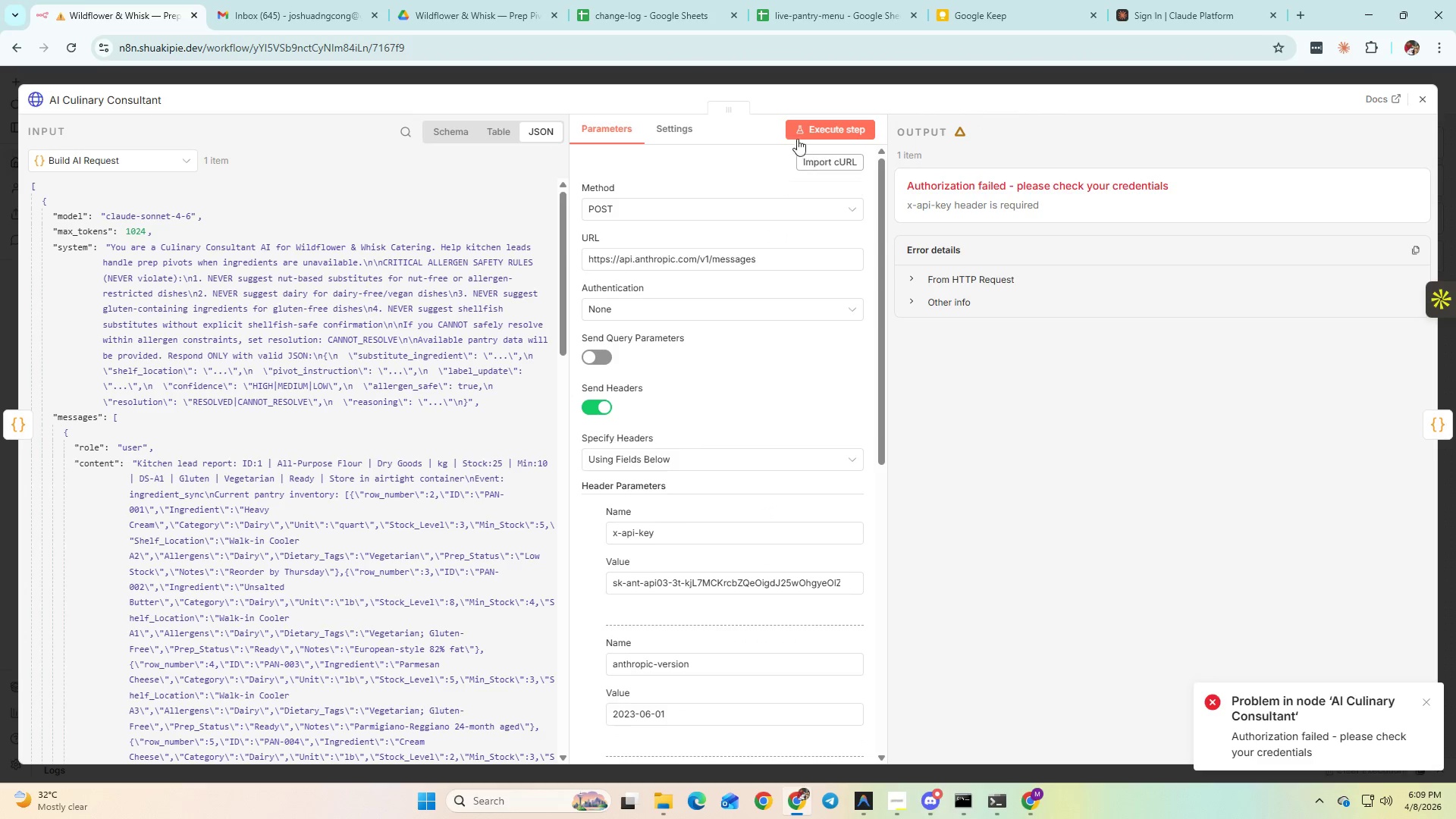 
left_click([814, 121])
 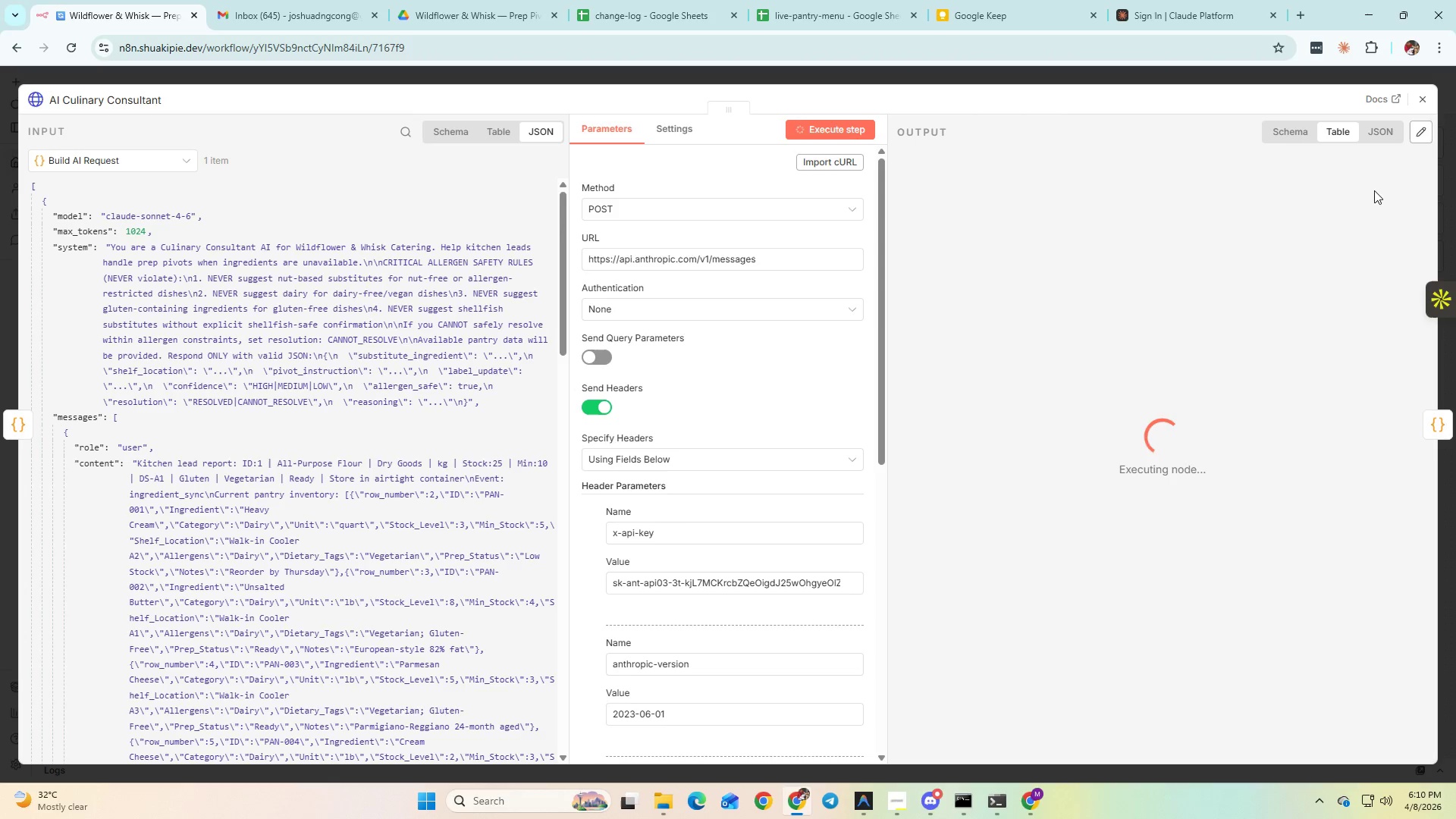 
wait(12.14)
 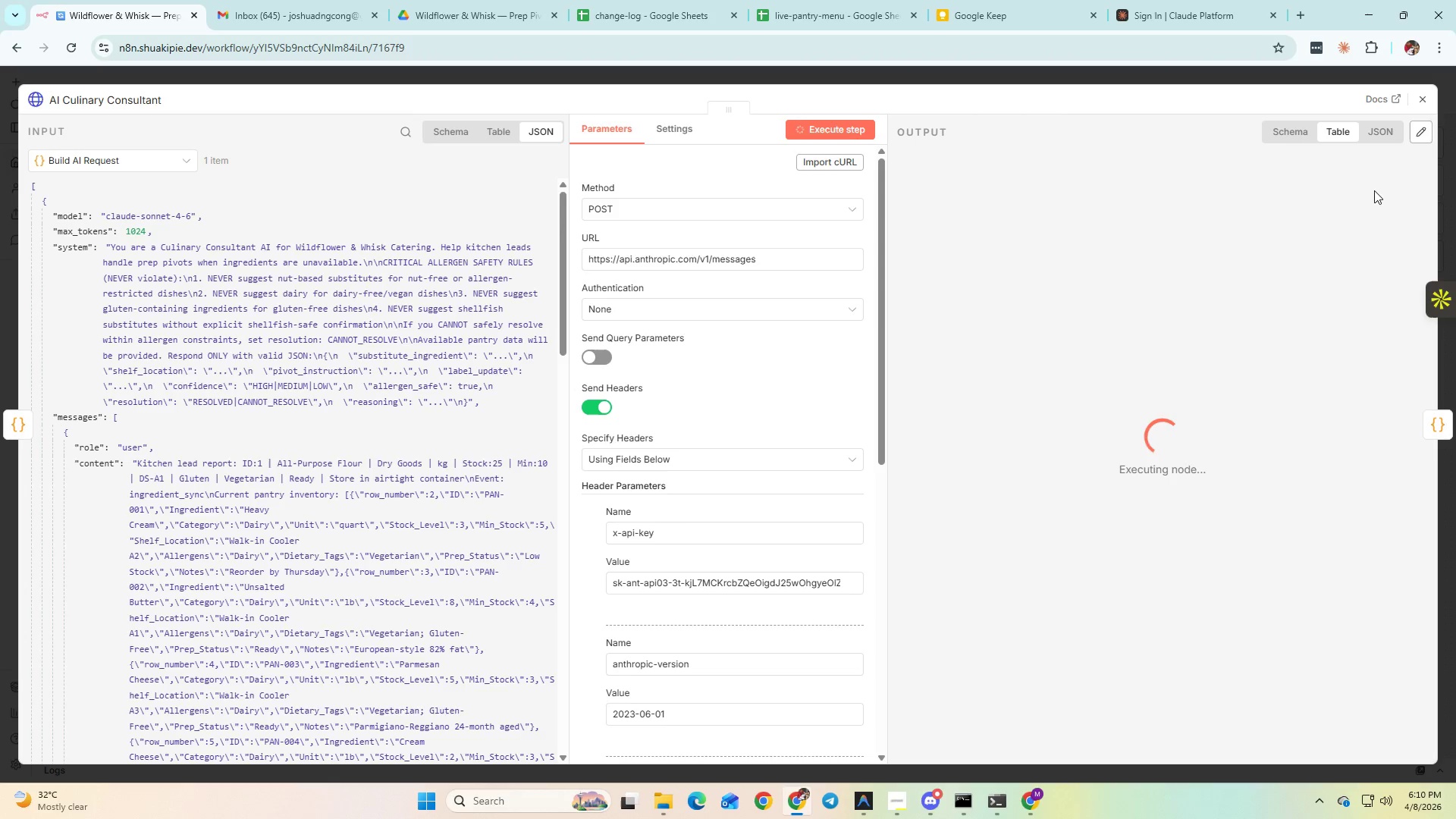 
left_click([1423, 92])
 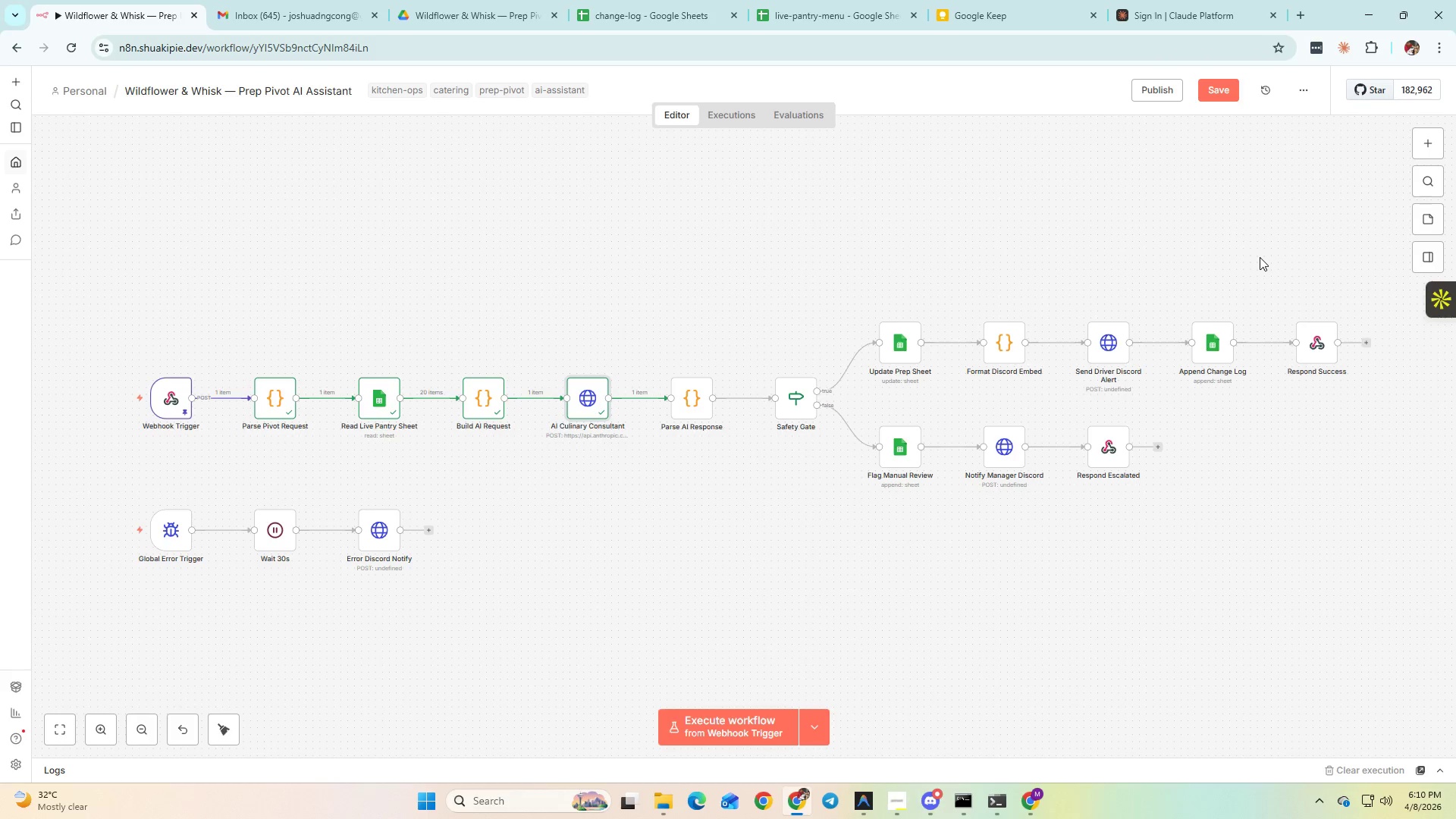 
wait(5.19)
 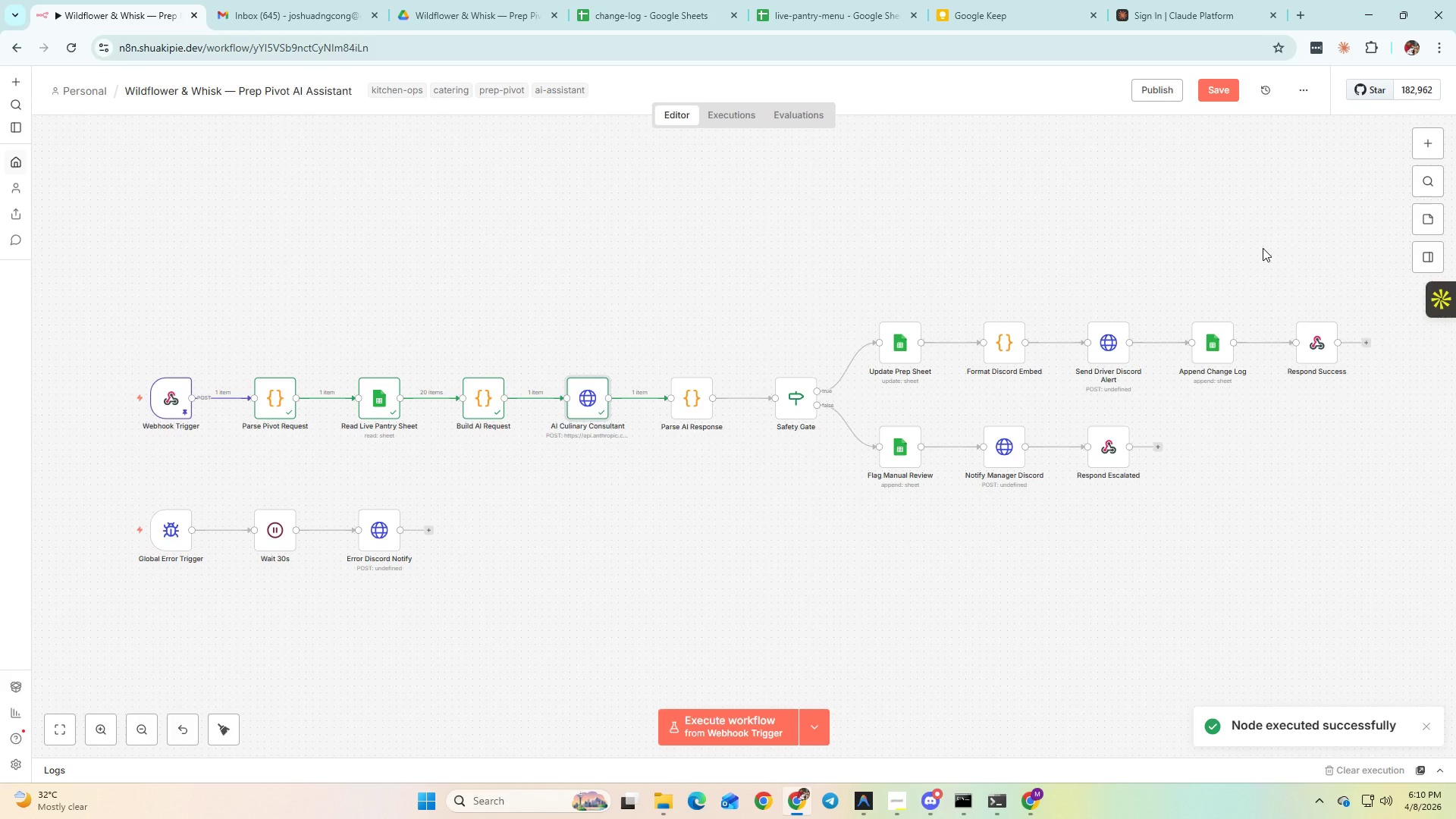 
double_click([689, 413])
 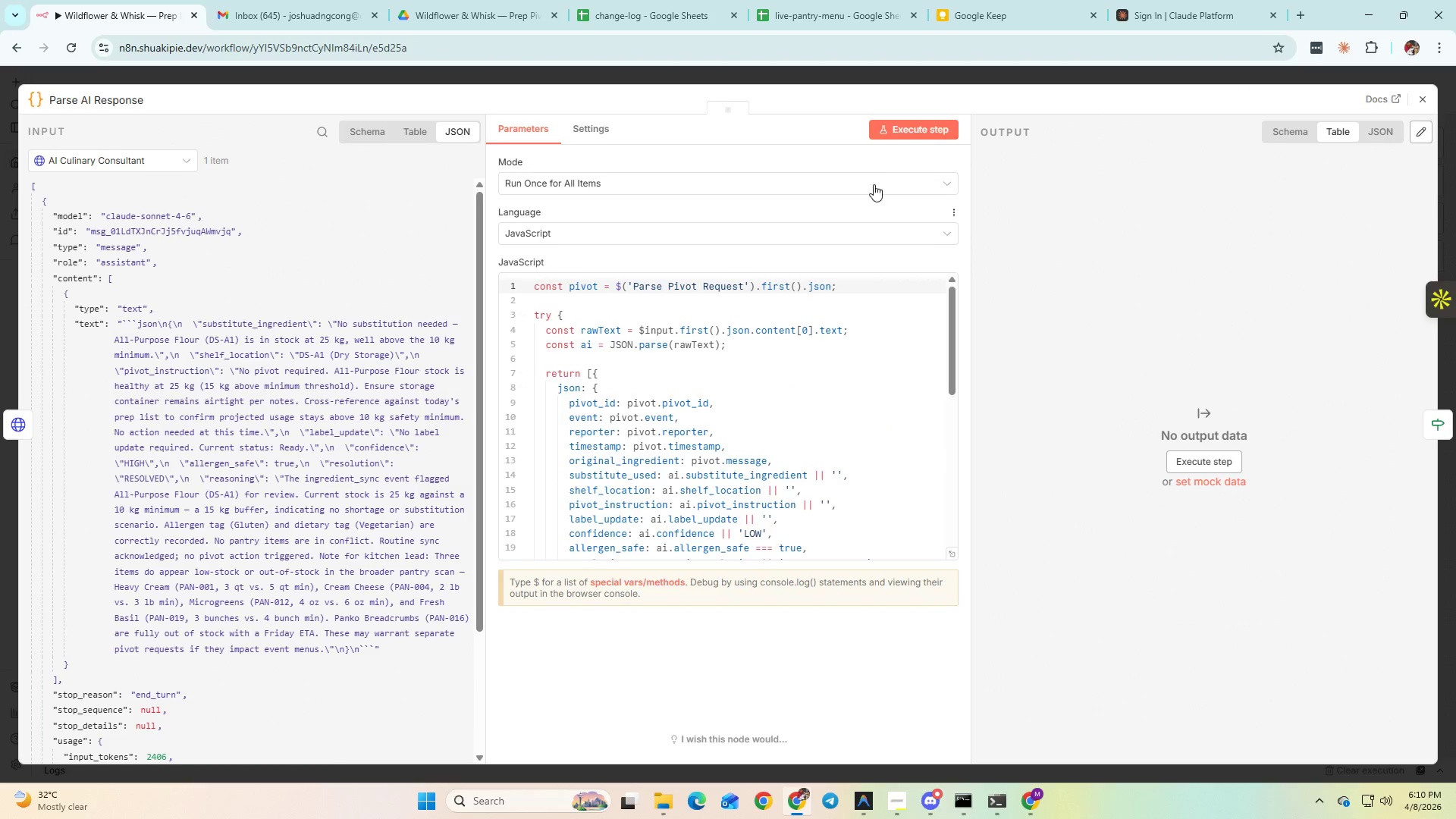 
left_click([898, 128])
 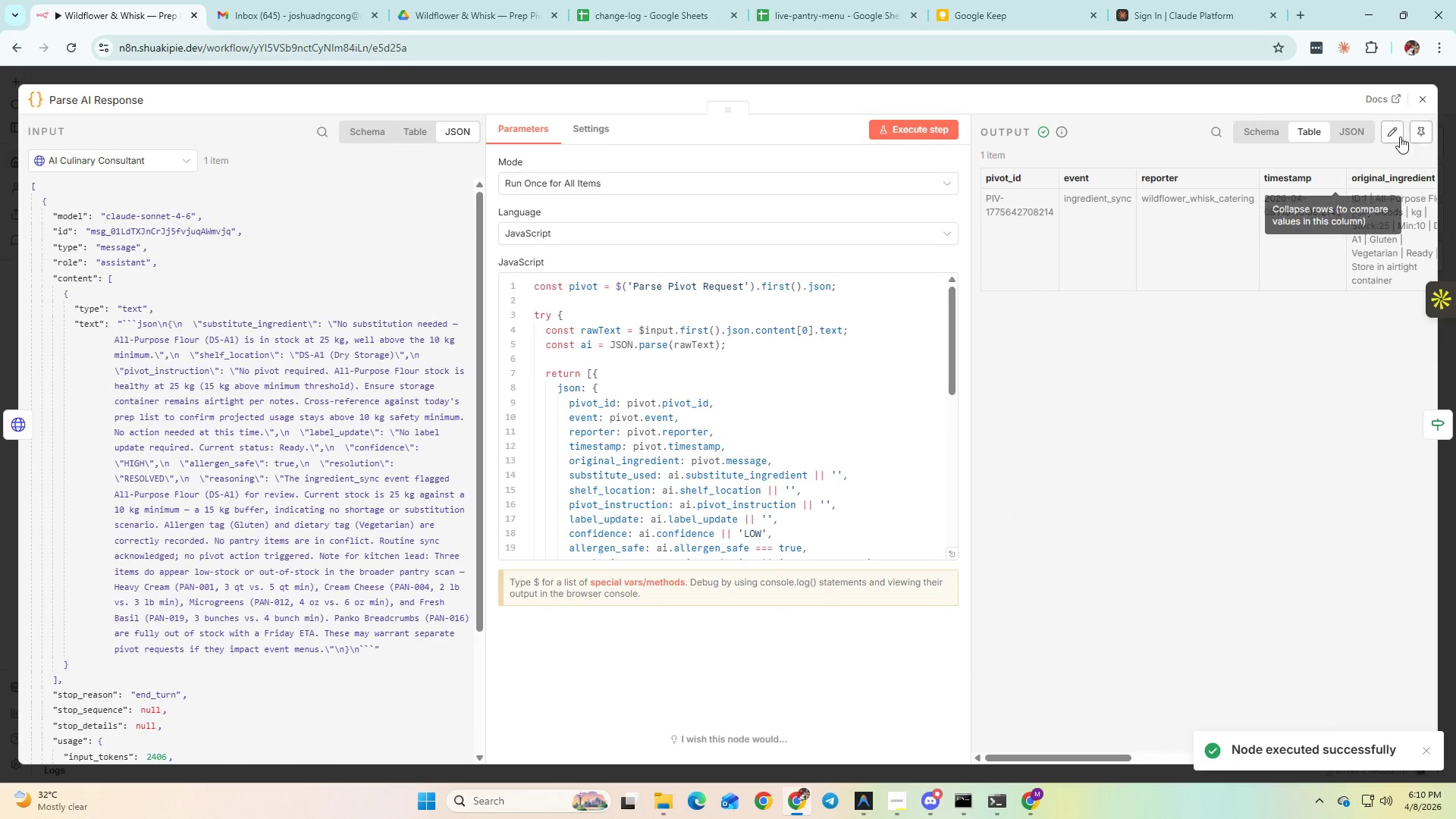 
left_click([1419, 97])
 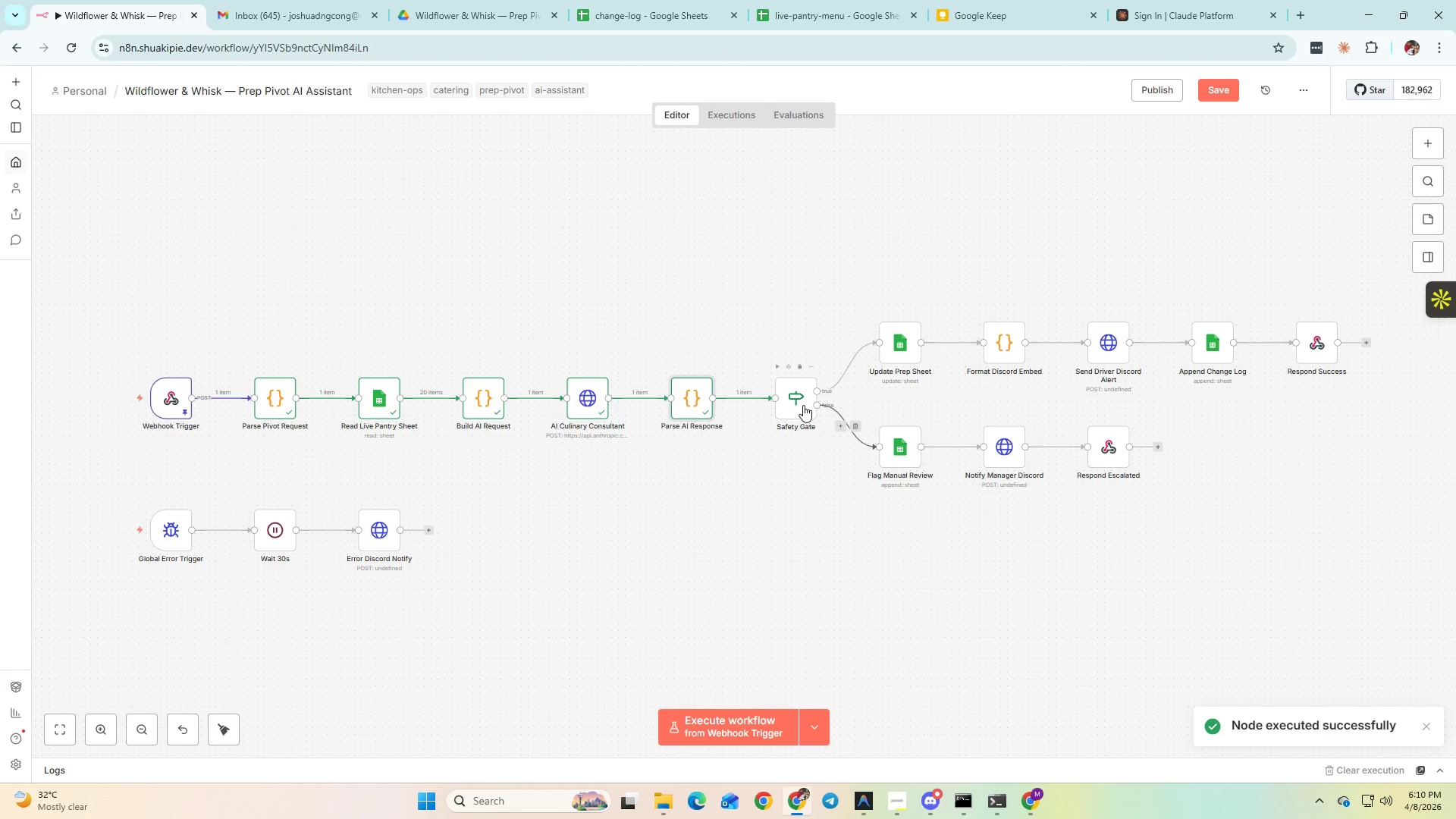 
double_click([802, 403])
 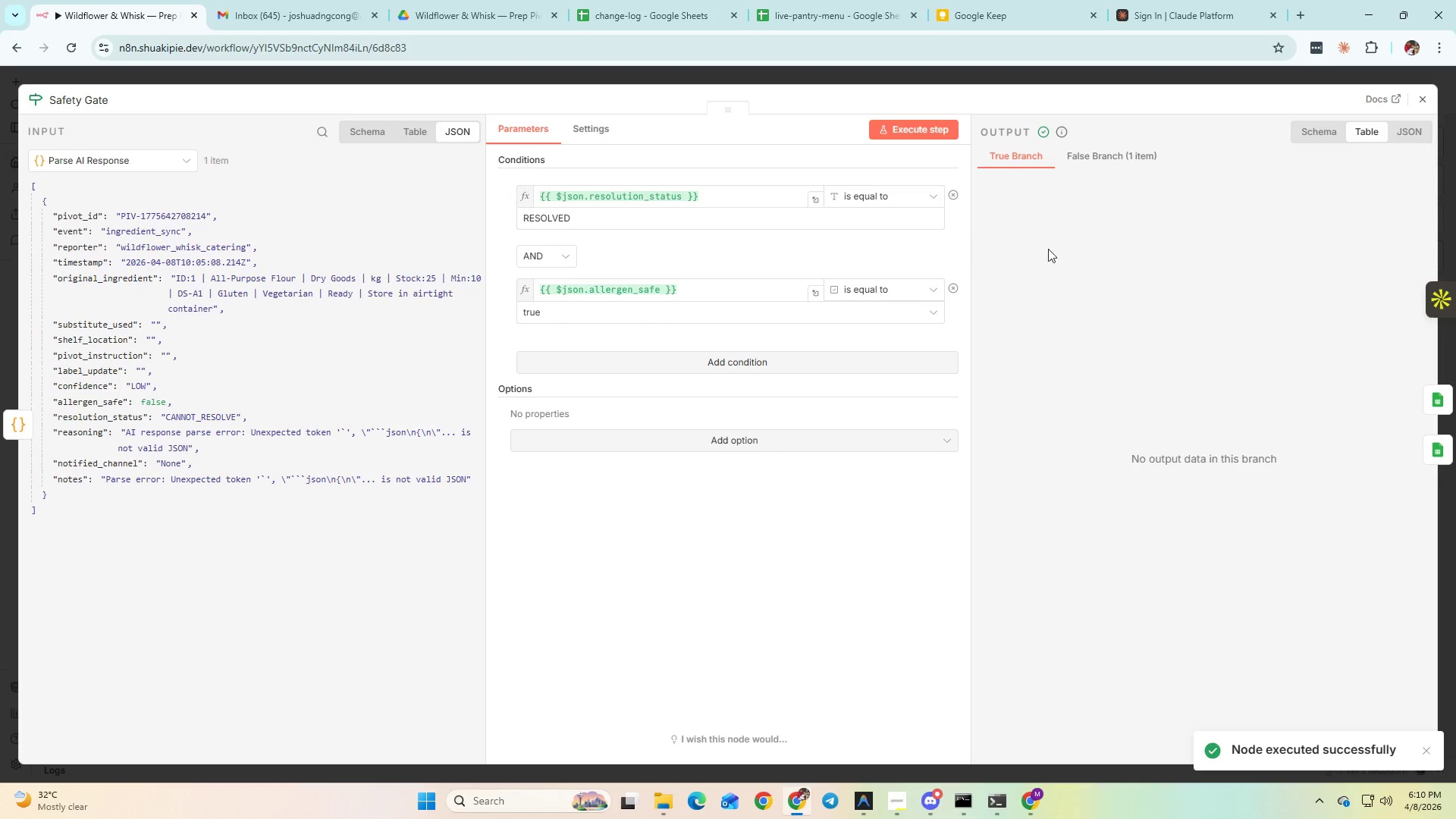 
left_click([1420, 100])
 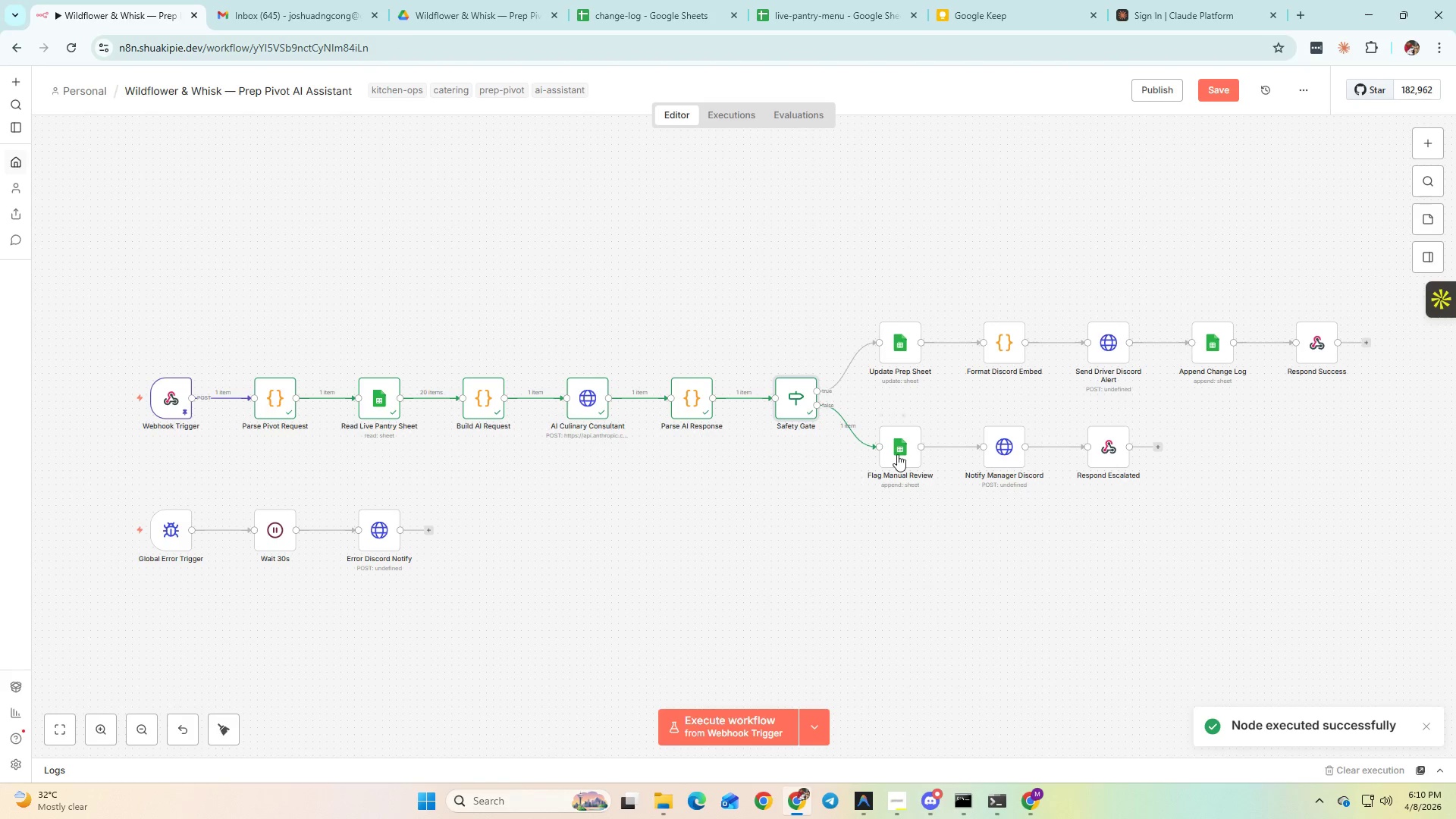 
double_click([896, 454])
 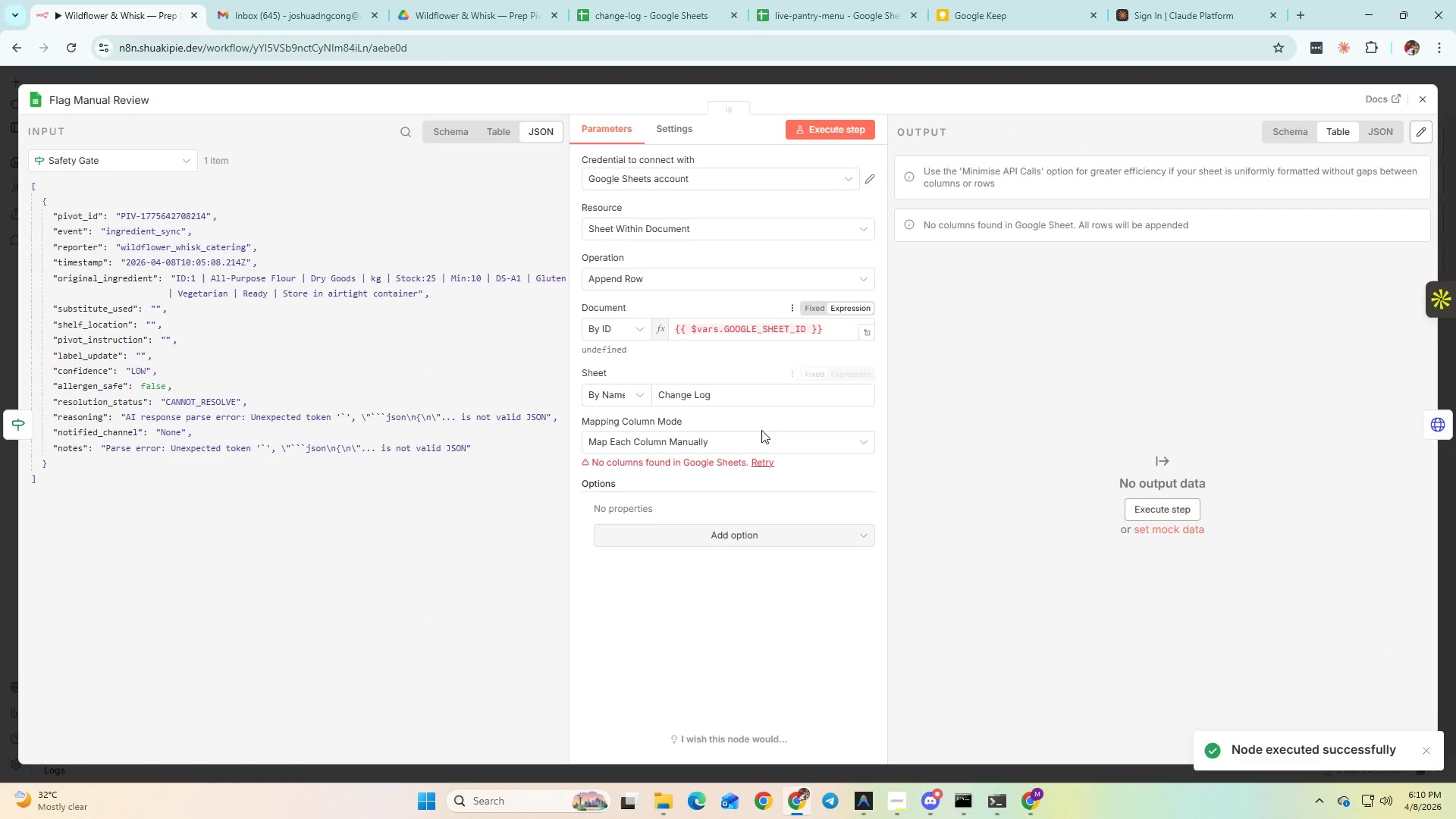 
left_click([727, 390])
 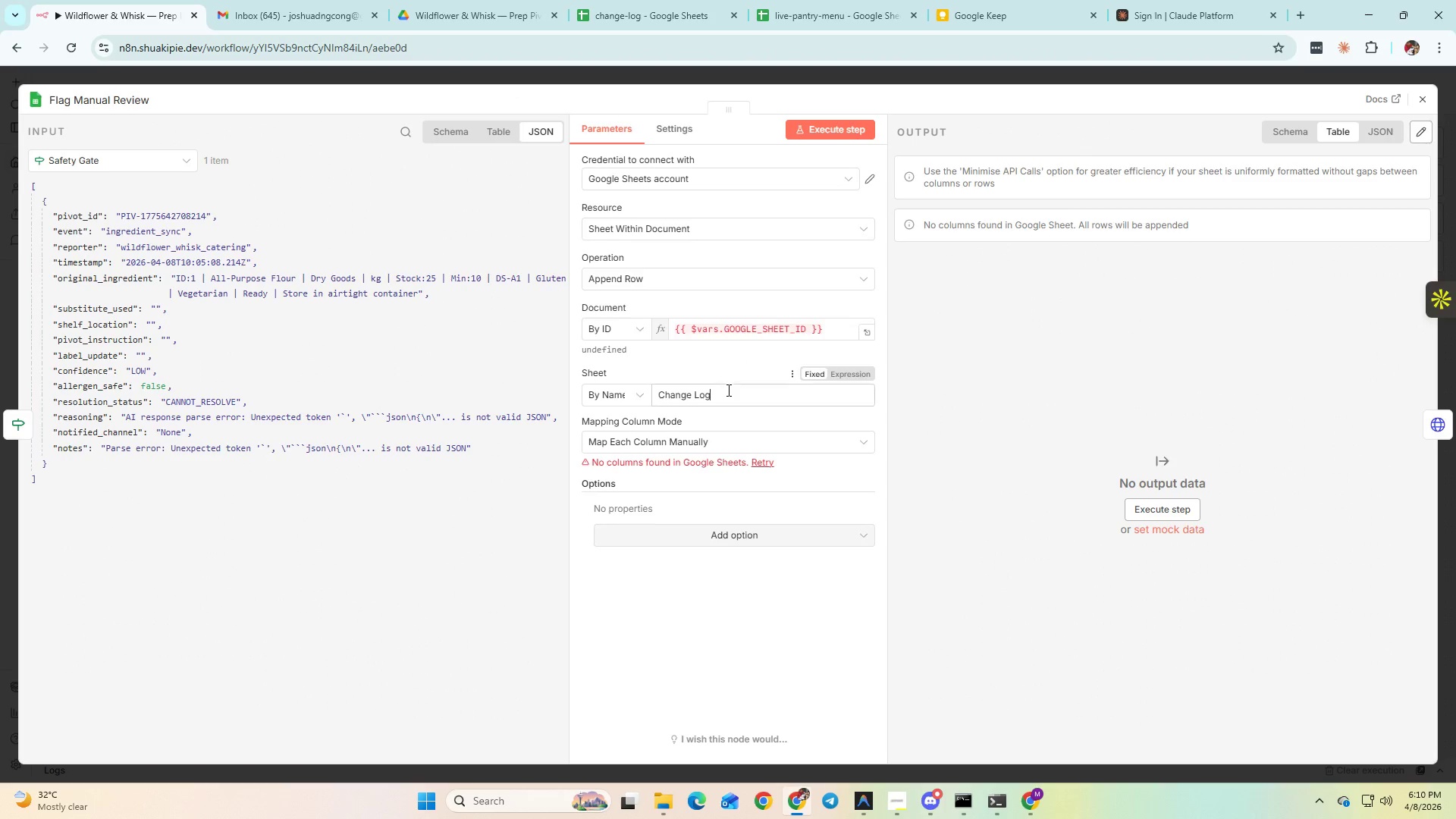 
key(Control+A)
 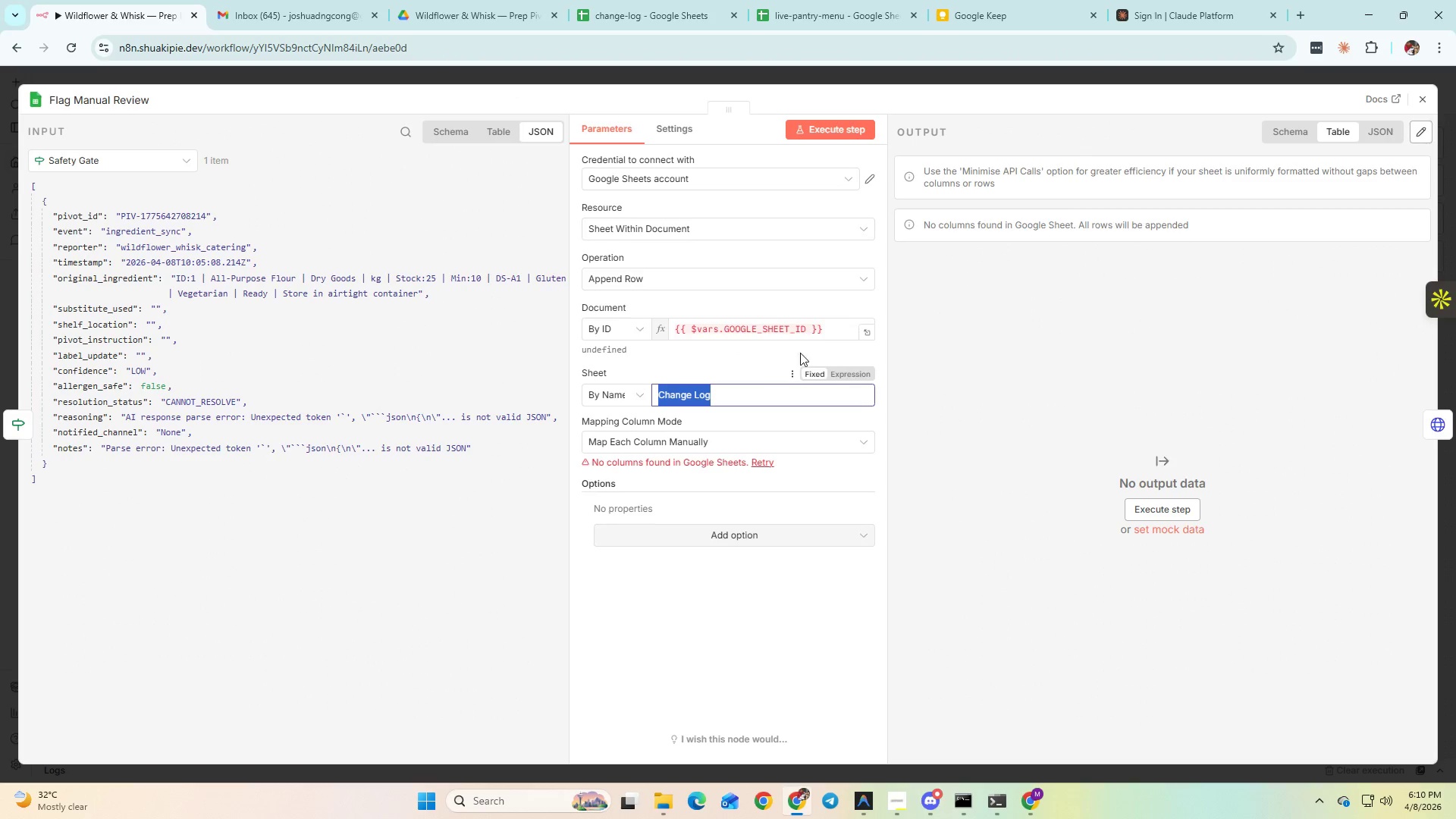 
key(Control+X)
 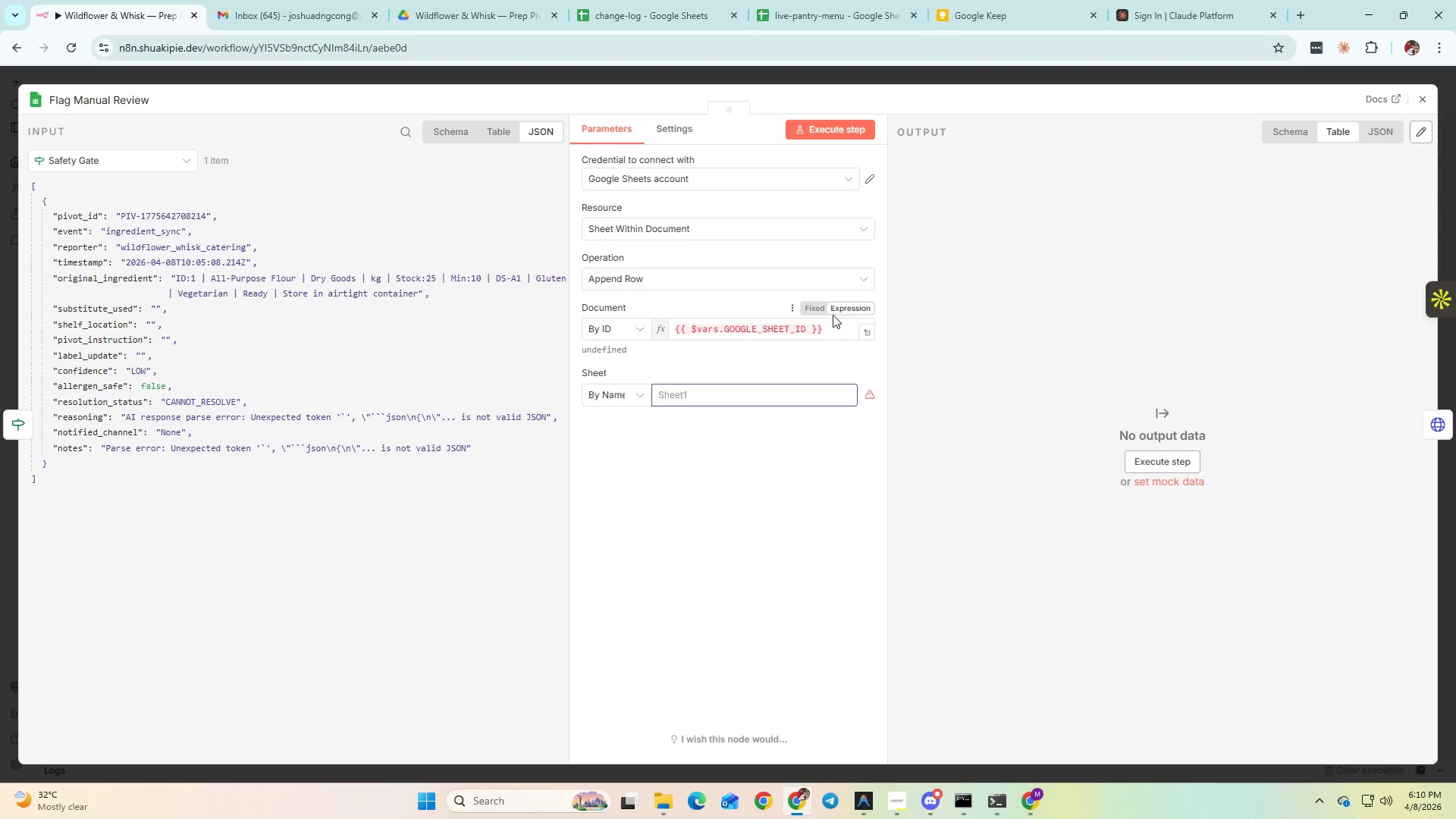 
left_click([816, 306])
 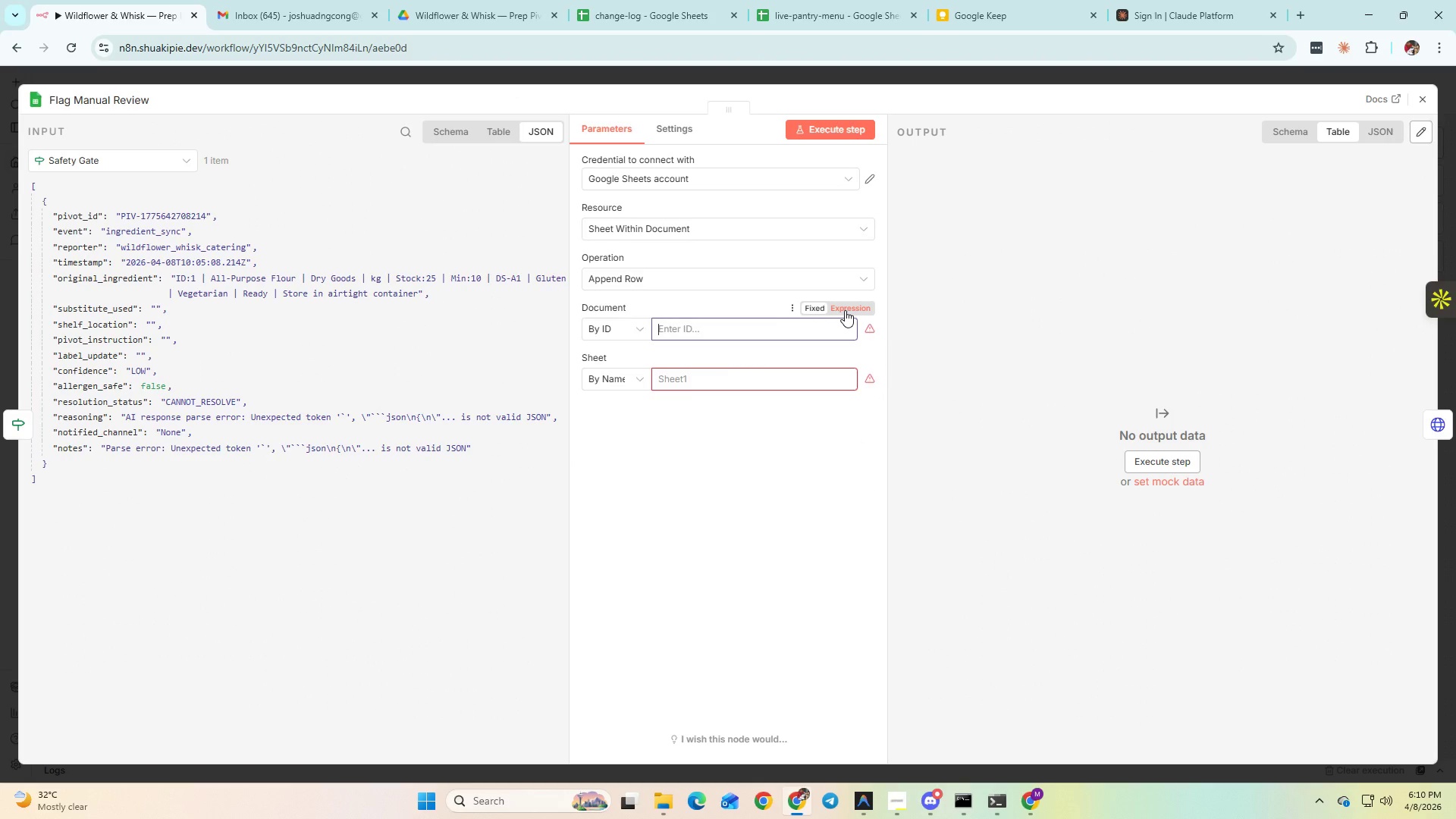 
left_click([845, 310])
 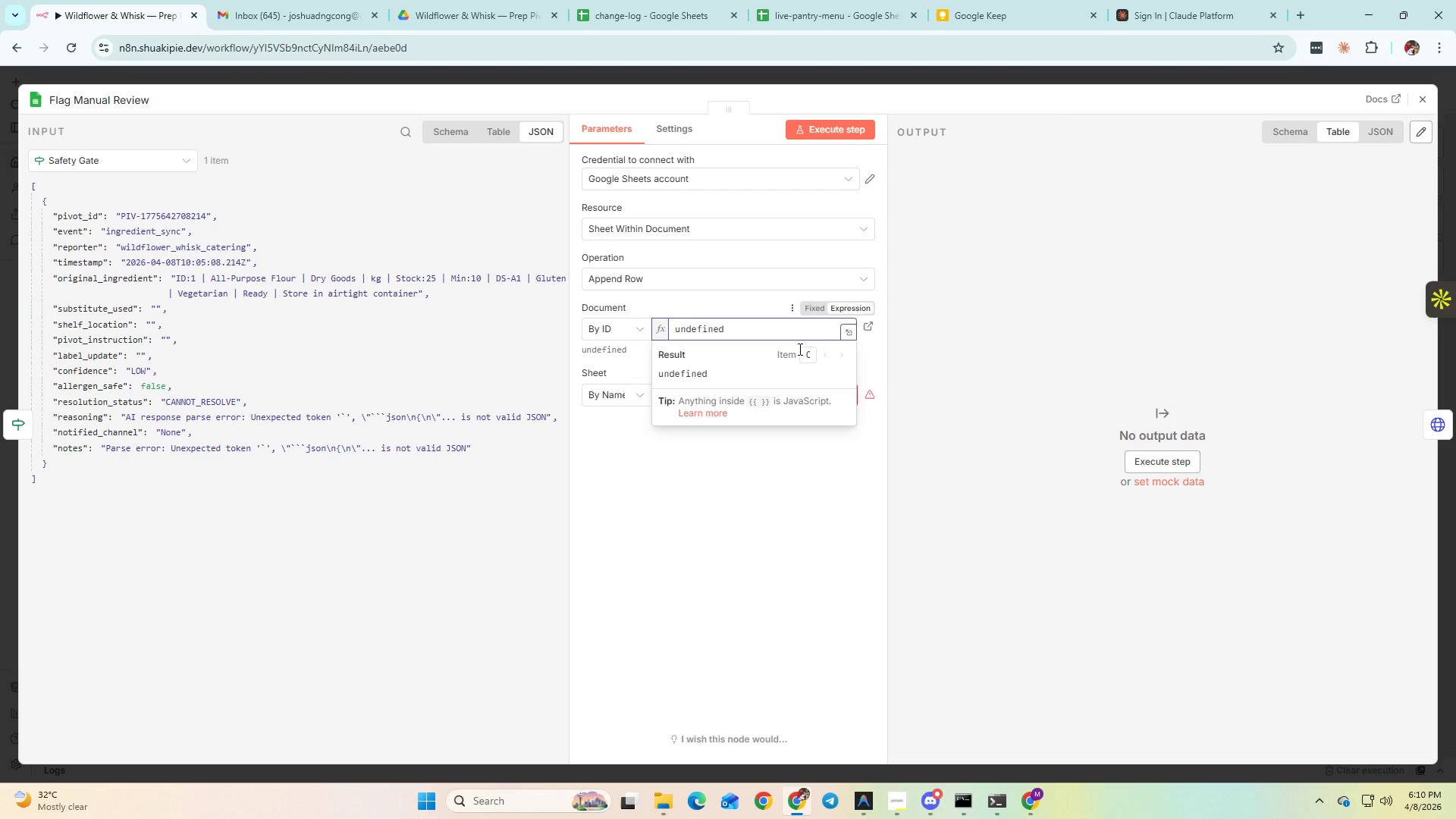 
wait(5.47)
 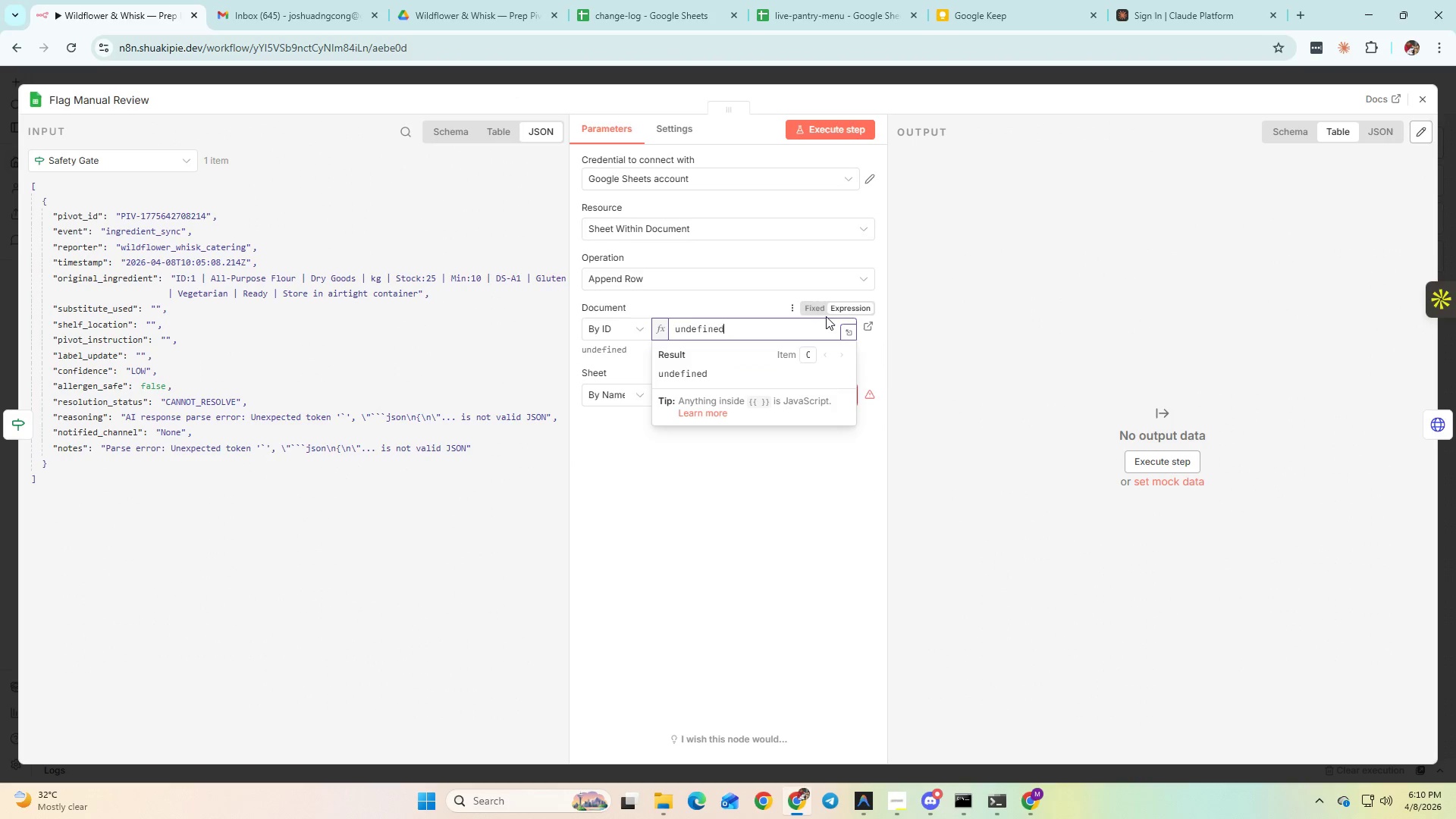 
left_click([808, 309])
 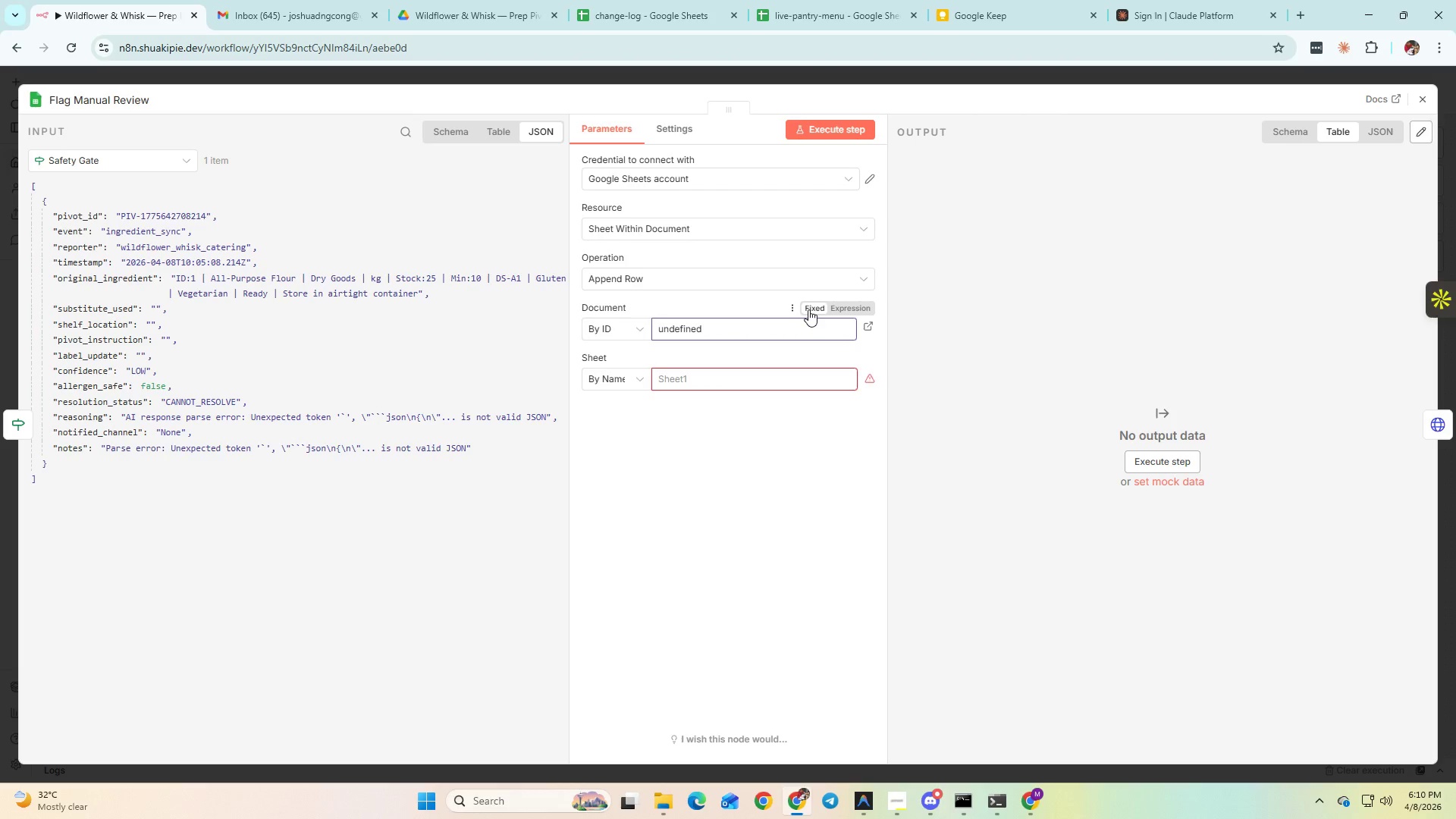 
mouse_move([805, 315])
 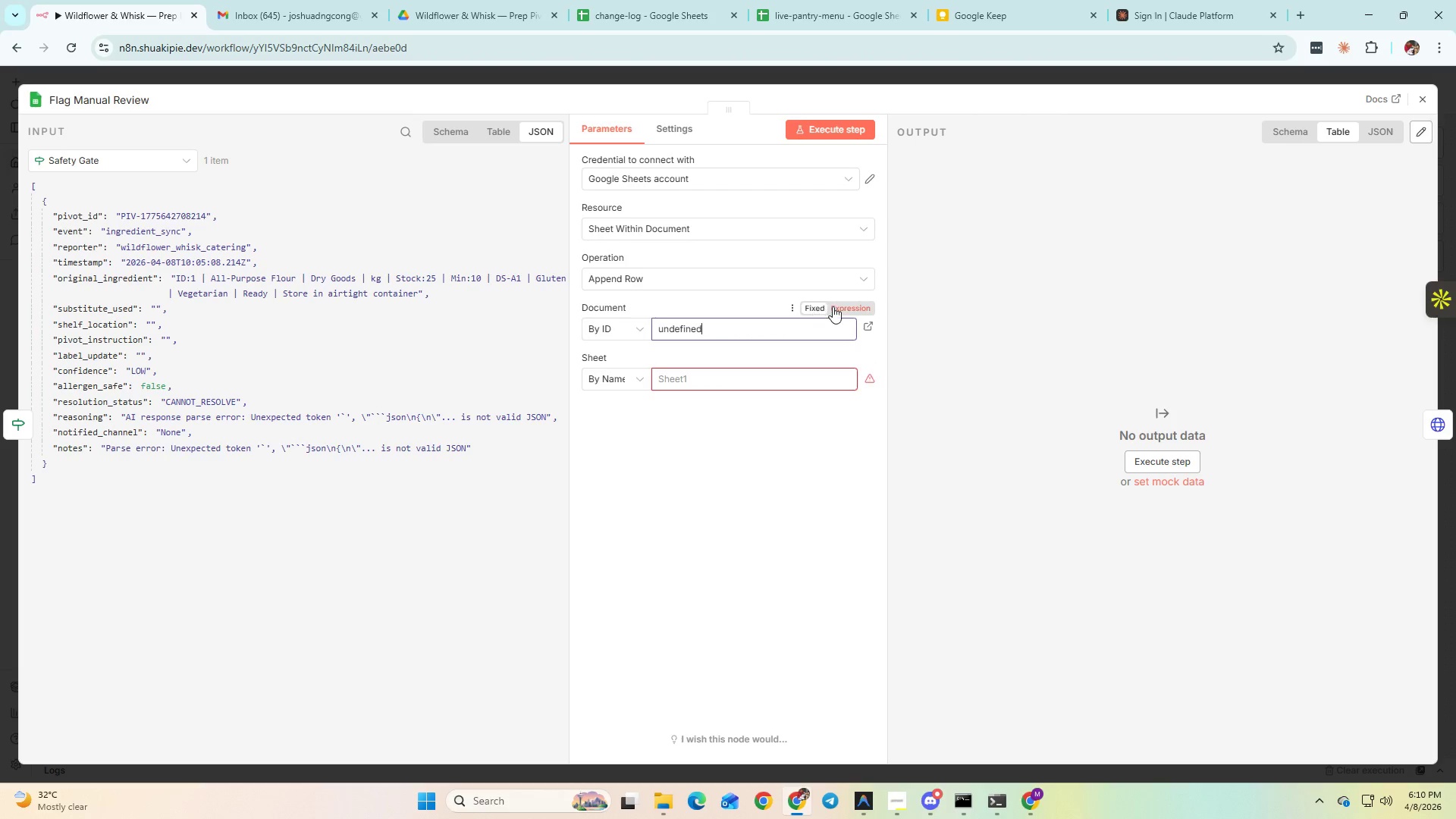 
left_click([834, 306])
 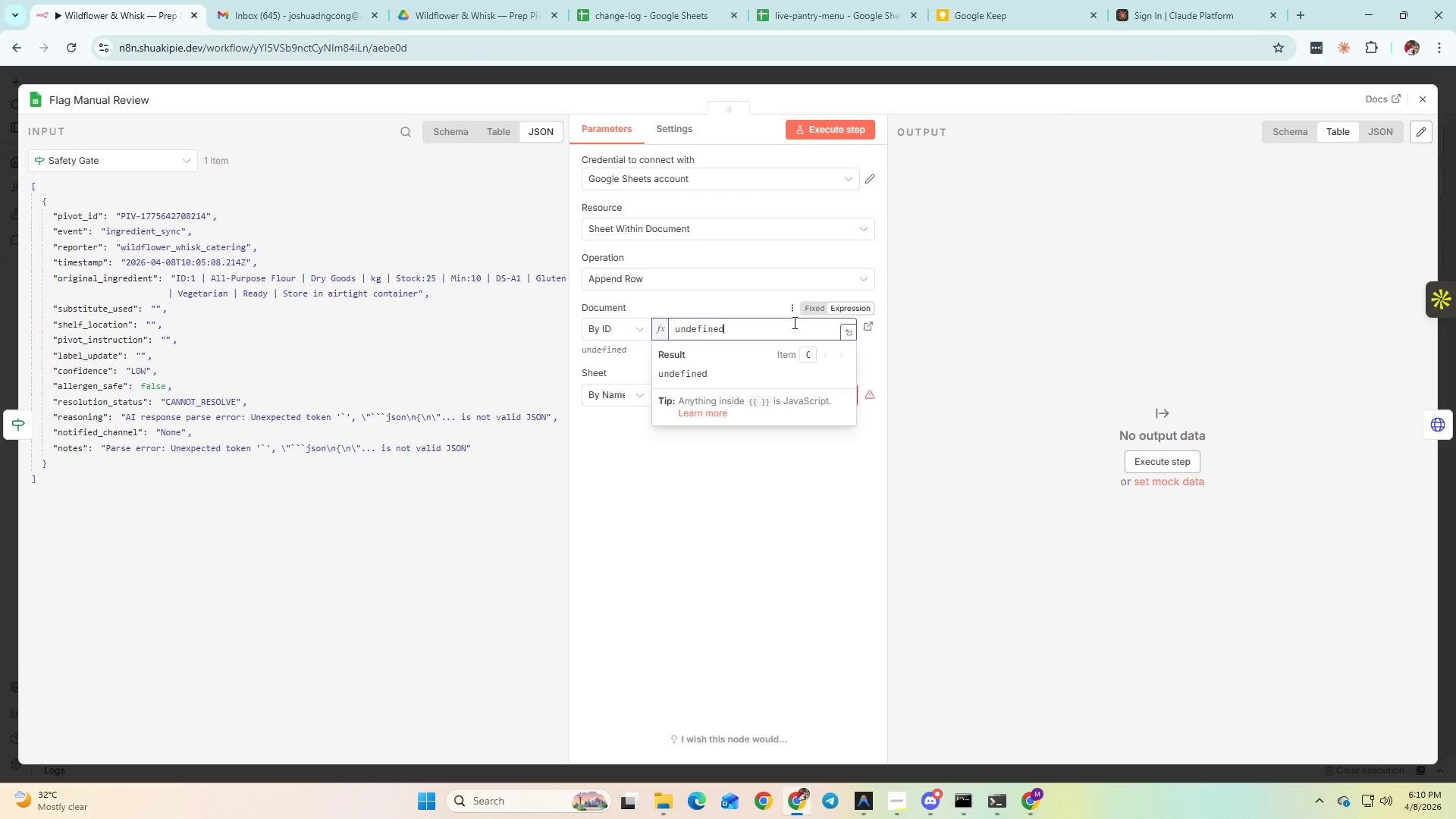 
left_click([809, 303])
 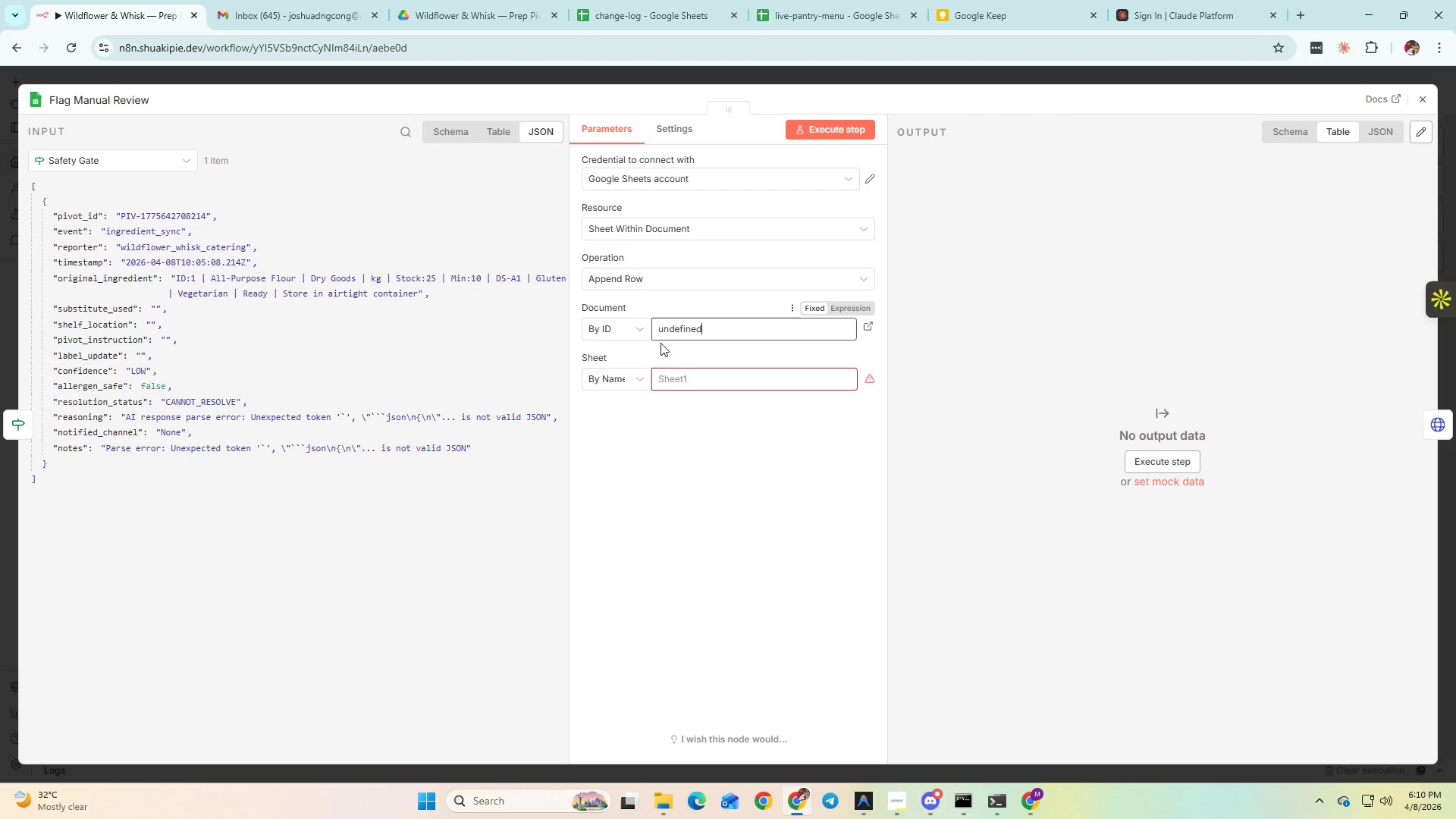 
left_click([614, 331])
 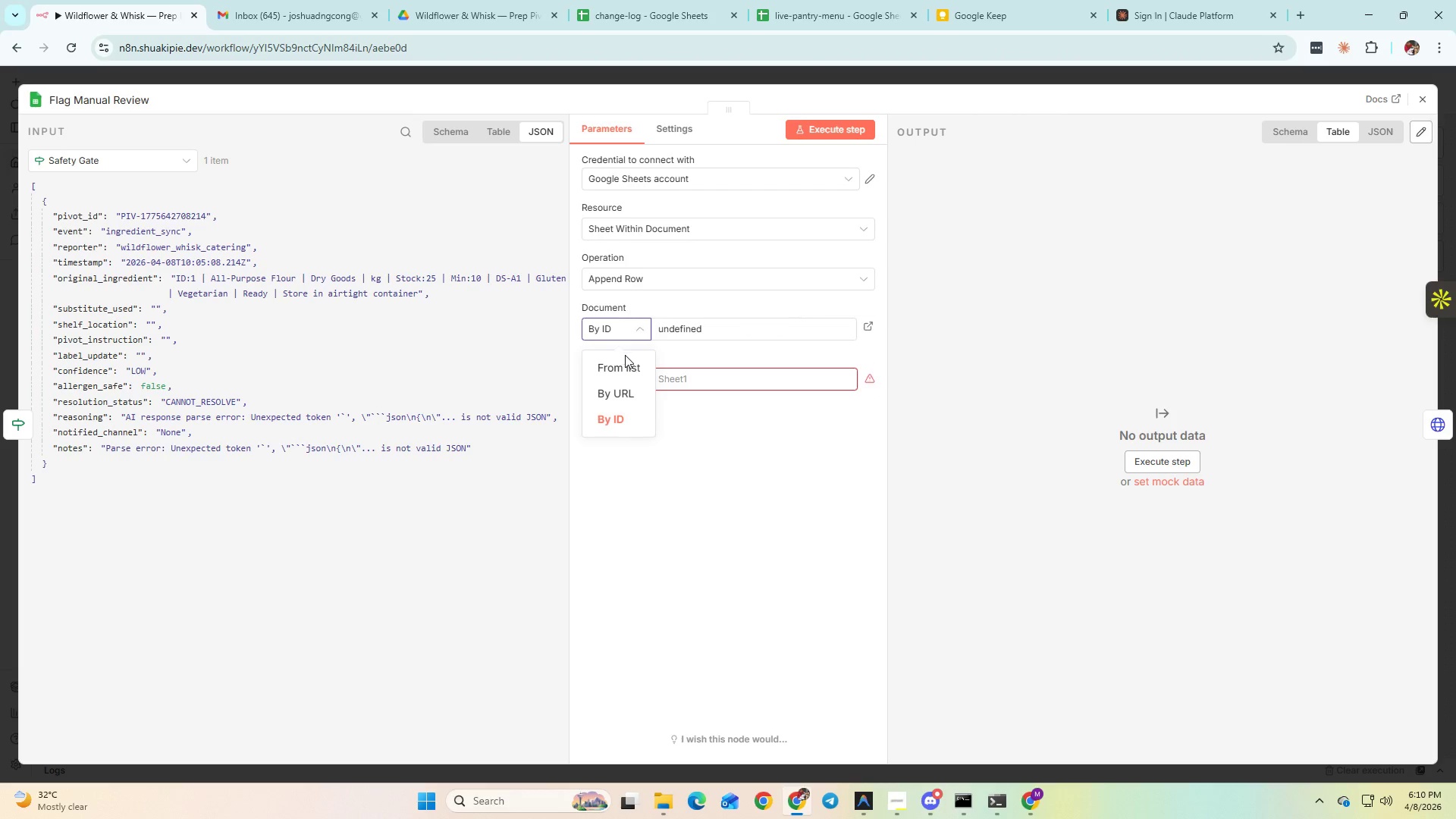 
left_click([626, 369])
 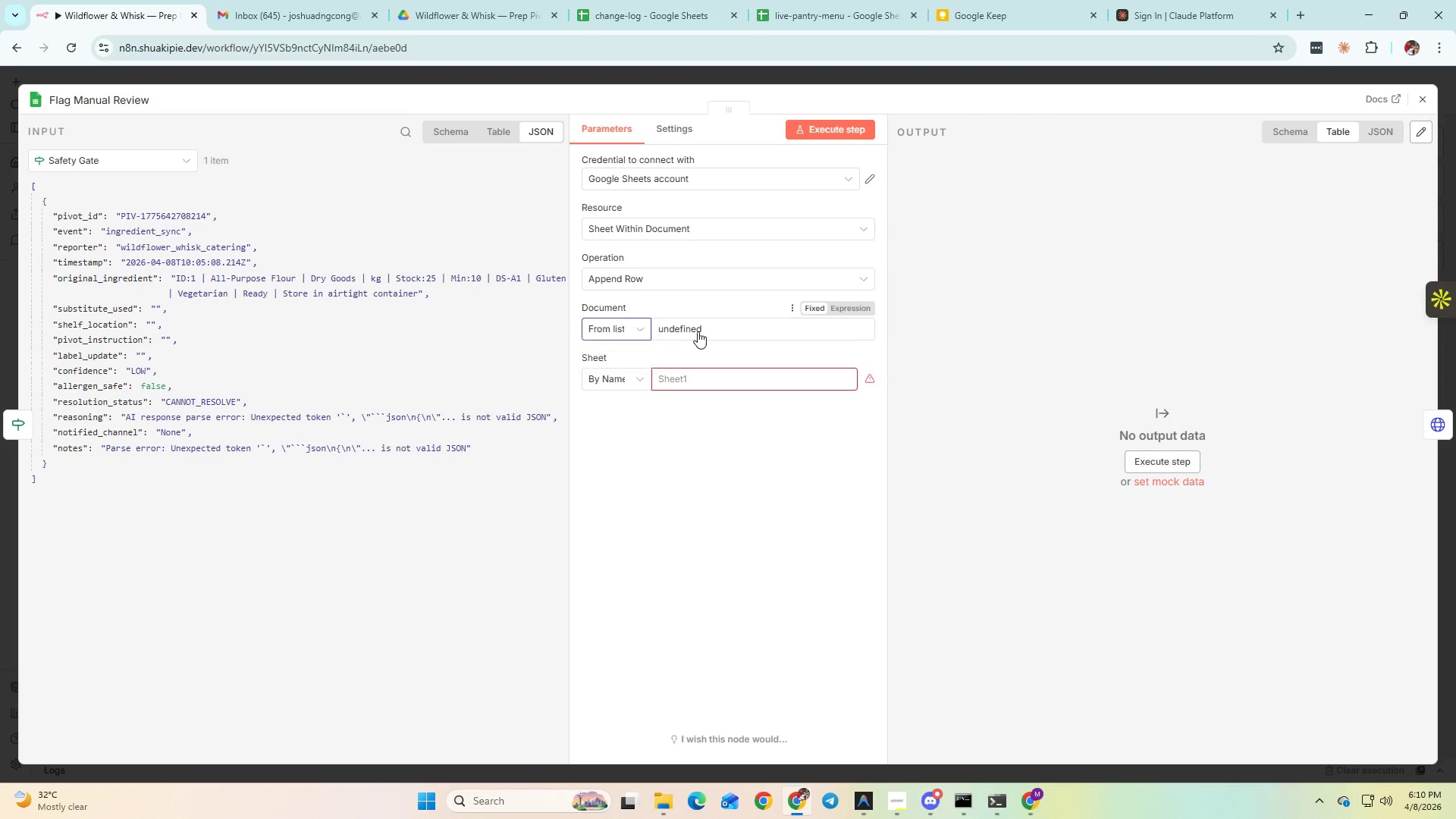 
left_click([701, 330])
 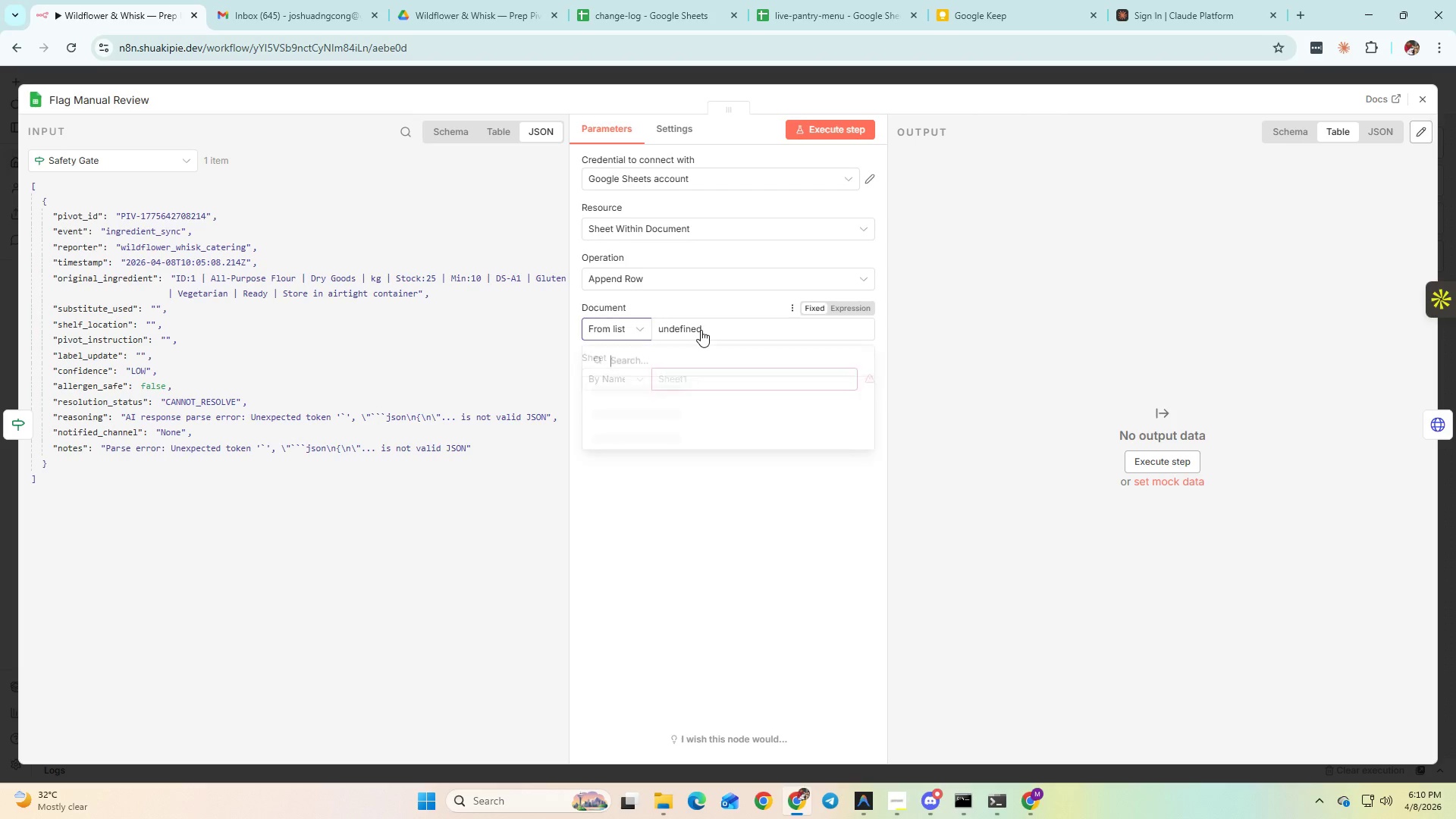 
key(Control+V)
 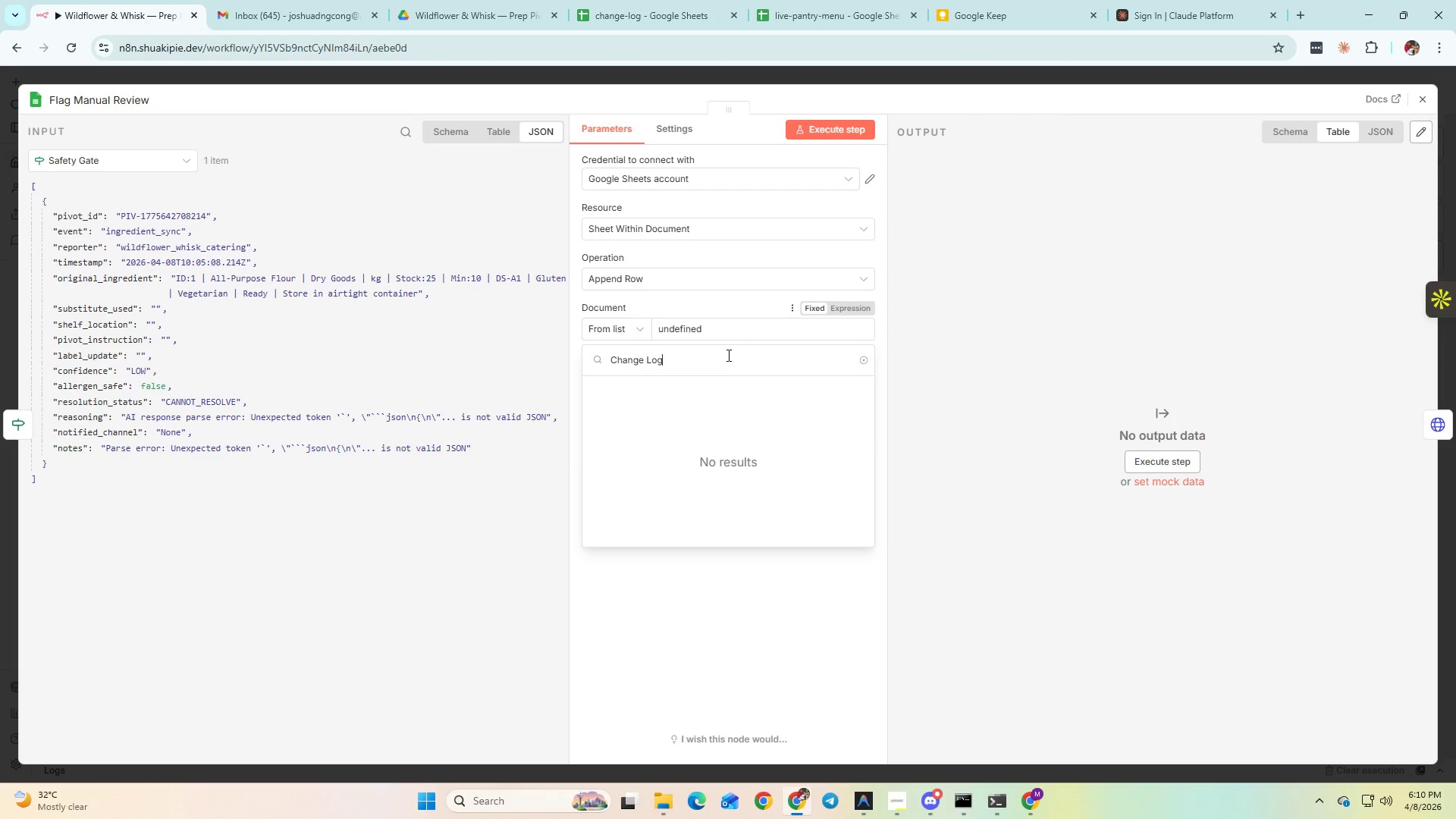 
left_click([742, 173])
 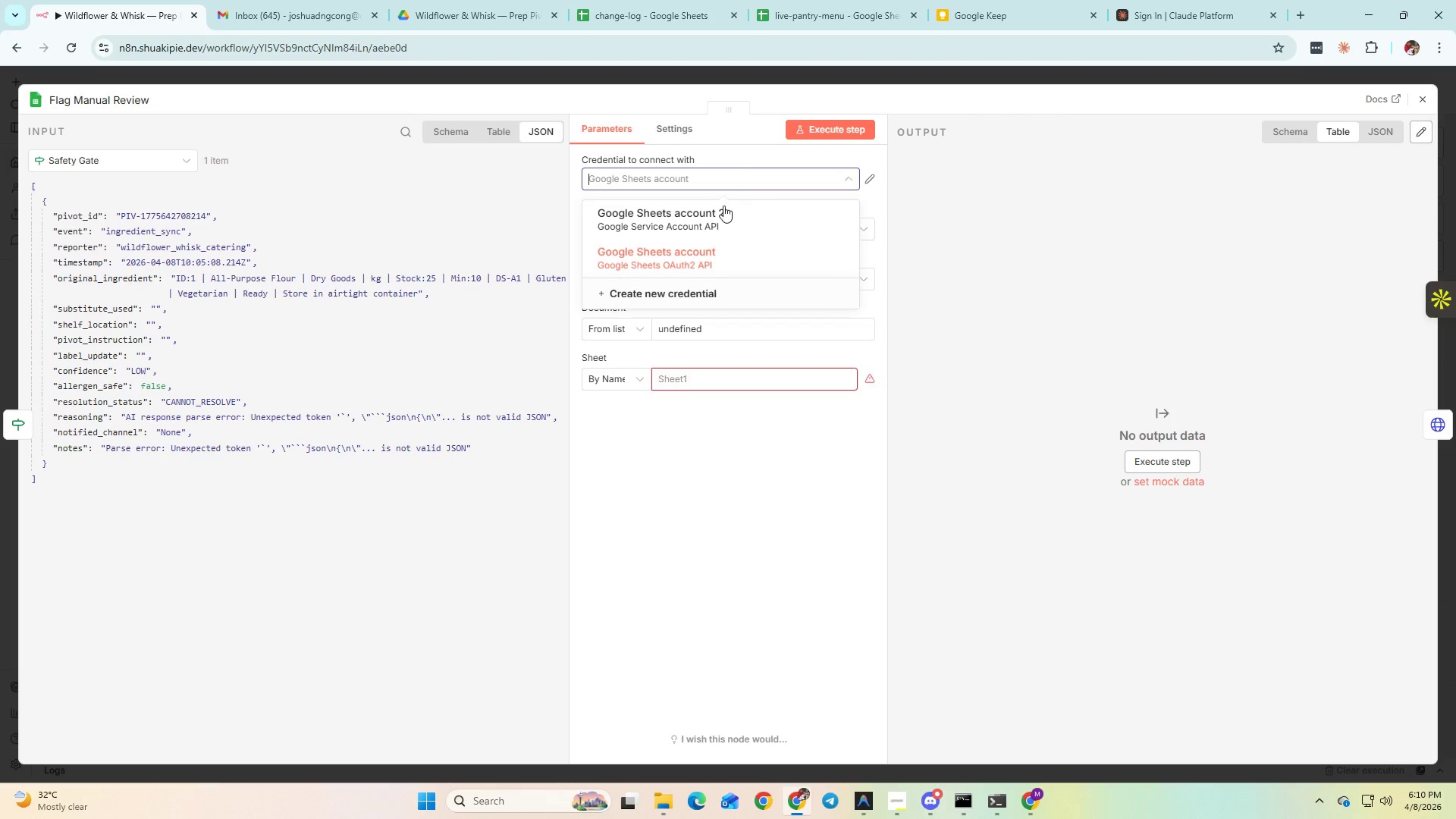 
left_click([721, 209])
 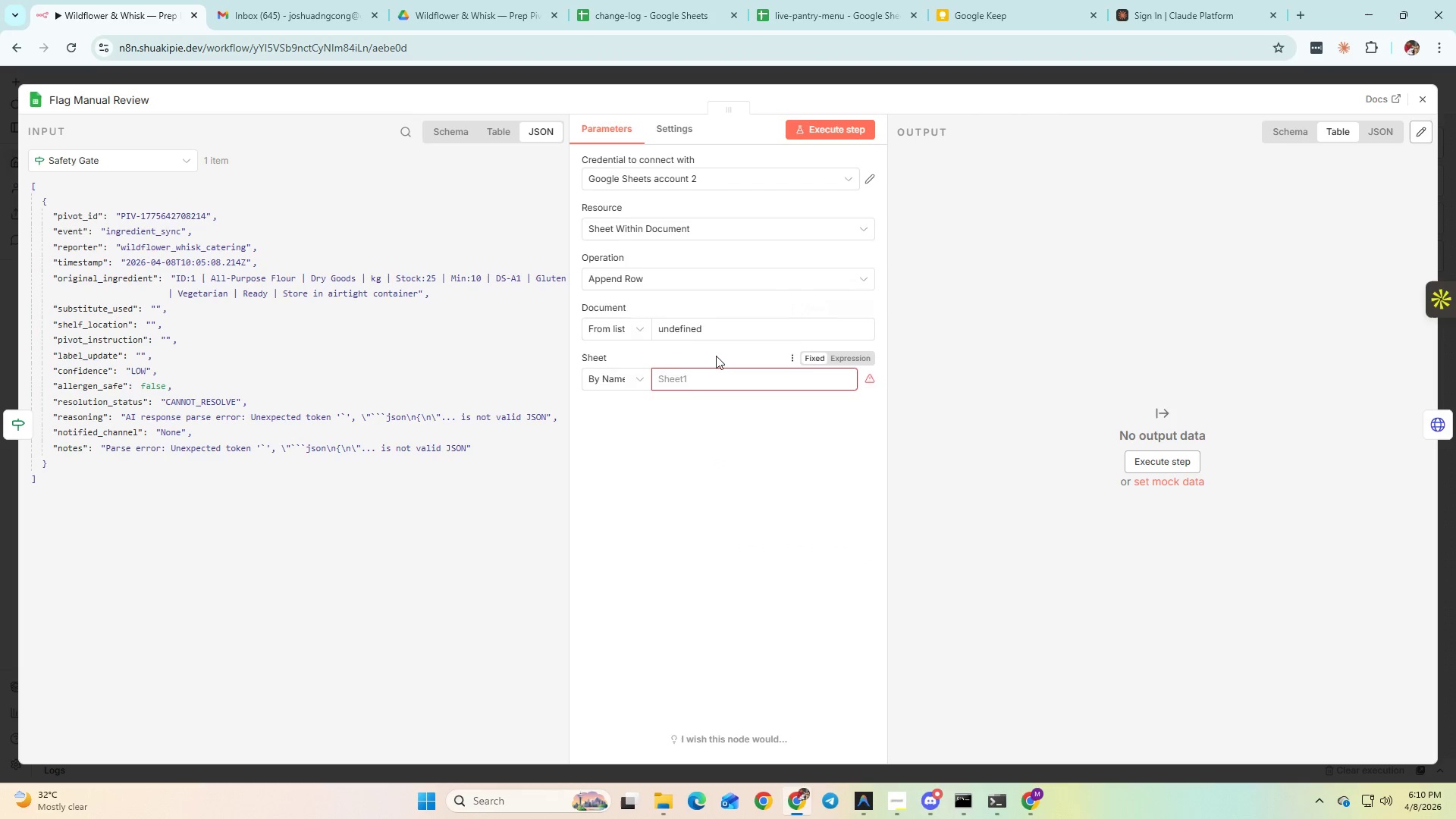 
left_click([706, 331])
 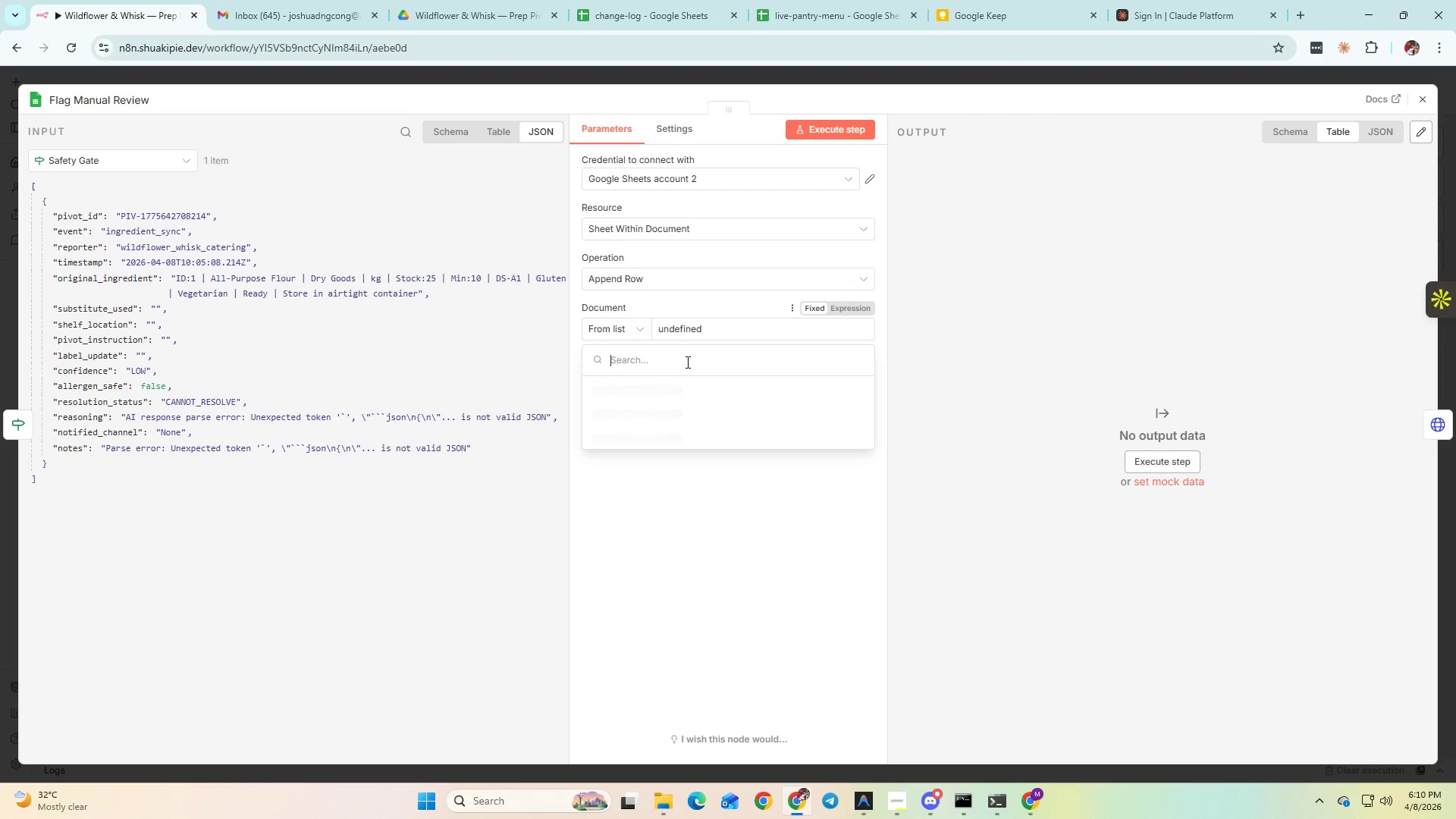 
key(Control+ControlLeft)
 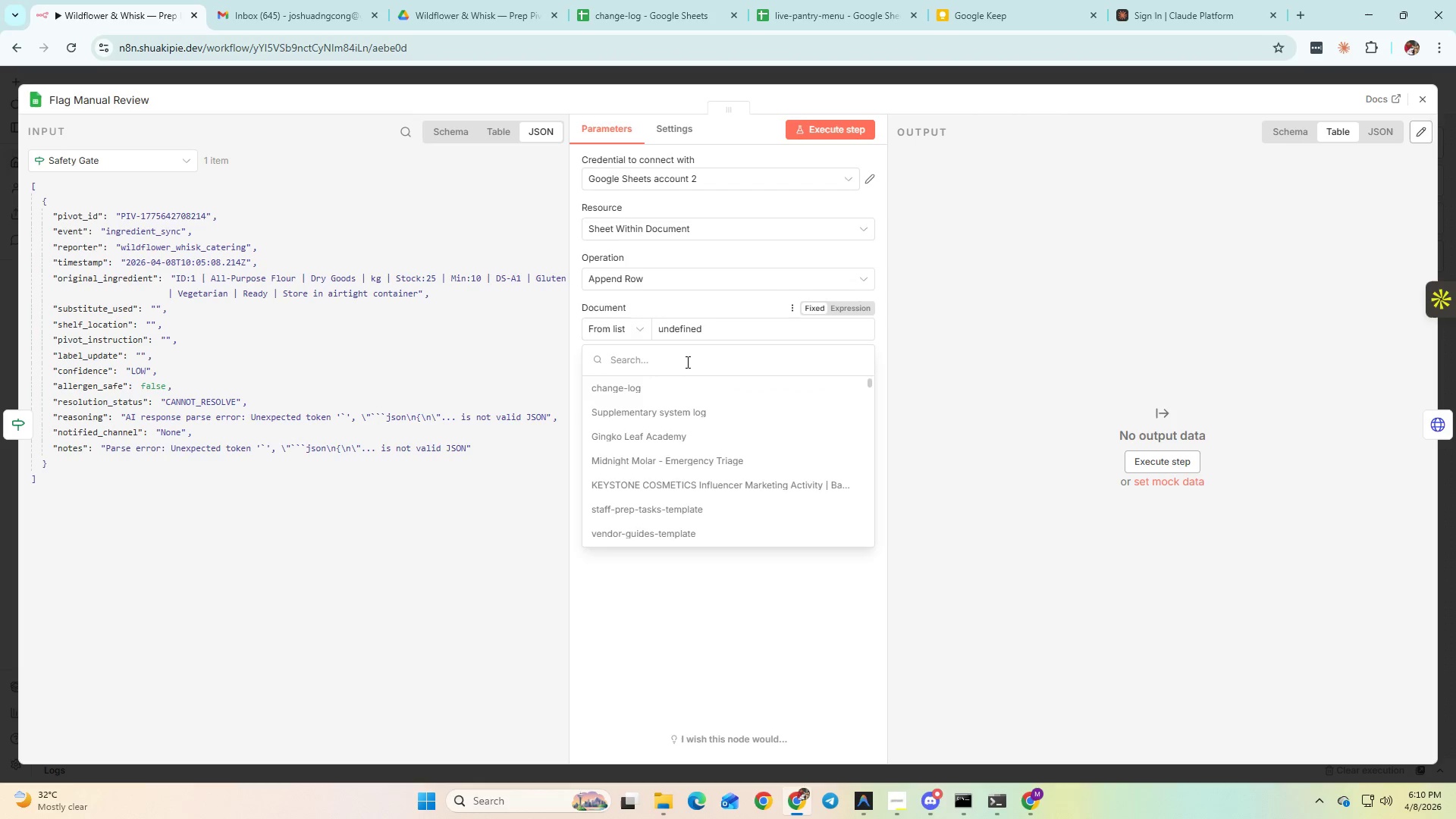 
key(Control+V)
 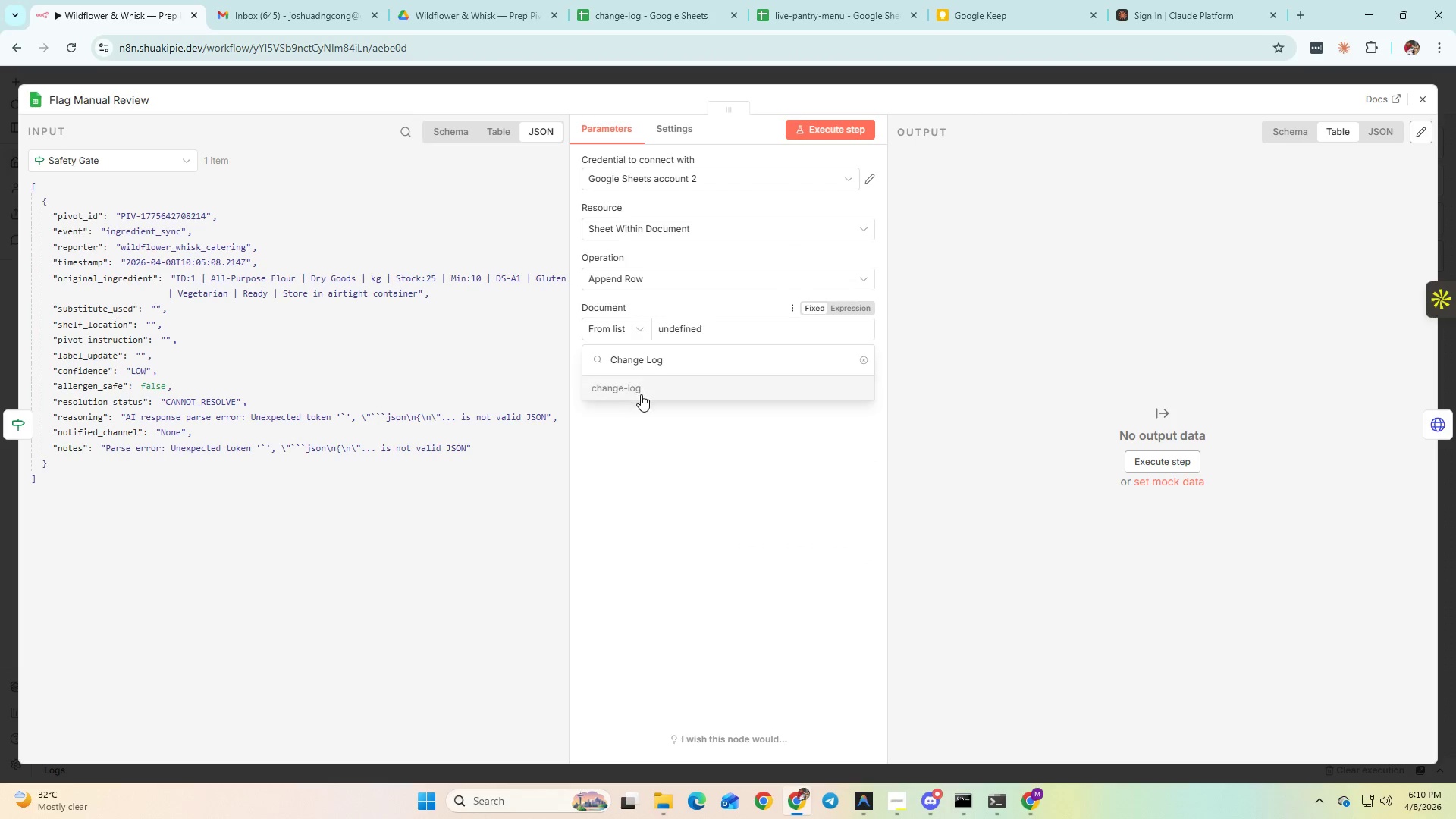 
left_click([642, 395])
 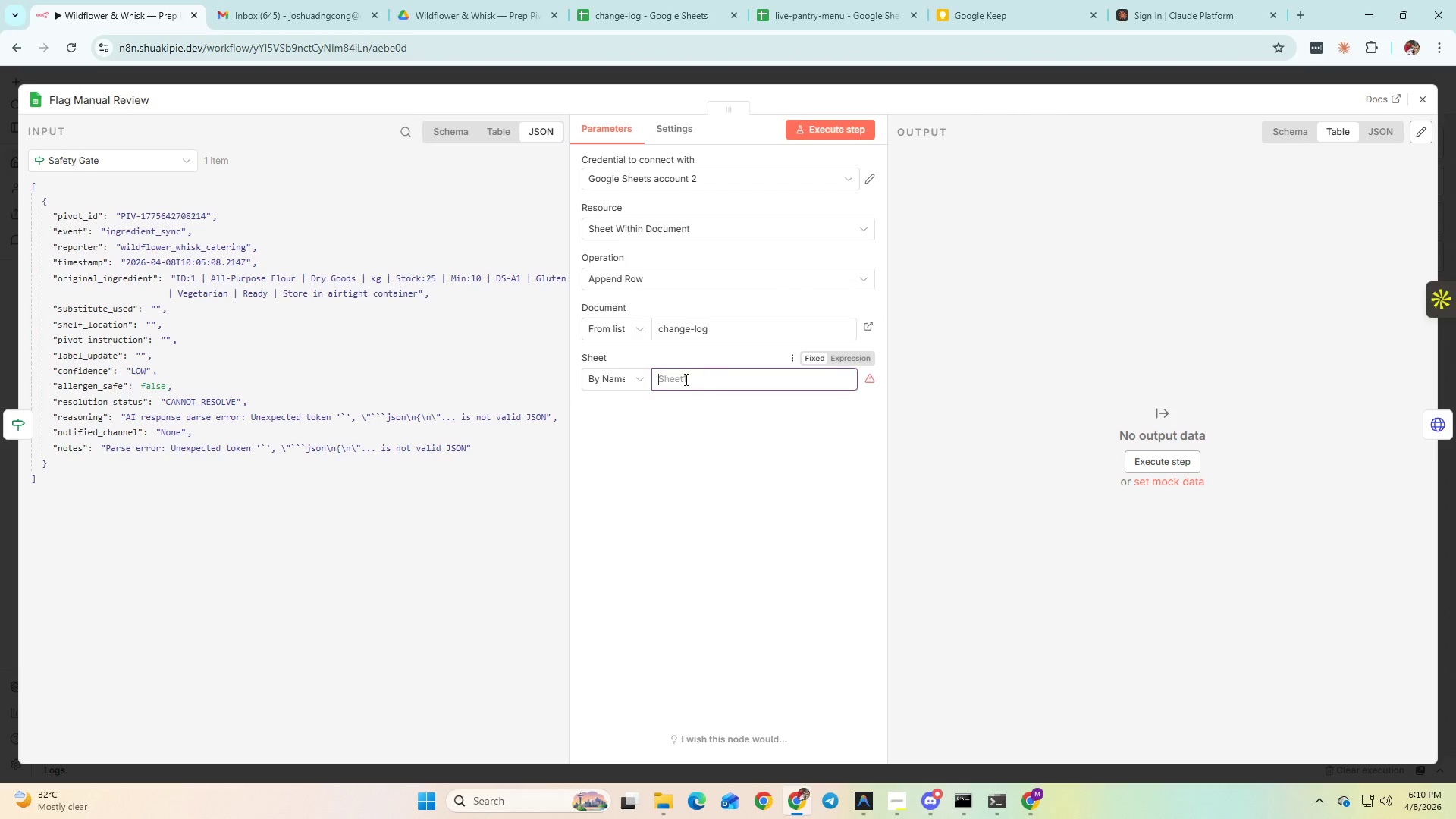 
double_click([626, 378])
 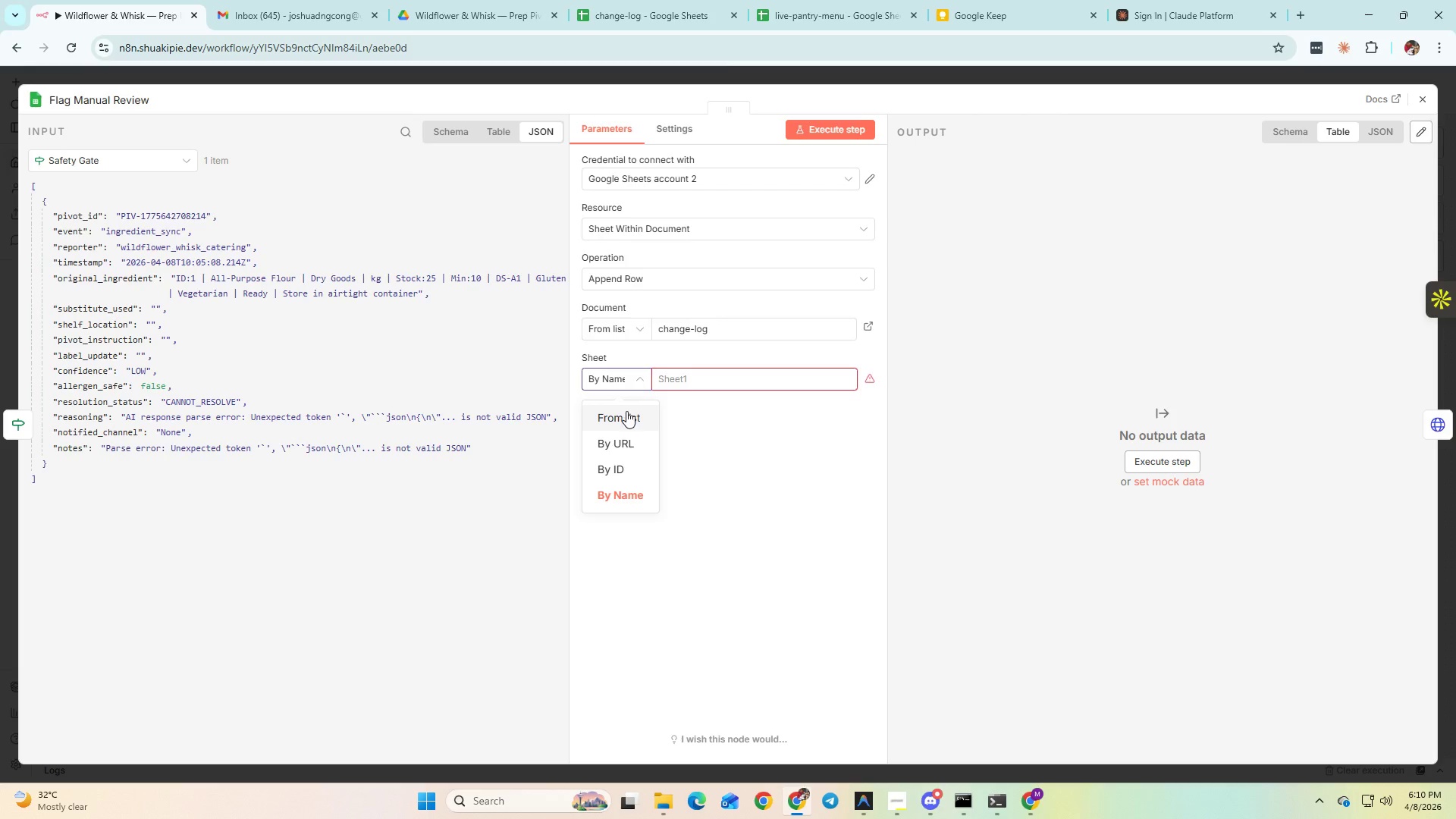 
double_click([679, 379])
 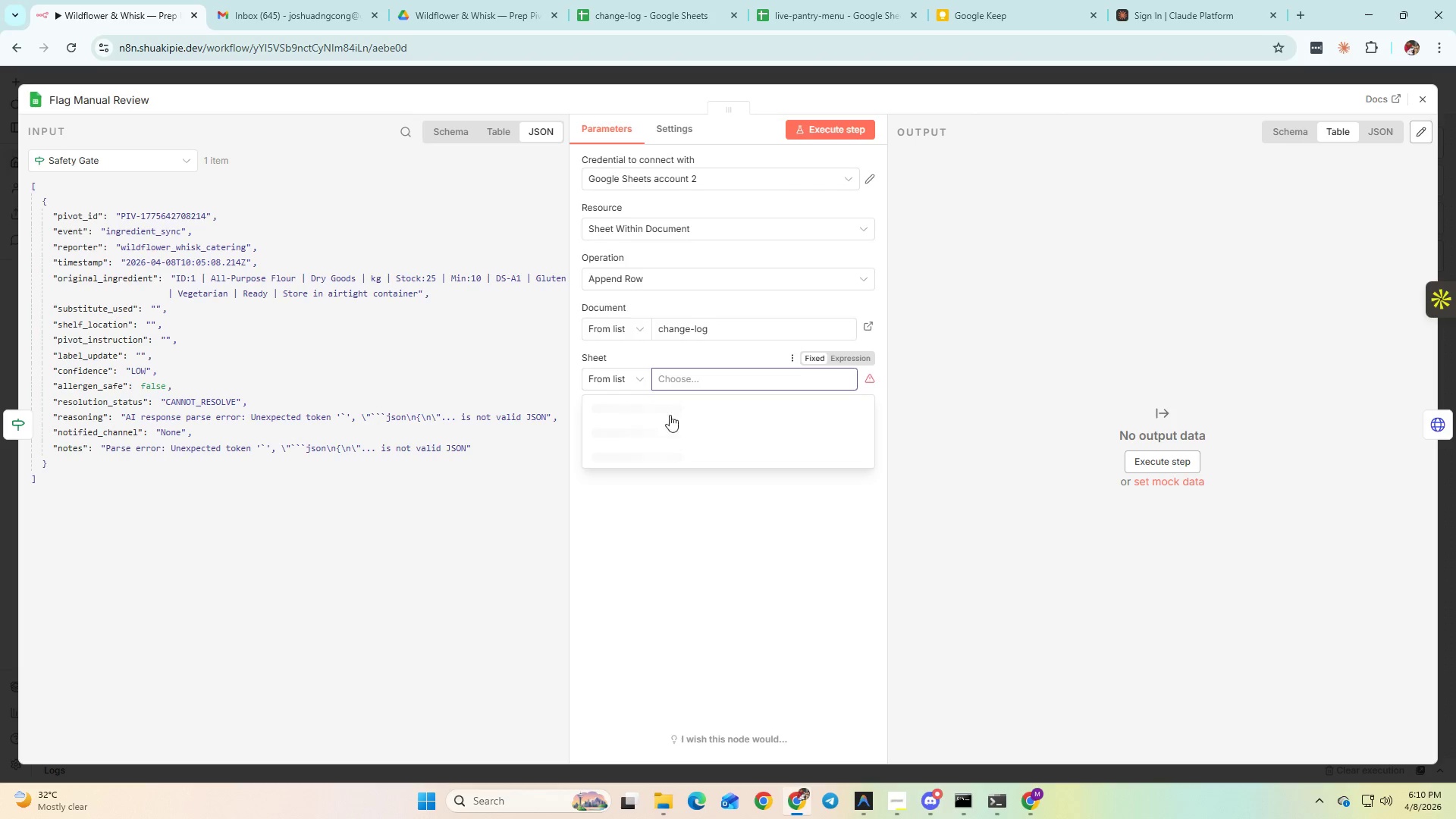 
left_click([647, 407])
 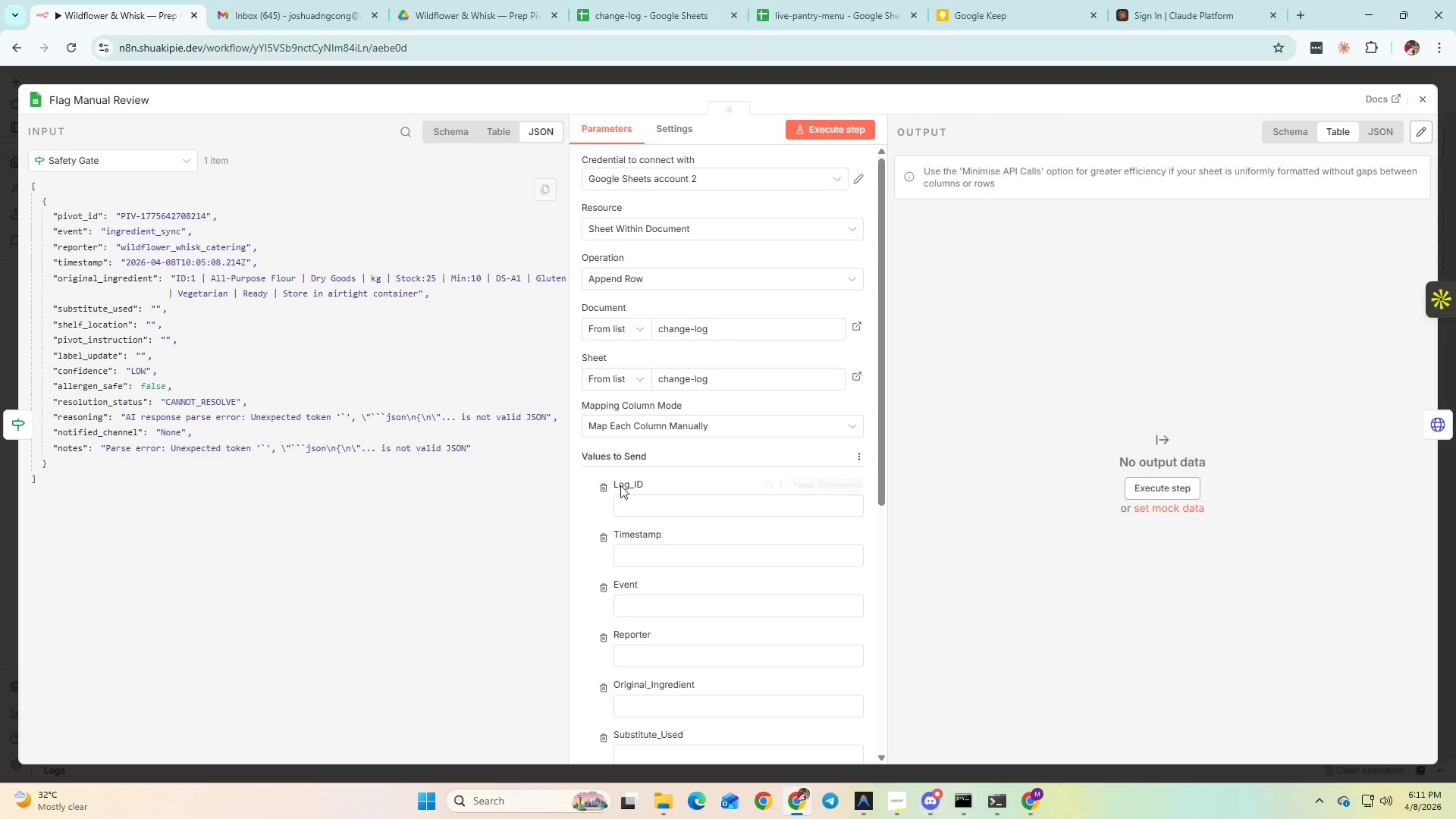 
wait(5.12)
 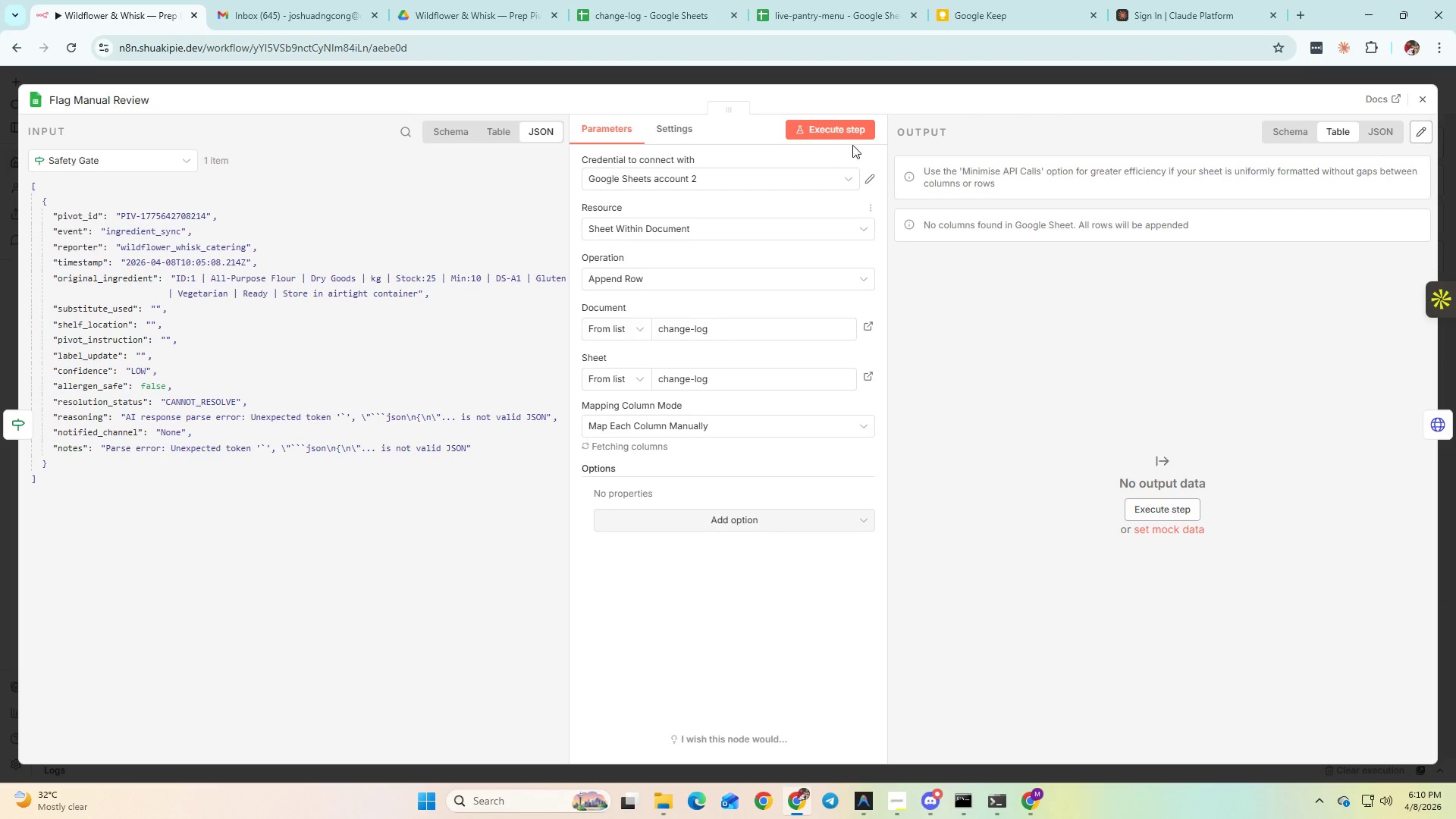 
left_click_drag(start_coordinate=[84, 267], to_coordinate=[686, 566])
 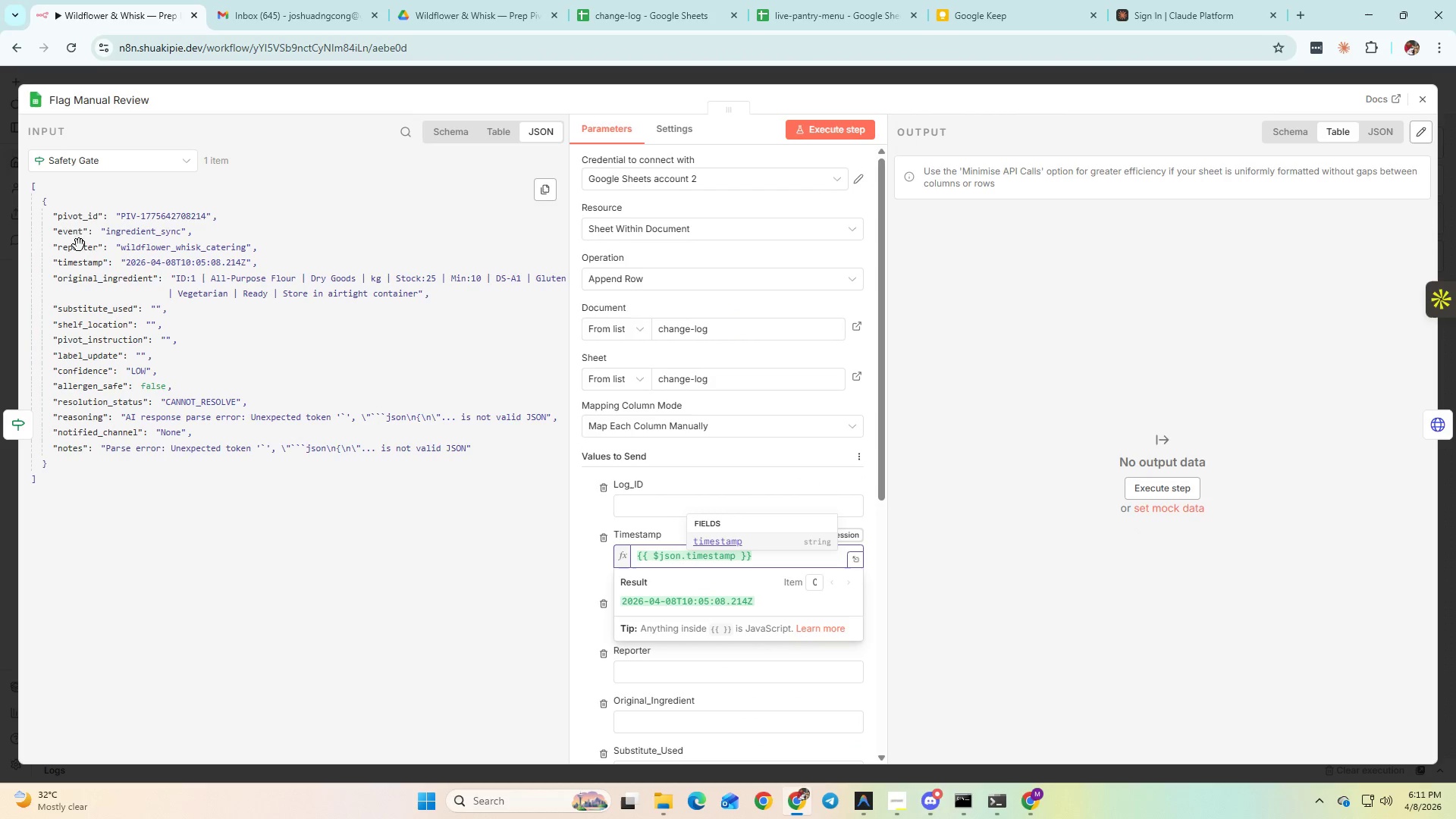 
left_click_drag(start_coordinate=[74, 232], to_coordinate=[647, 623])
 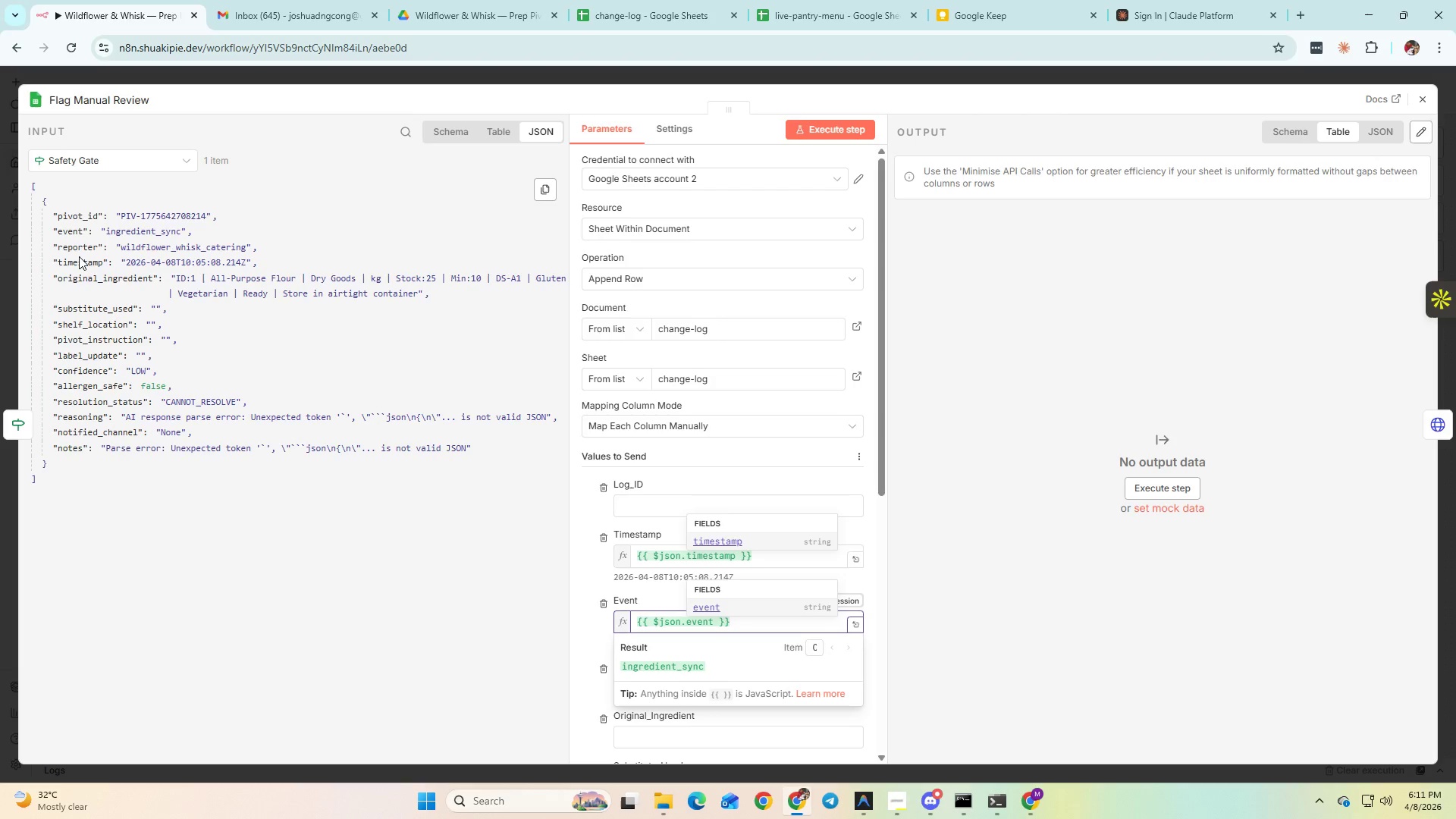 
left_click_drag(start_coordinate=[73, 250], to_coordinate=[651, 695])
 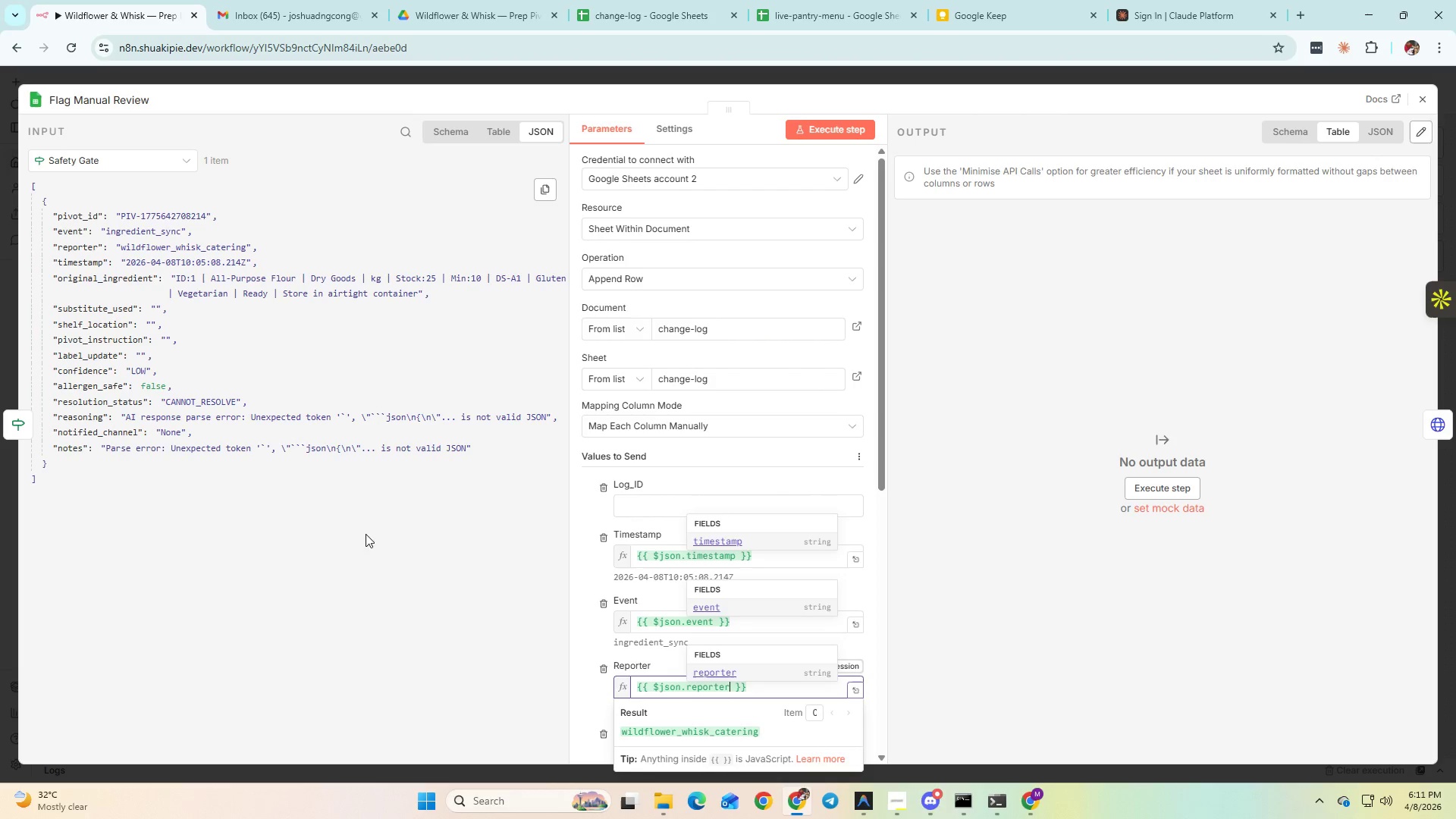 
scroll: coordinate [877, 379], scroll_direction: down, amount: 2.0
 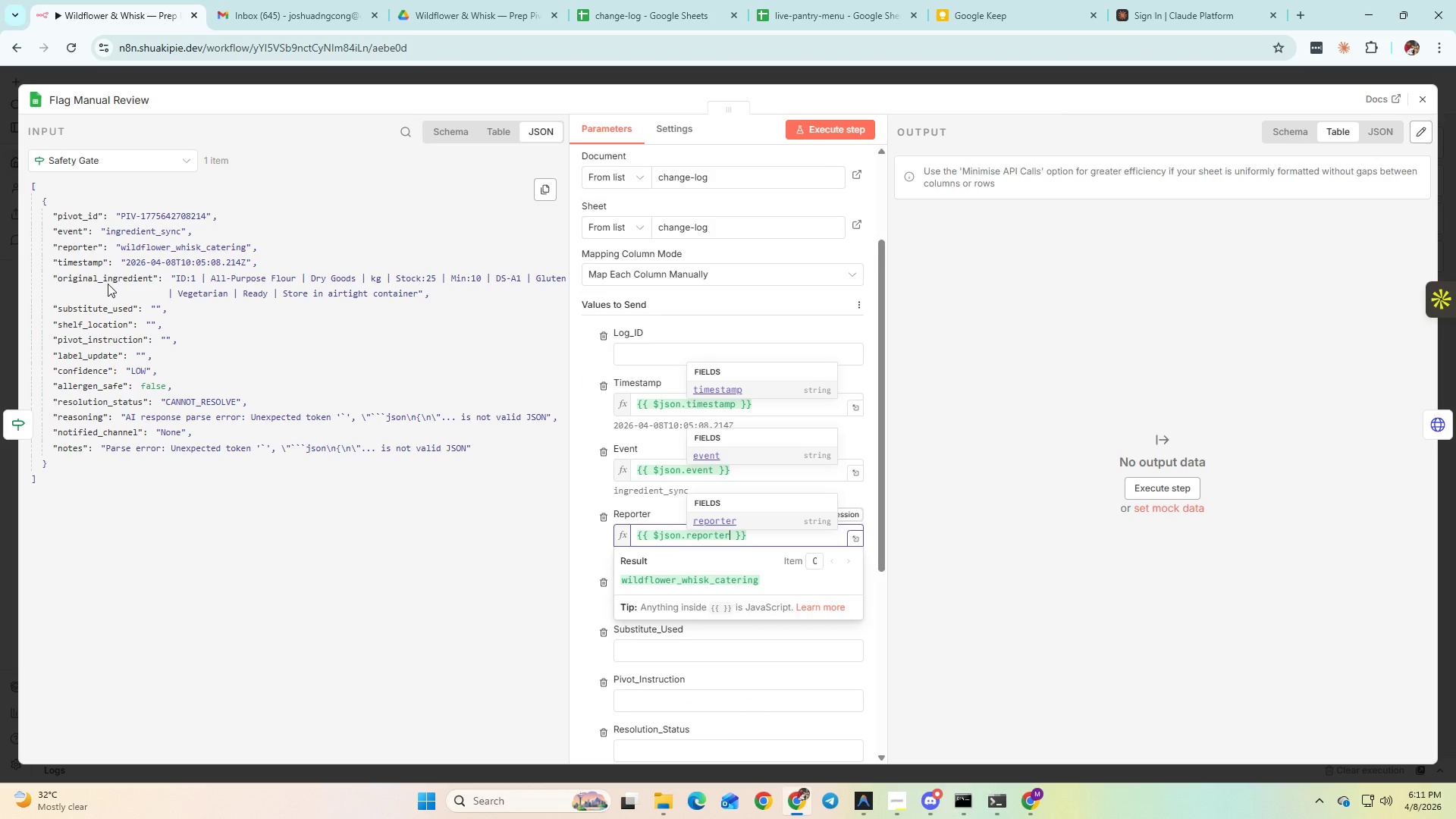 
left_click_drag(start_coordinate=[105, 280], to_coordinate=[703, 599])
 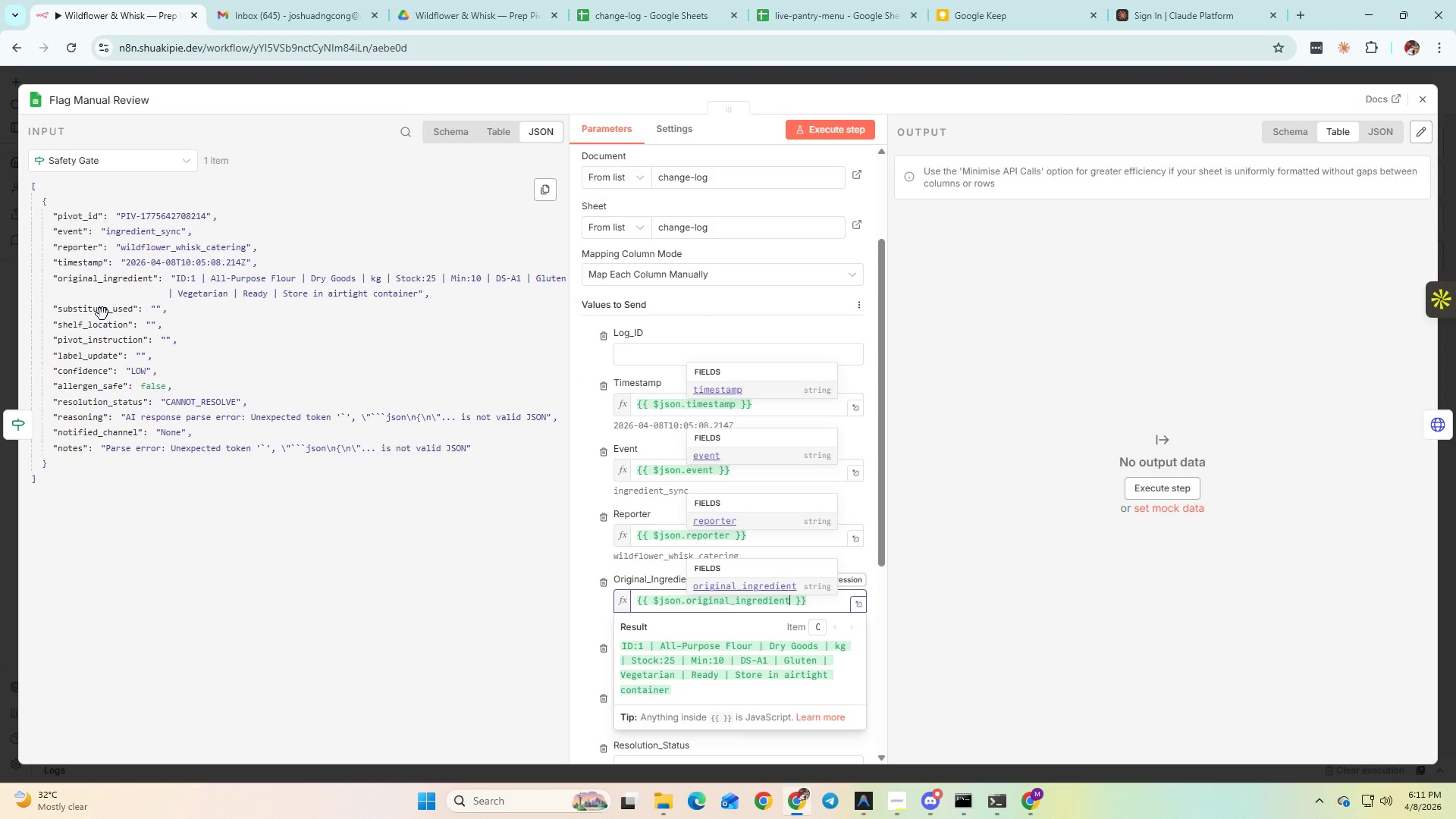 
left_click_drag(start_coordinate=[102, 314], to_coordinate=[661, 679])
 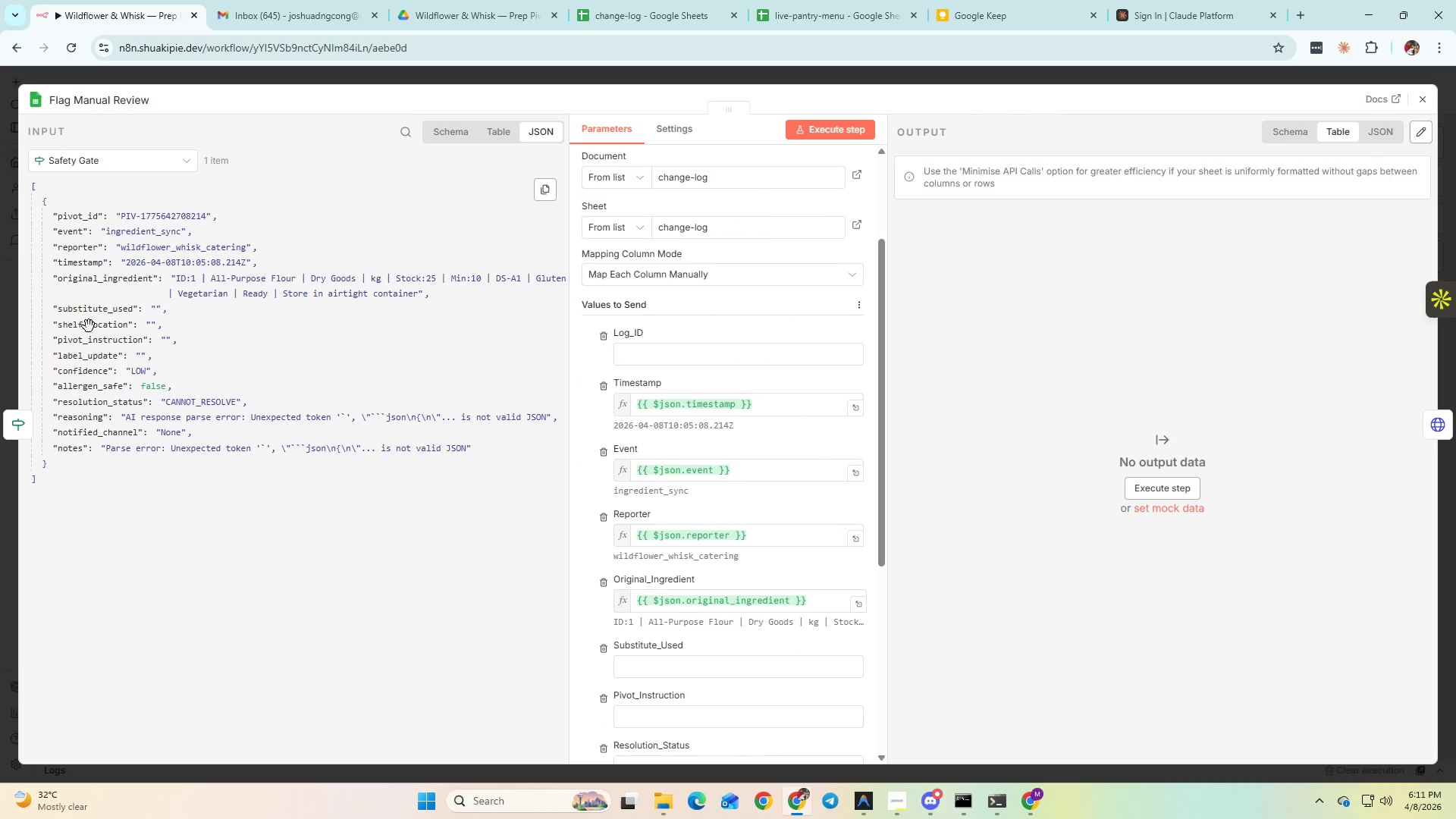 
left_click_drag(start_coordinate=[89, 331], to_coordinate=[586, 646])
 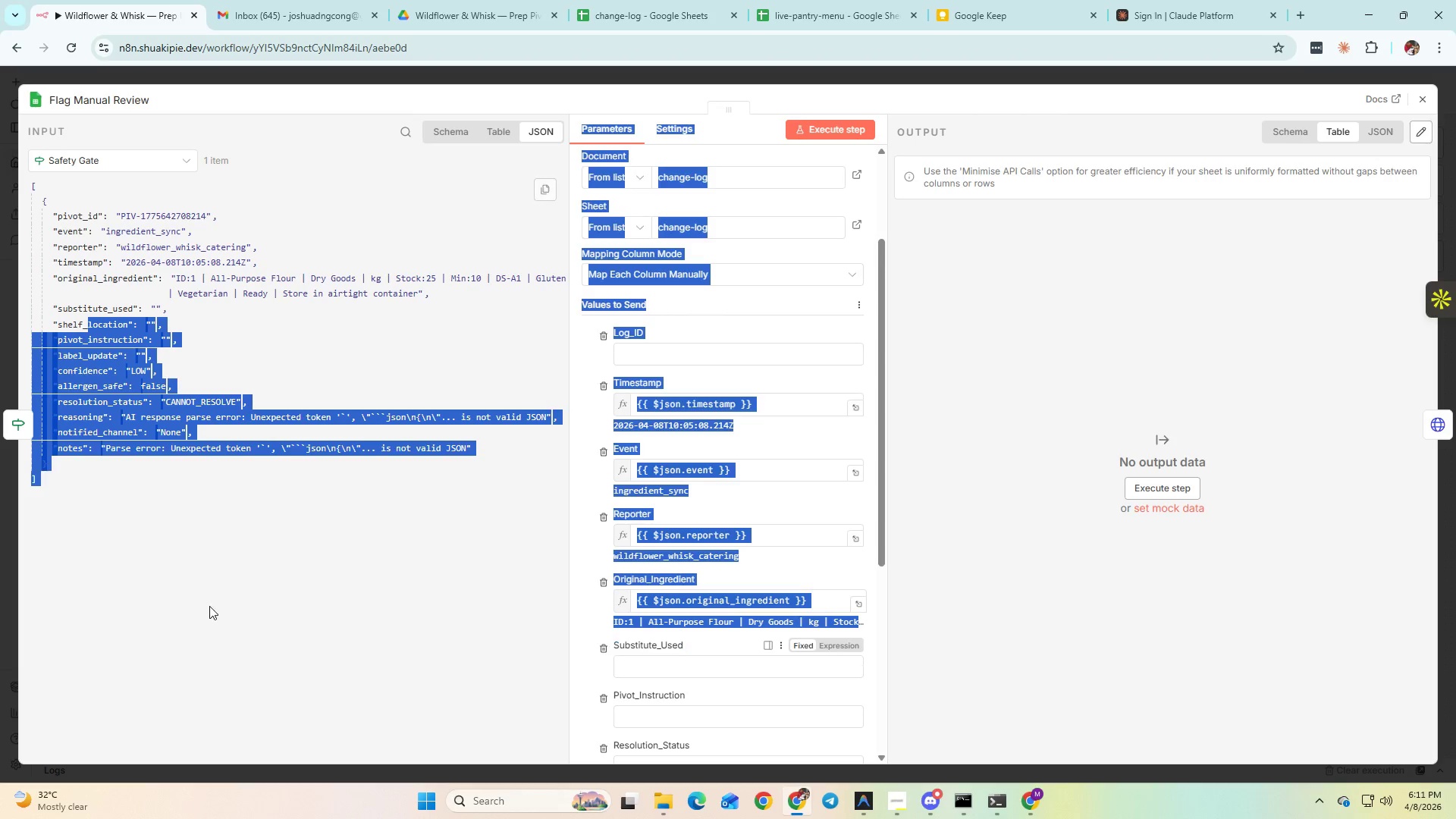 
left_click([209, 606])
 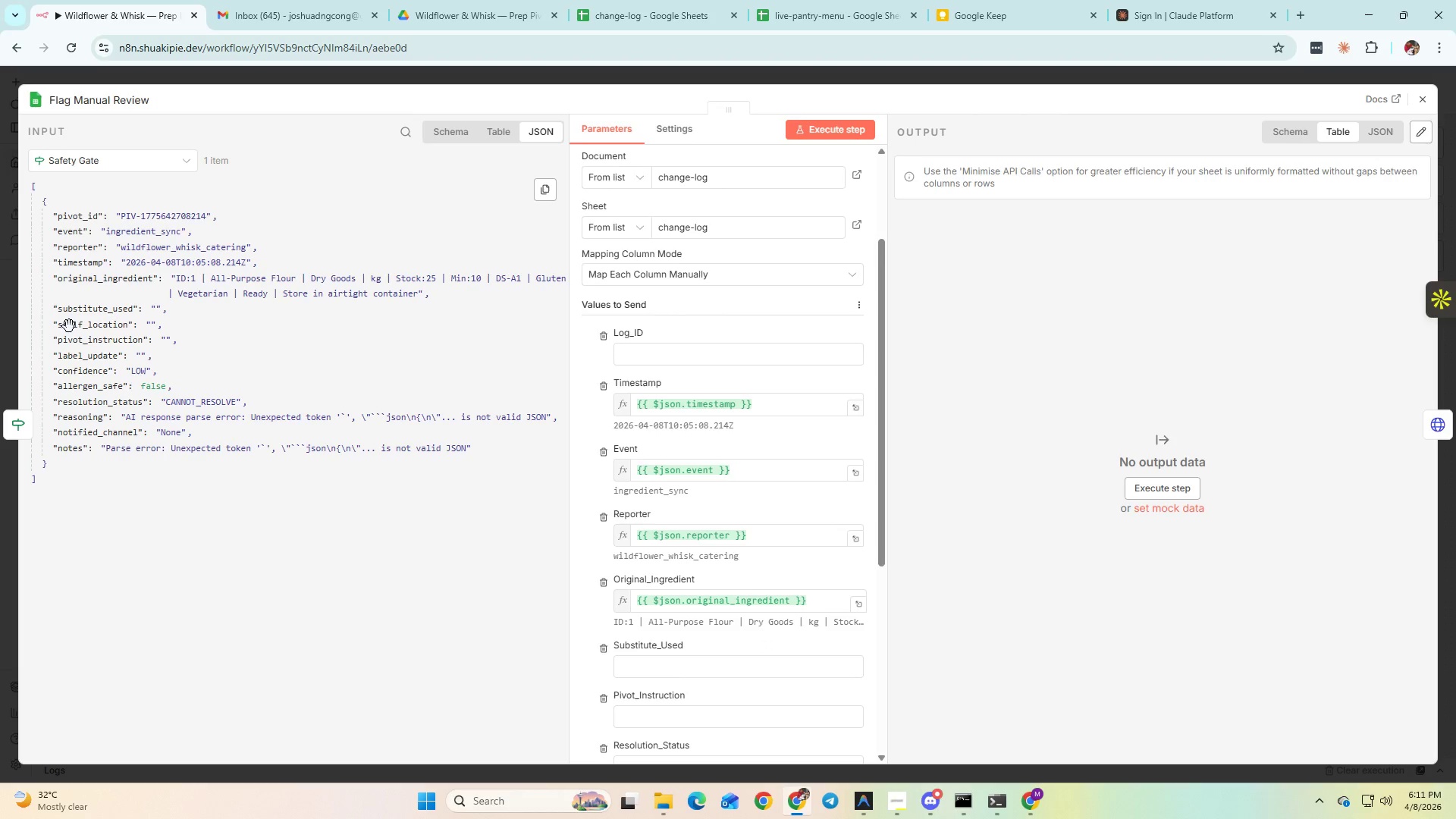 
left_click_drag(start_coordinate=[69, 326], to_coordinate=[638, 665])
 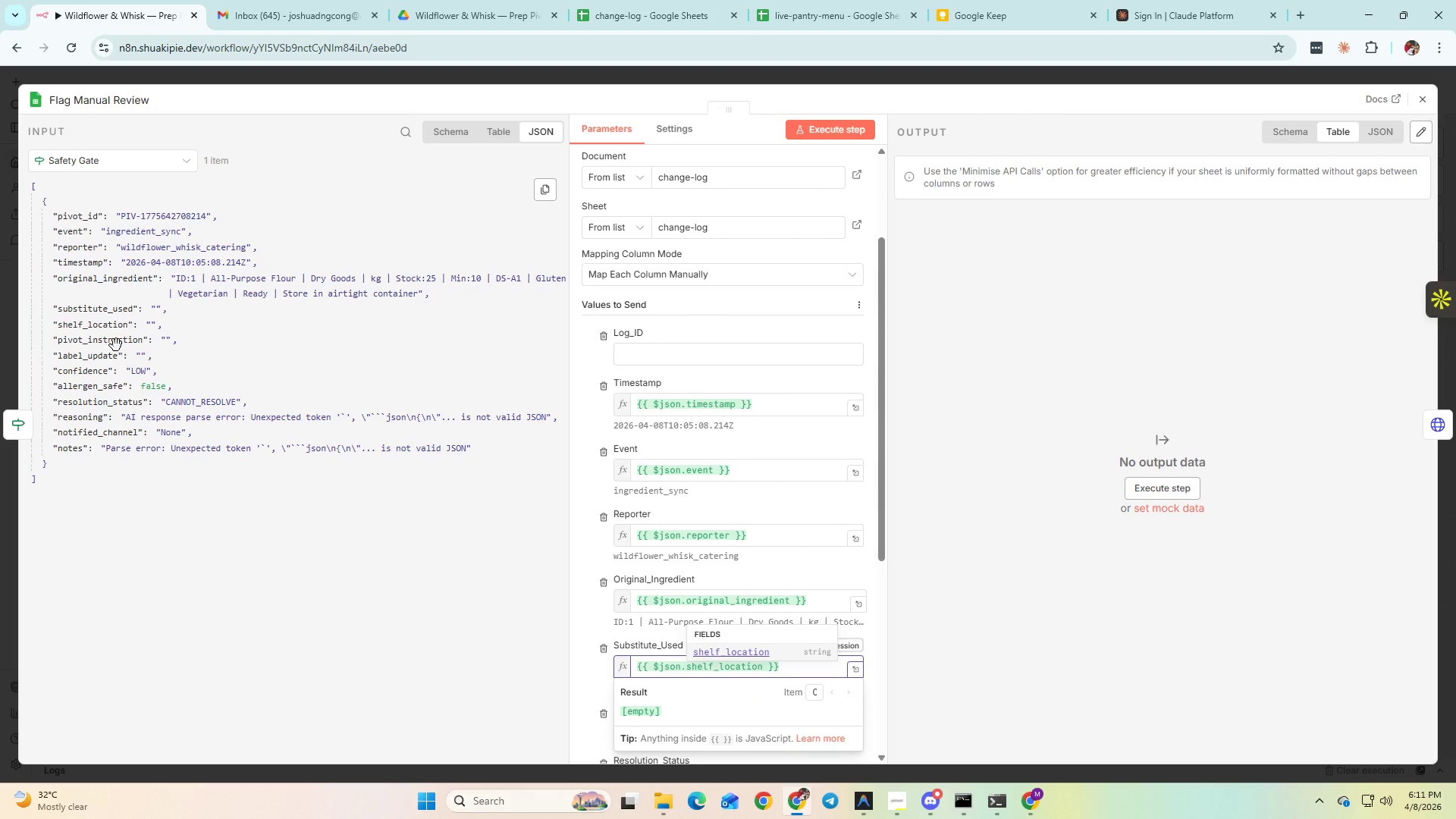 
scroll: coordinate [742, 563], scroll_direction: down, amount: 2.0
 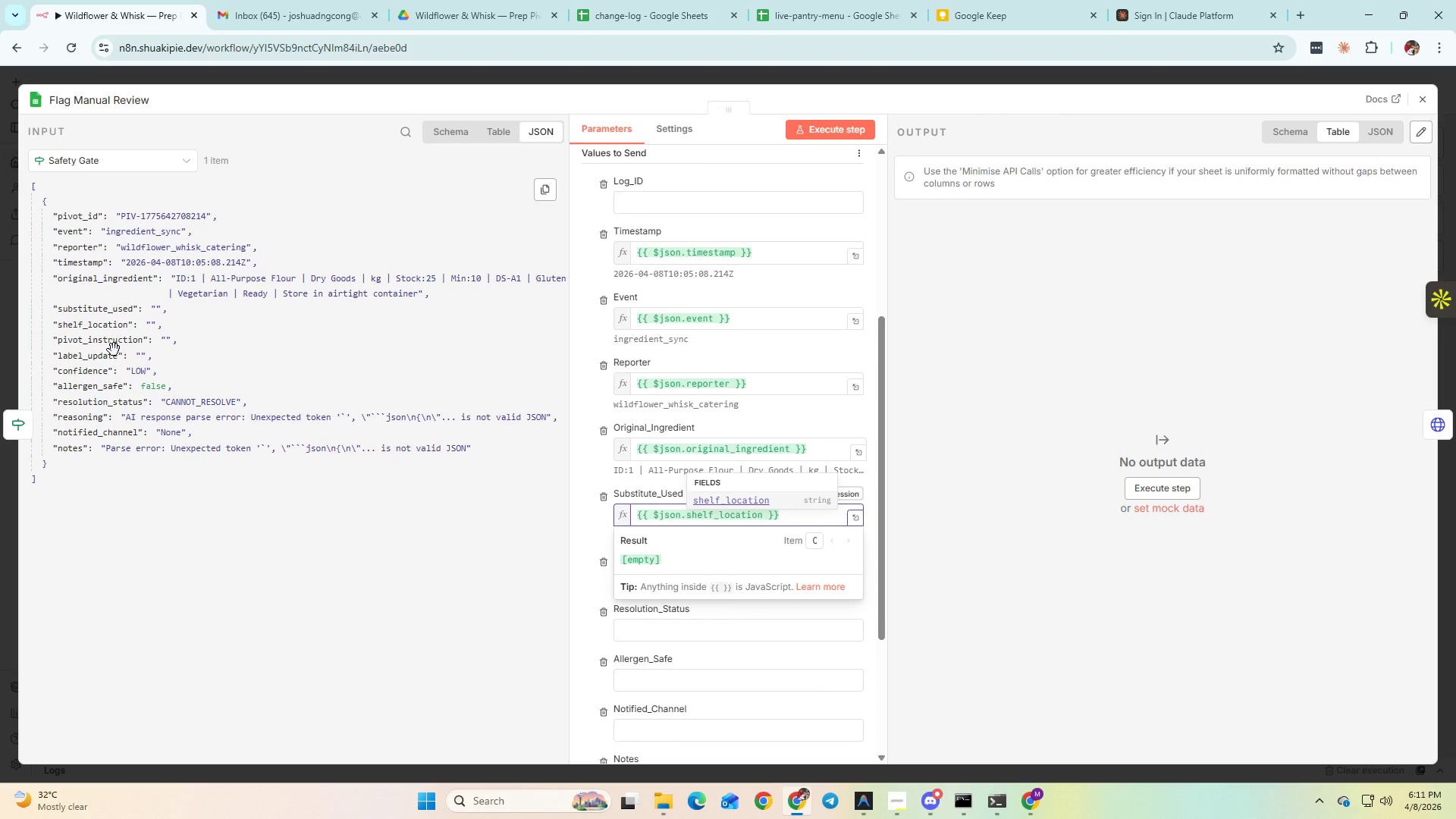 
left_click_drag(start_coordinate=[110, 341], to_coordinate=[667, 579])
 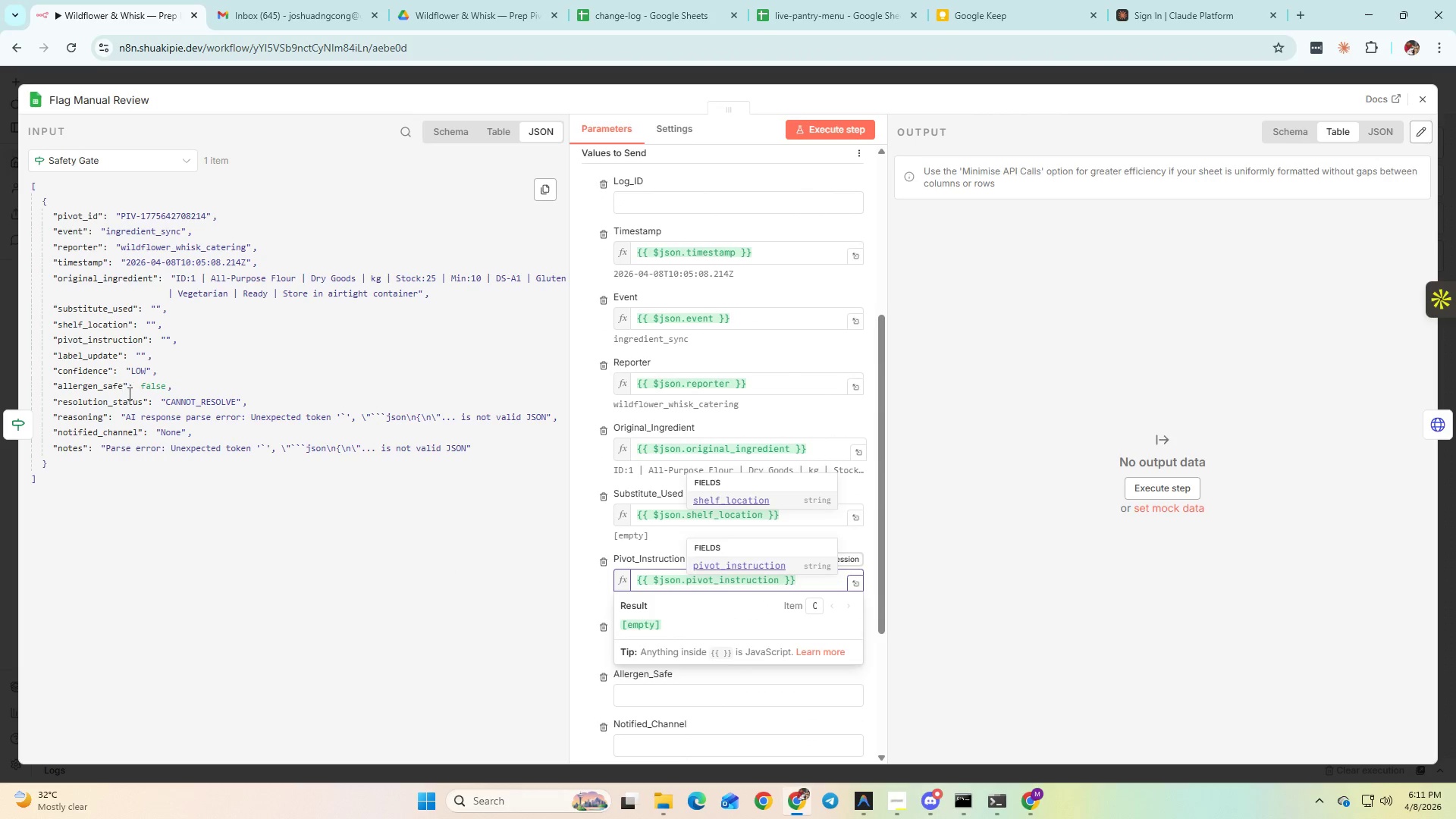 
left_click_drag(start_coordinate=[83, 362], to_coordinate=[297, 668])
 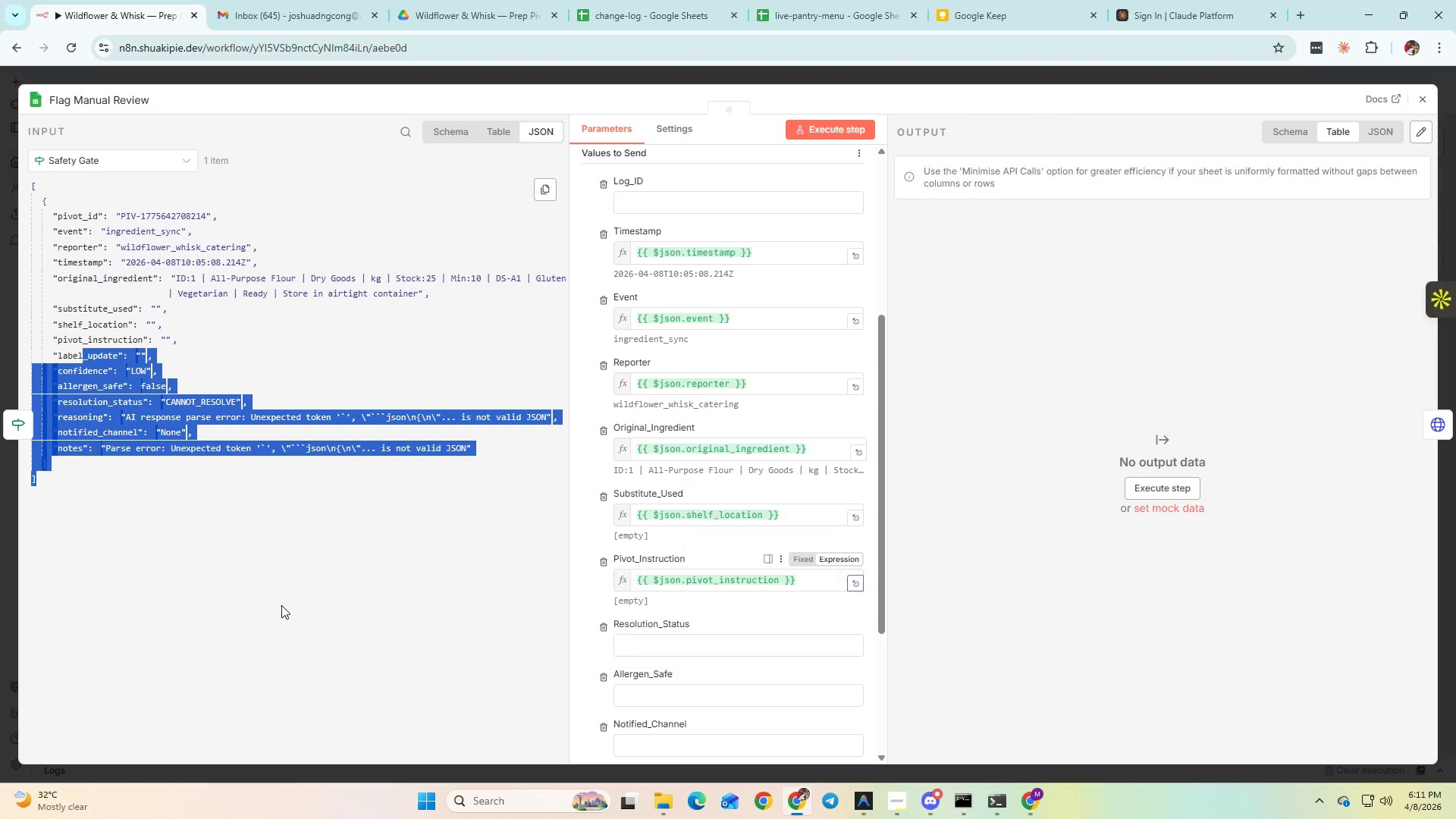 
left_click([281, 605])
 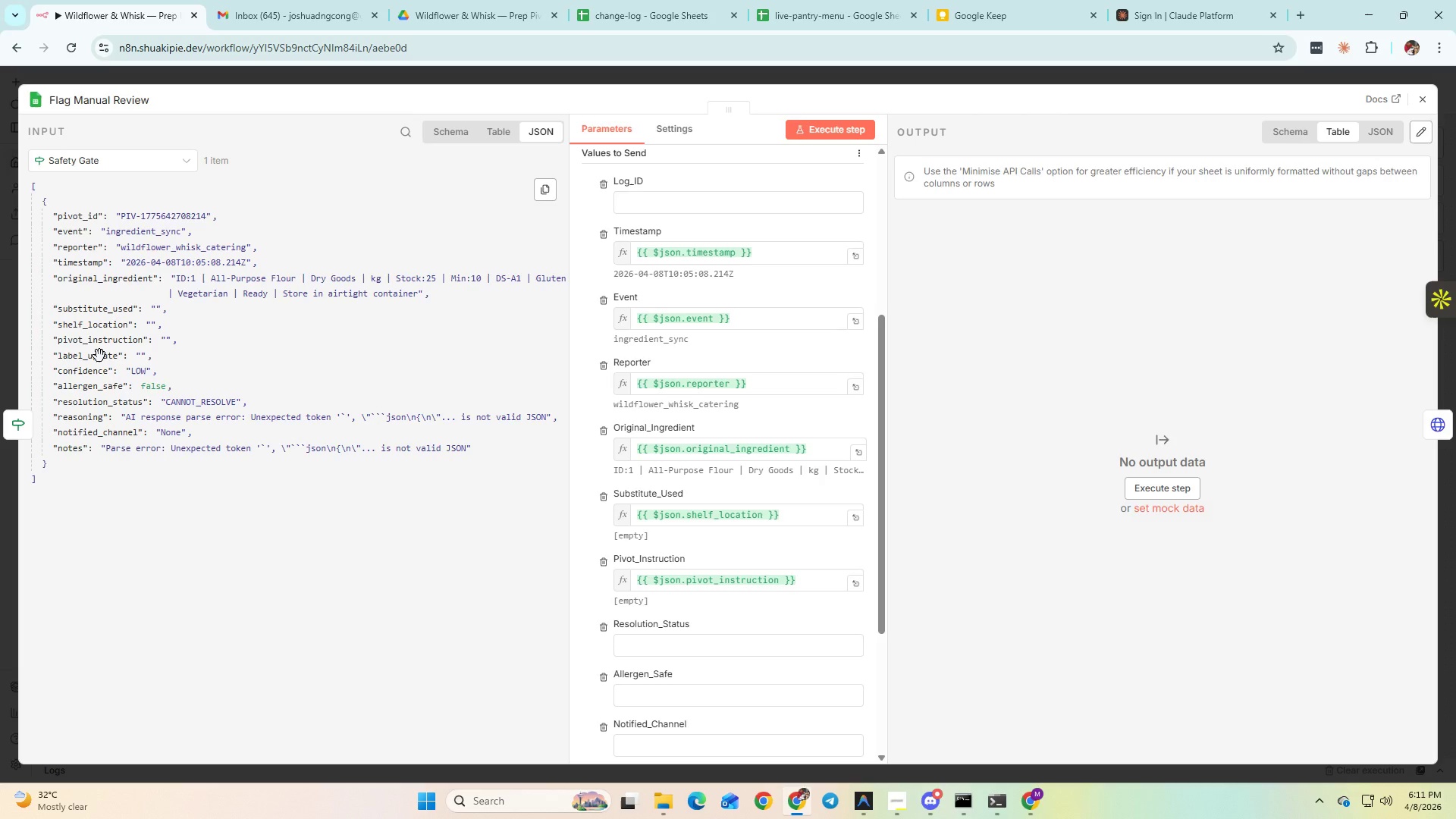 
left_click_drag(start_coordinate=[99, 356], to_coordinate=[676, 646])
 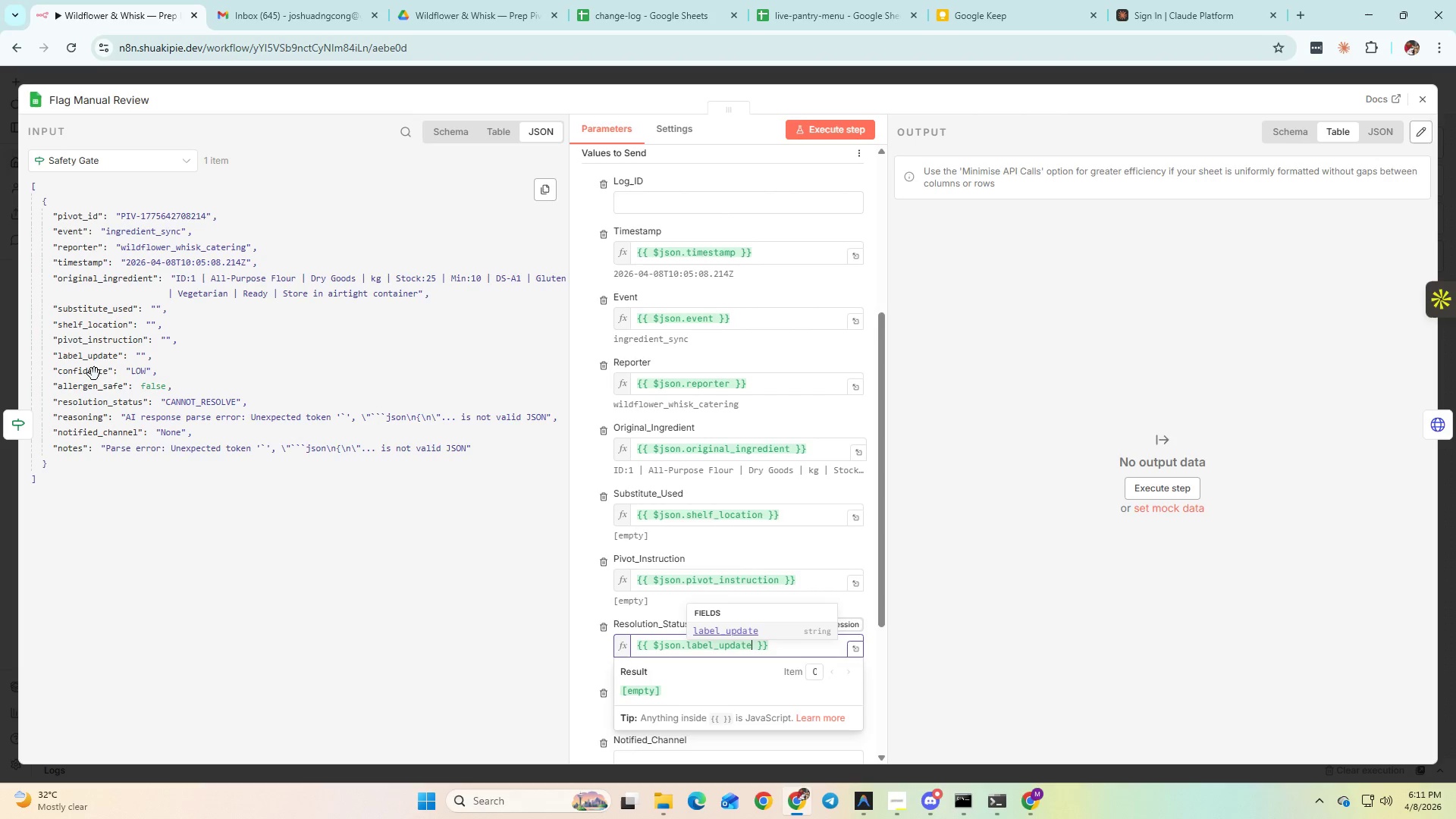 
left_click([197, 585])
 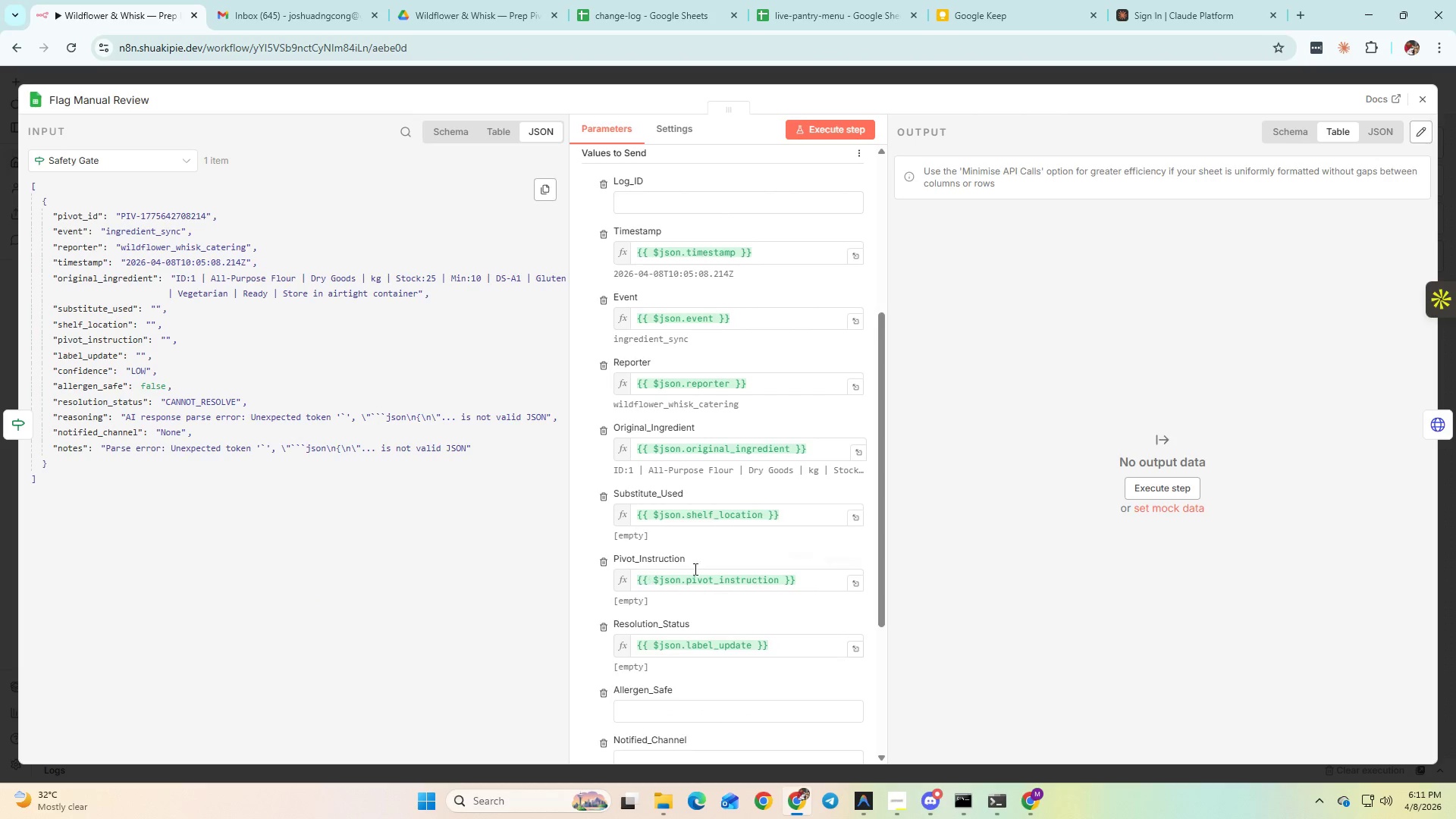 
scroll: coordinate [733, 559], scroll_direction: down, amount: 2.0
 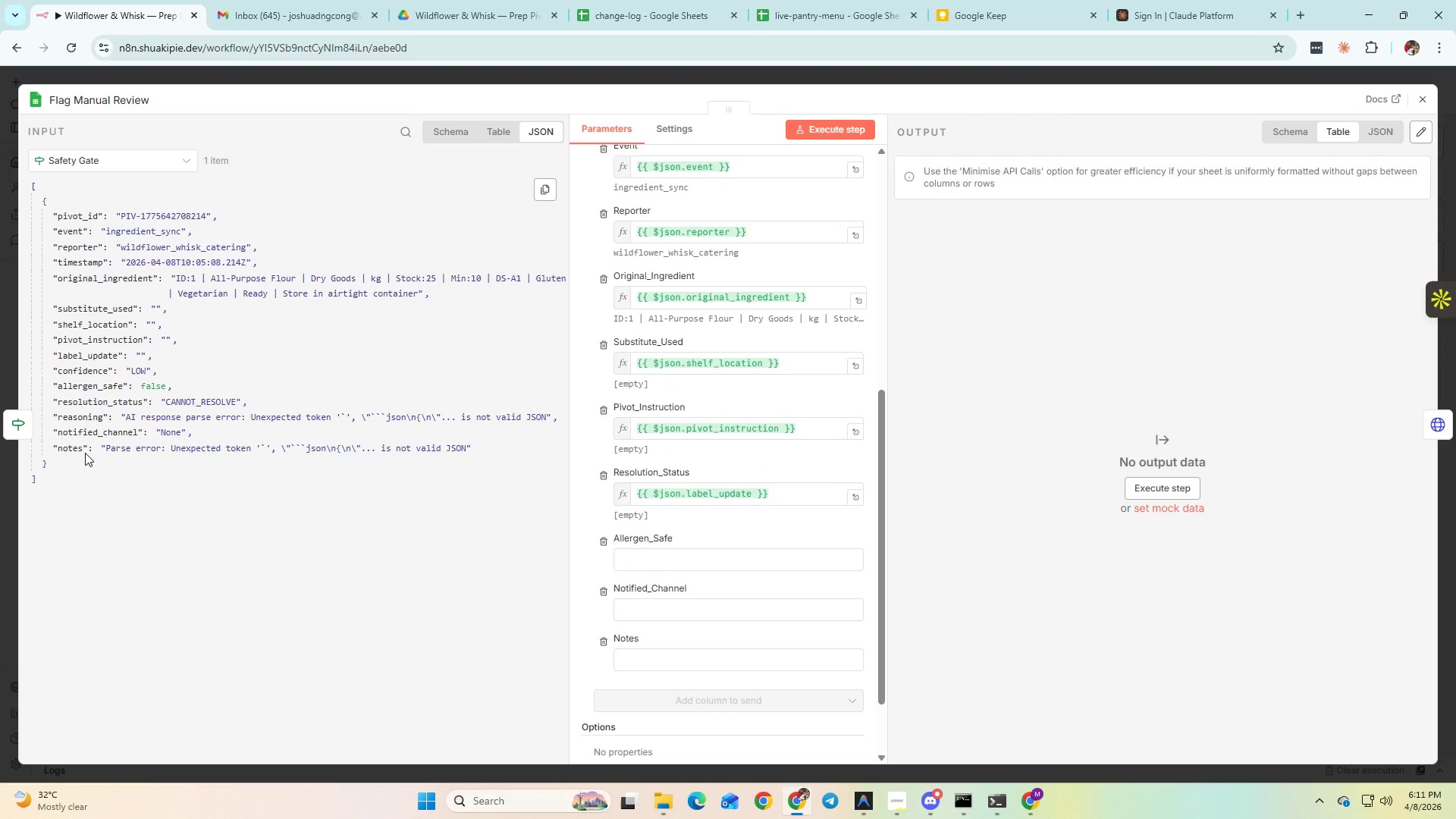 
left_click_drag(start_coordinate=[71, 447], to_coordinate=[674, 668])
 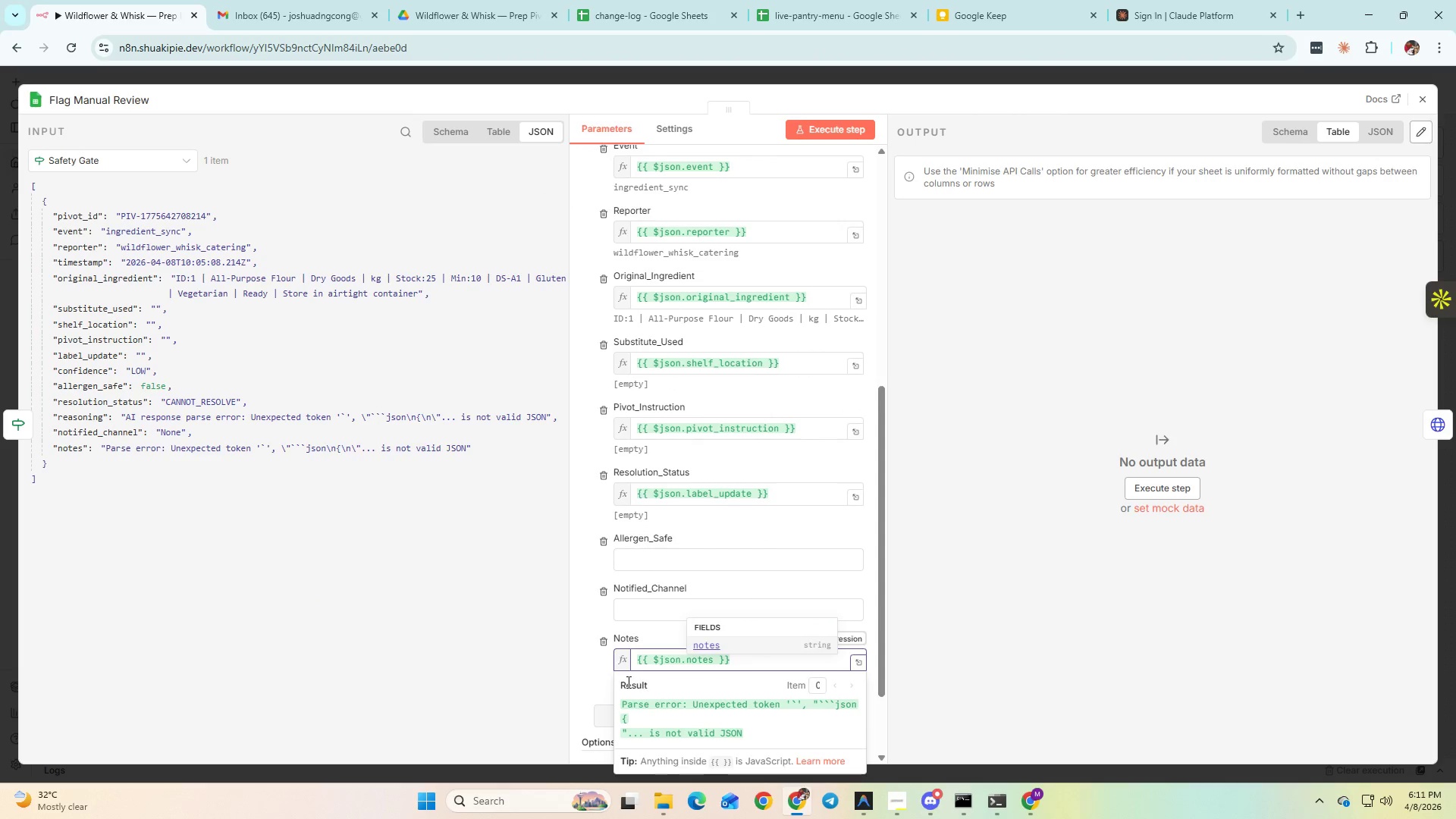 
left_click([575, 676])
 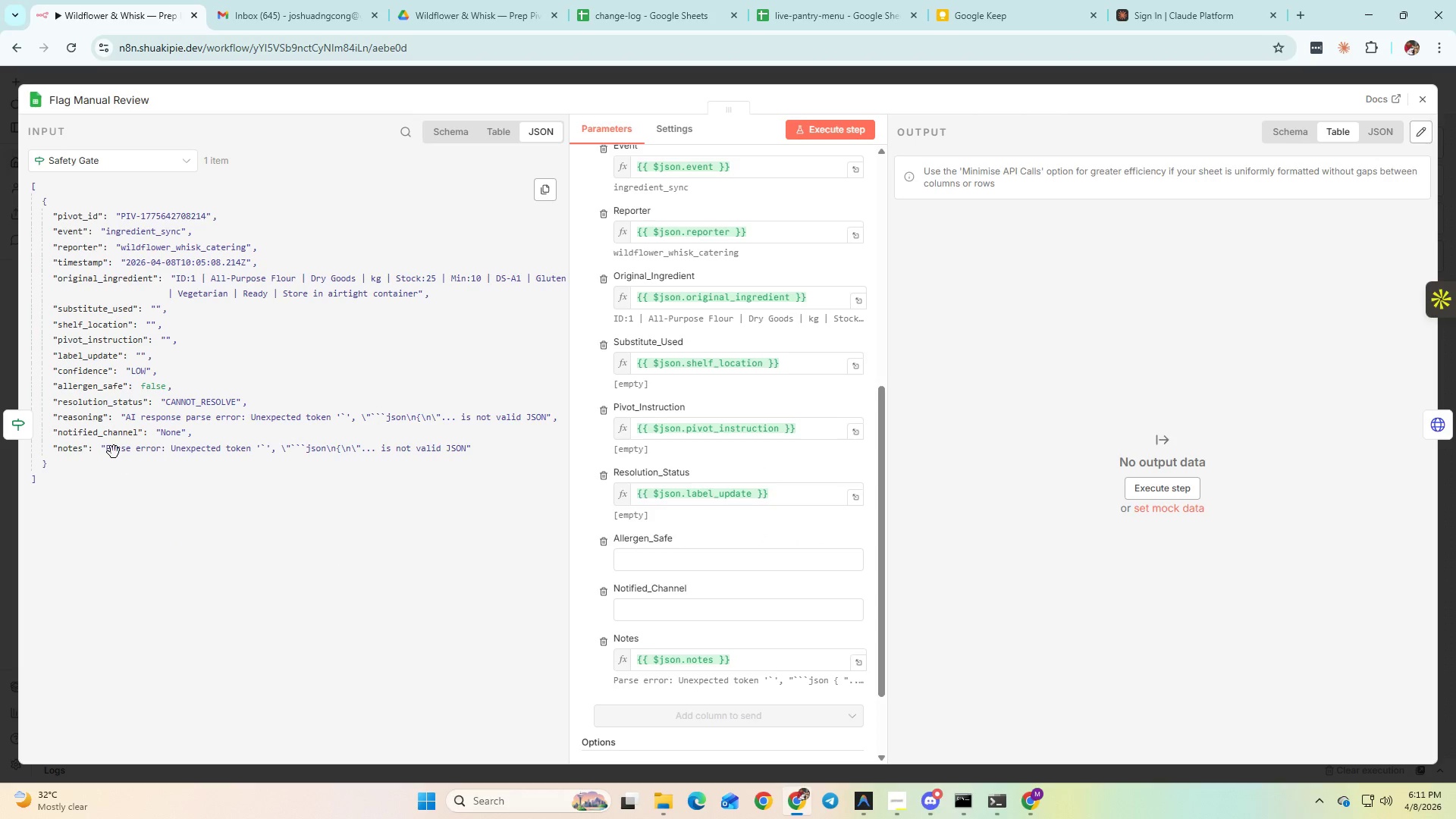 
left_click_drag(start_coordinate=[98, 438], to_coordinate=[719, 617])
 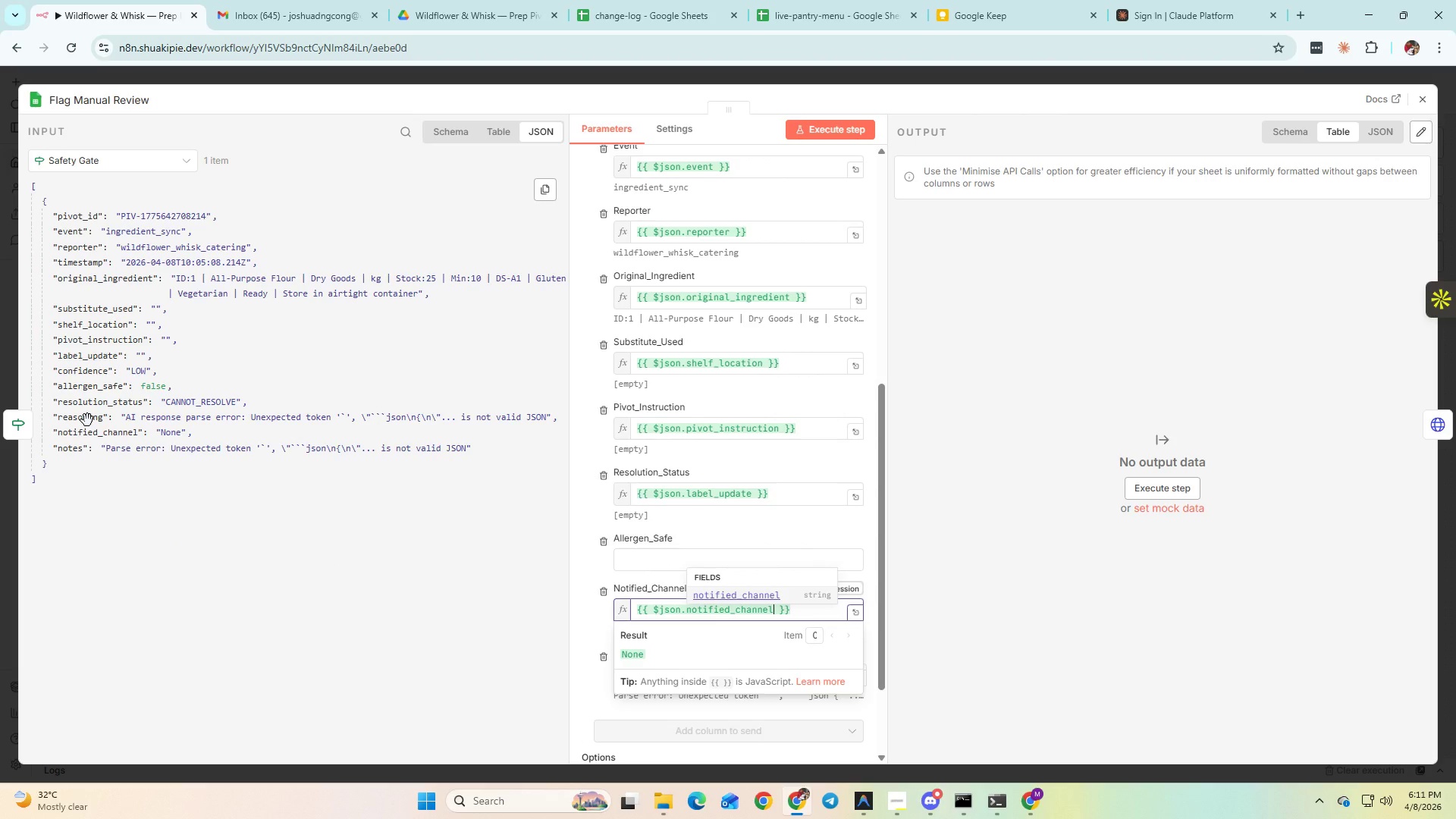 
left_click([163, 538])
 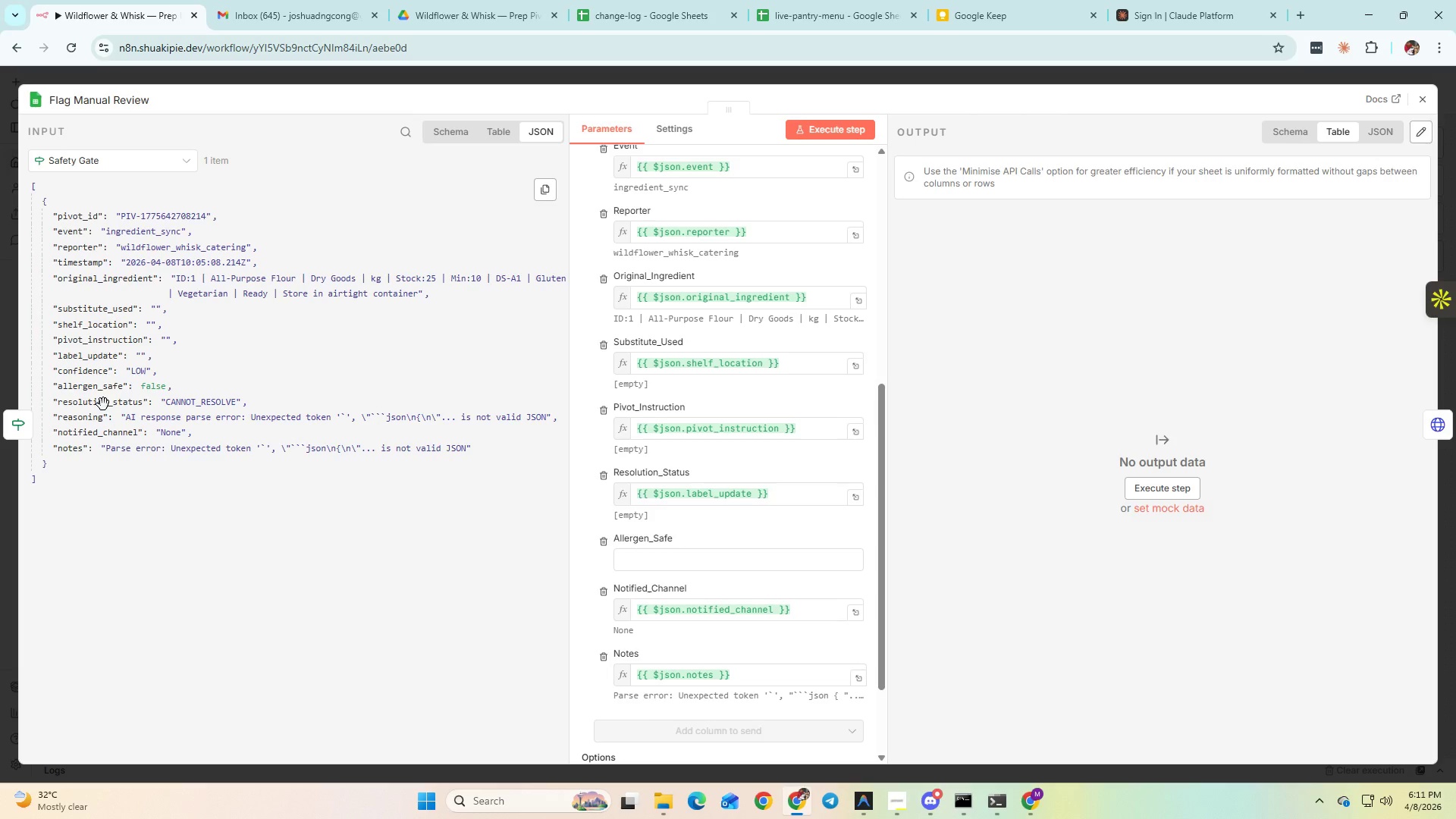 
left_click_drag(start_coordinate=[90, 391], to_coordinate=[657, 566])
 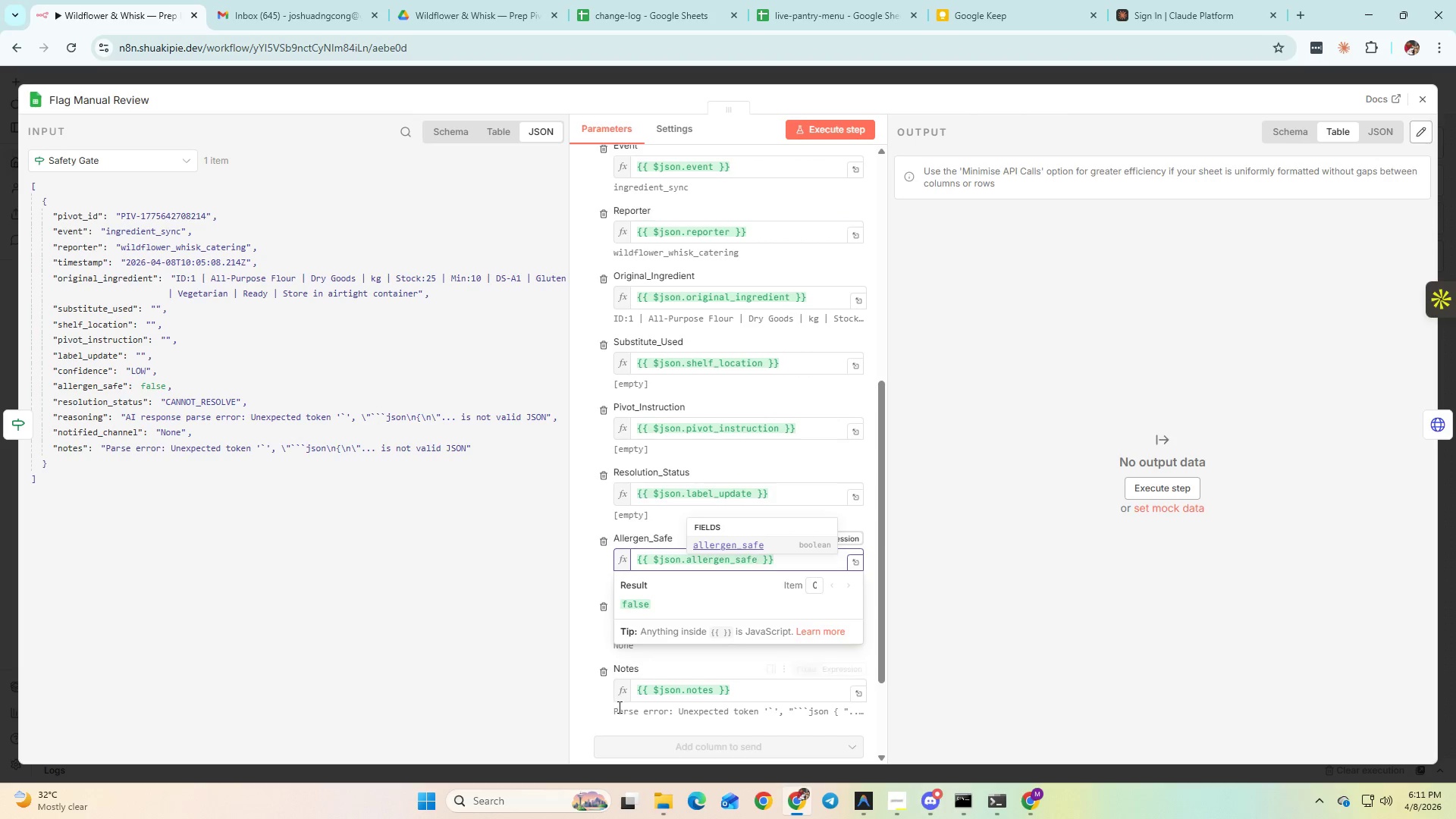 
left_click([604, 670])
 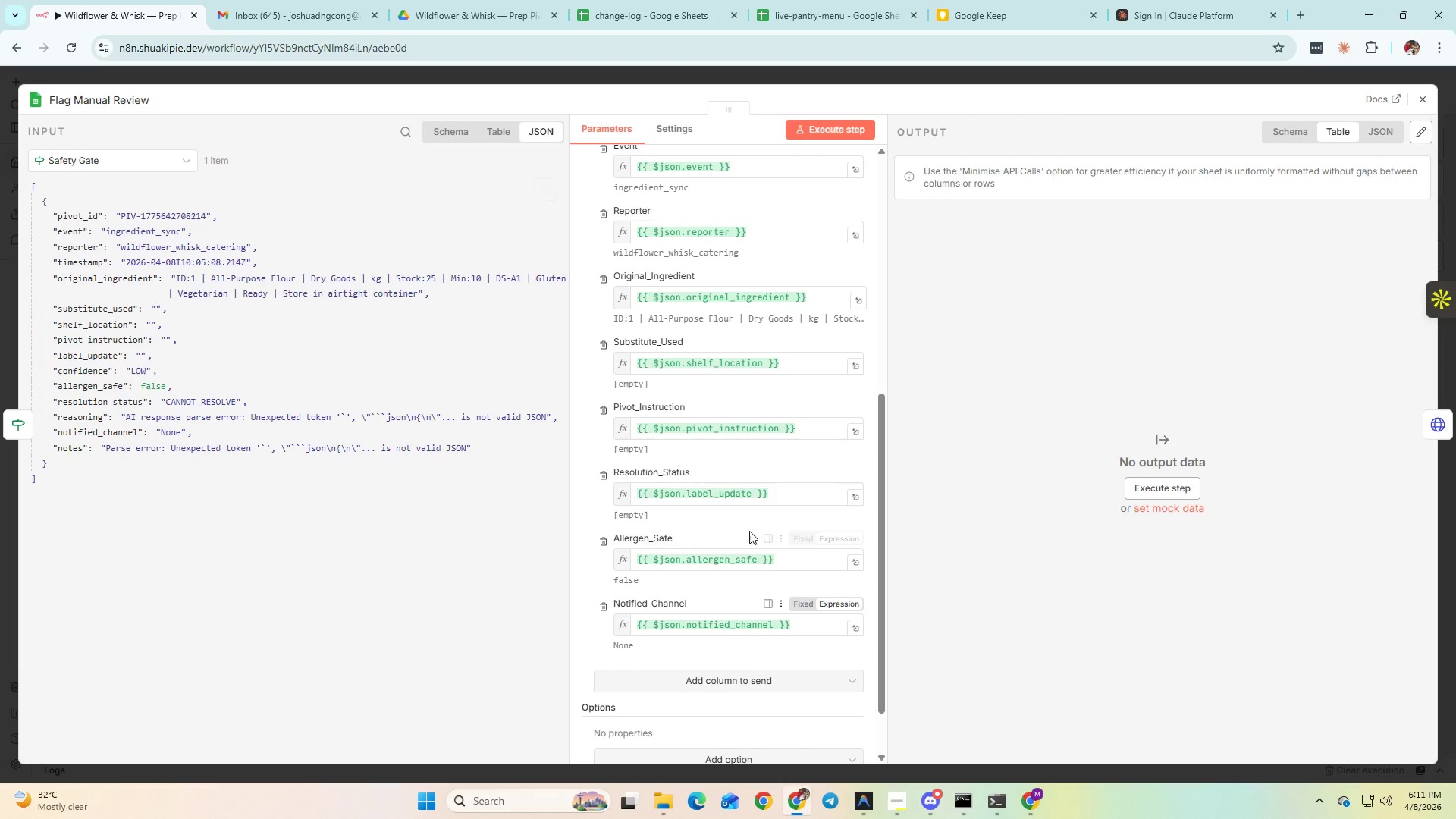 
scroll: coordinate [682, 573], scroll_direction: up, amount: 5.0
 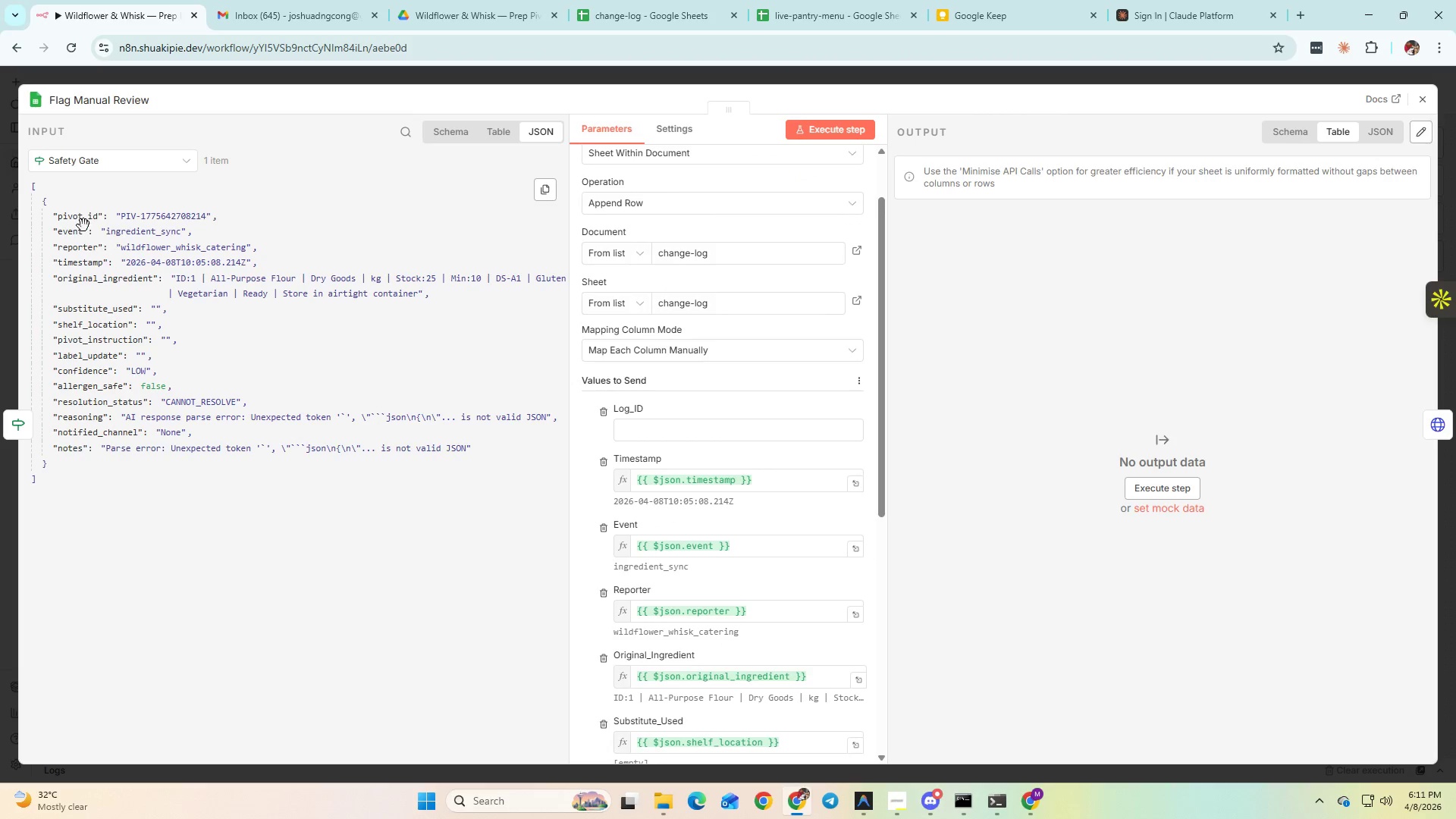 
left_click_drag(start_coordinate=[78, 221], to_coordinate=[697, 435])
 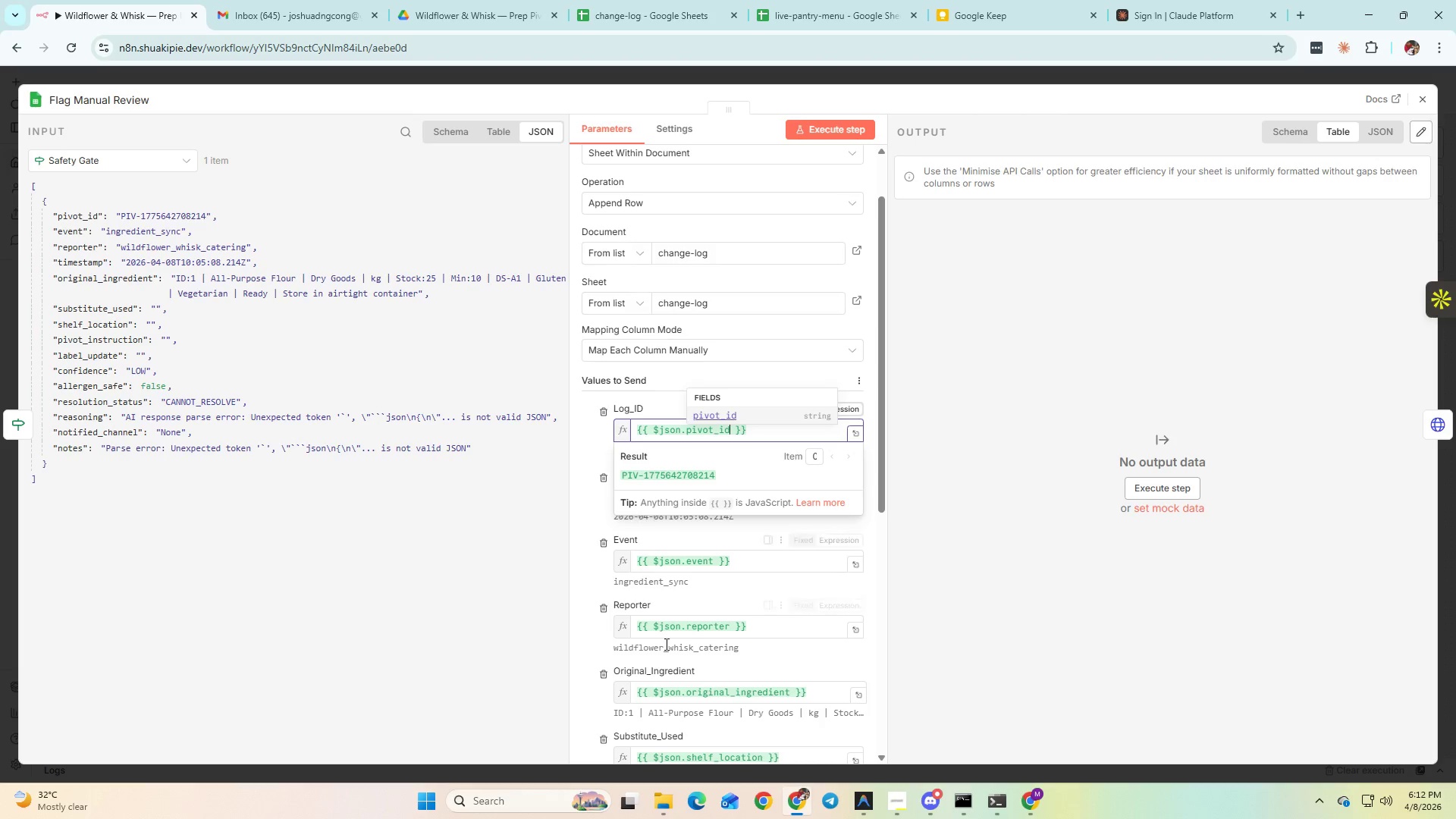 
left_click([937, 538])
 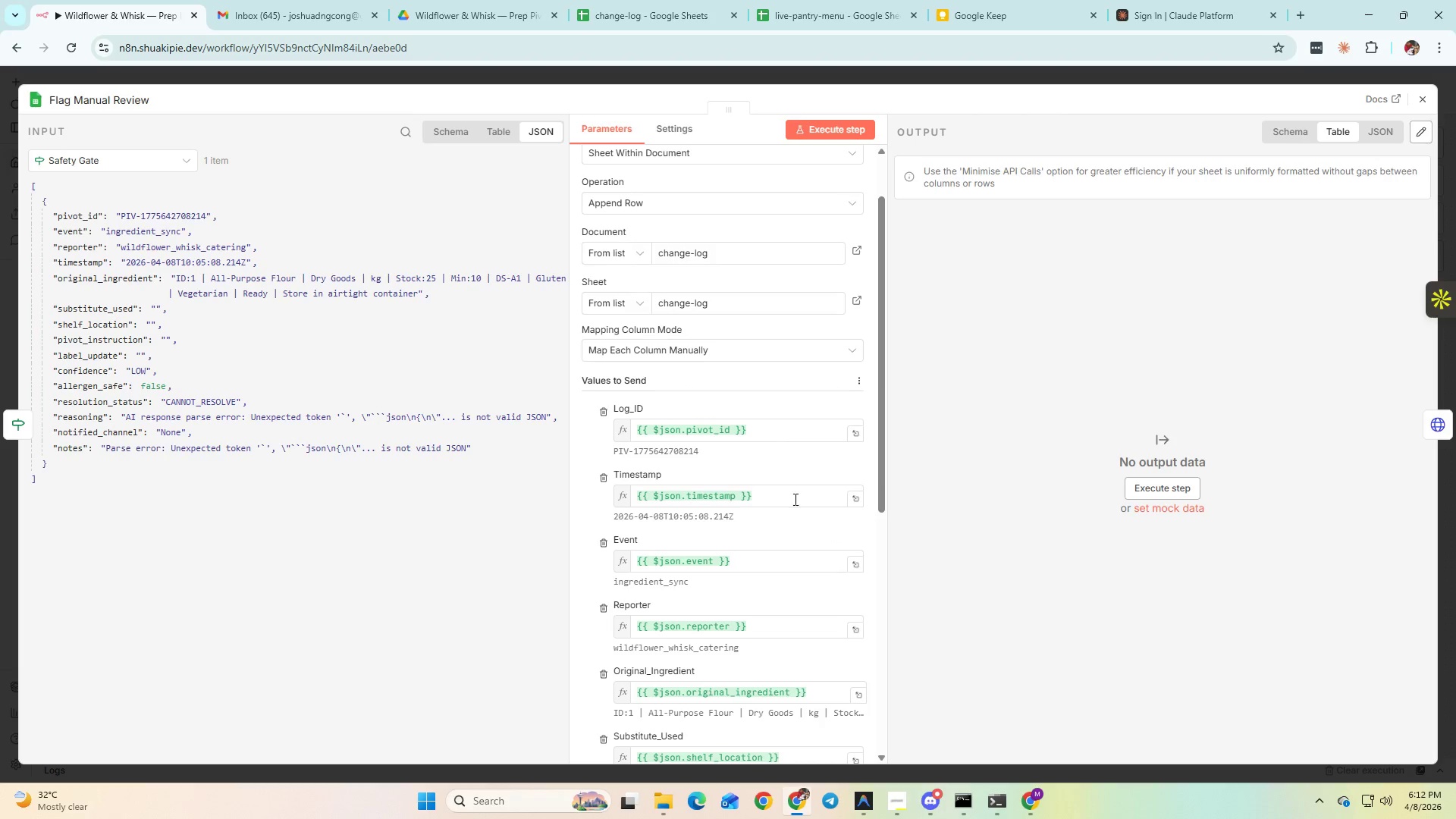 
scroll: coordinate [728, 541], scroll_direction: down, amount: 5.0
 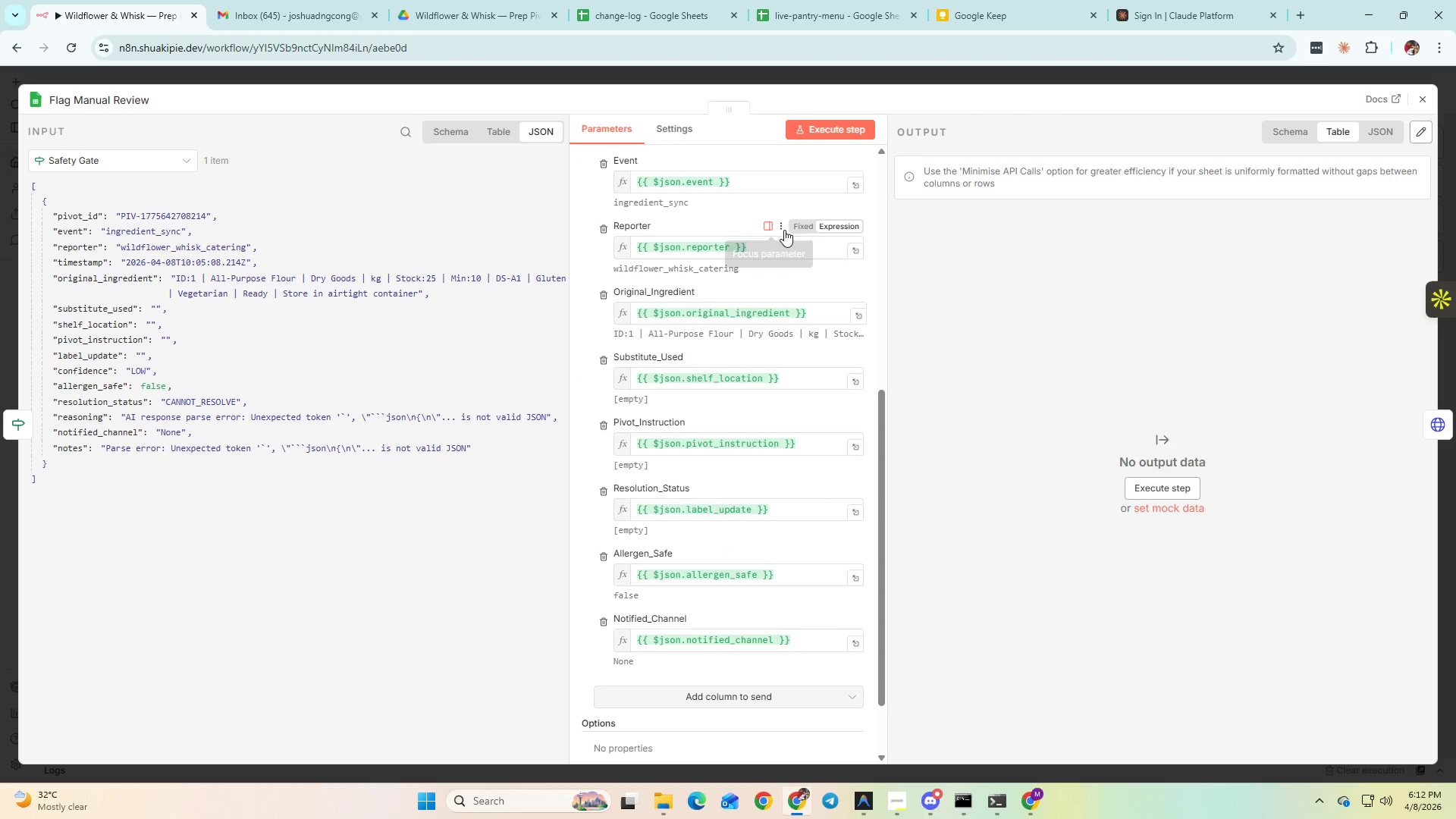 
left_click([837, 131])
 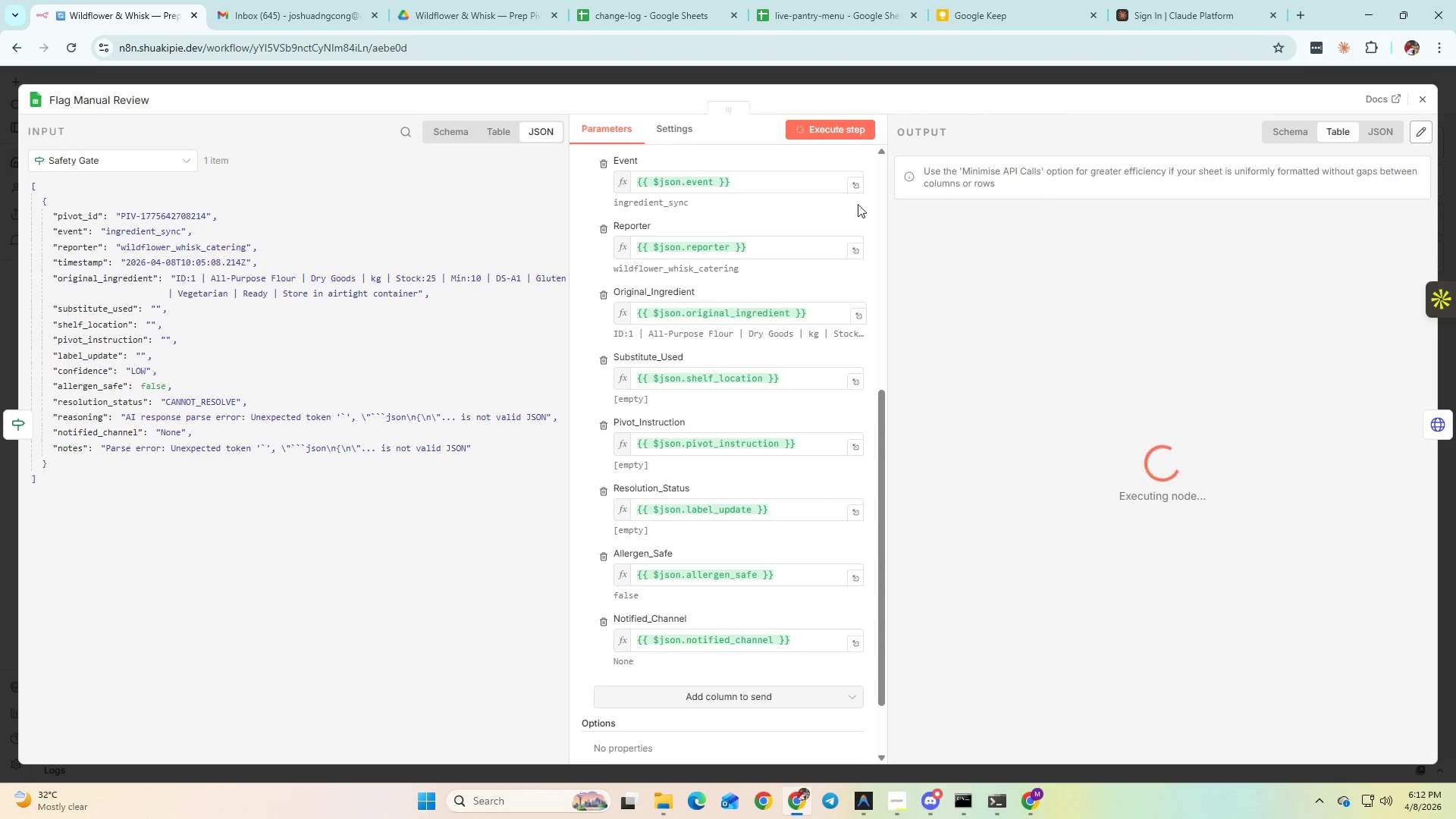 
left_click([635, 16])
 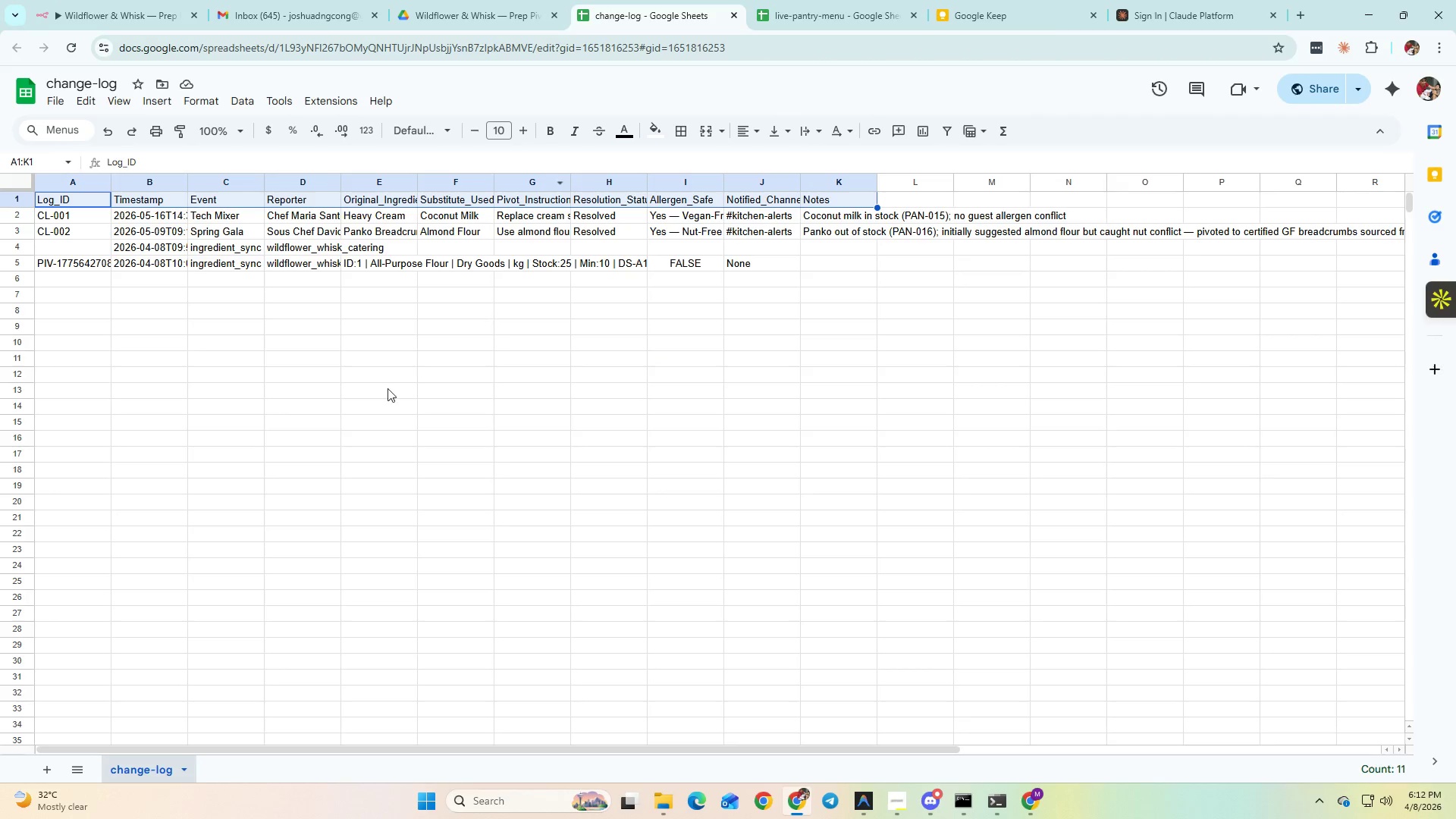 
left_click([328, 419])
 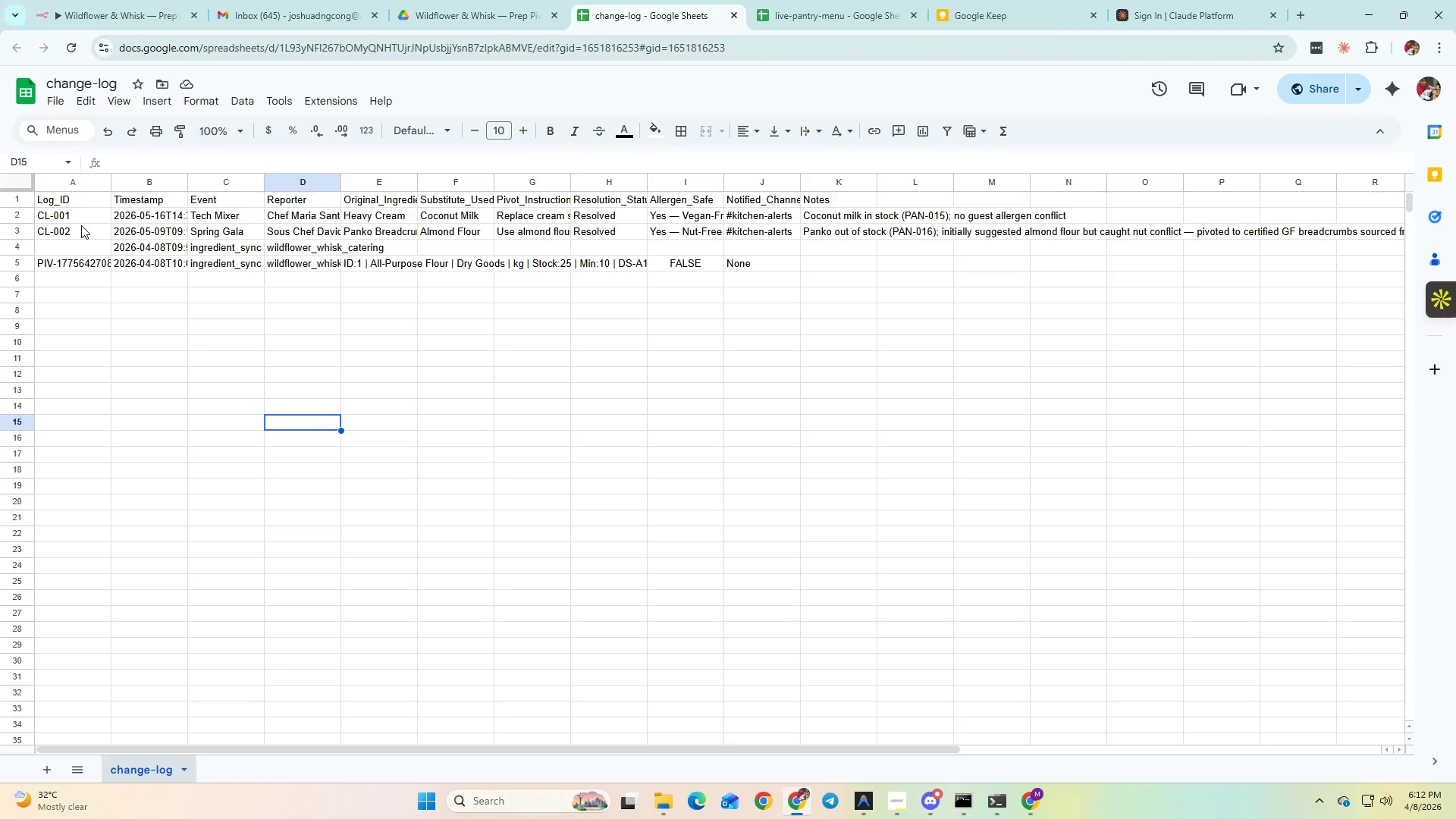 
left_click([74, 215])
 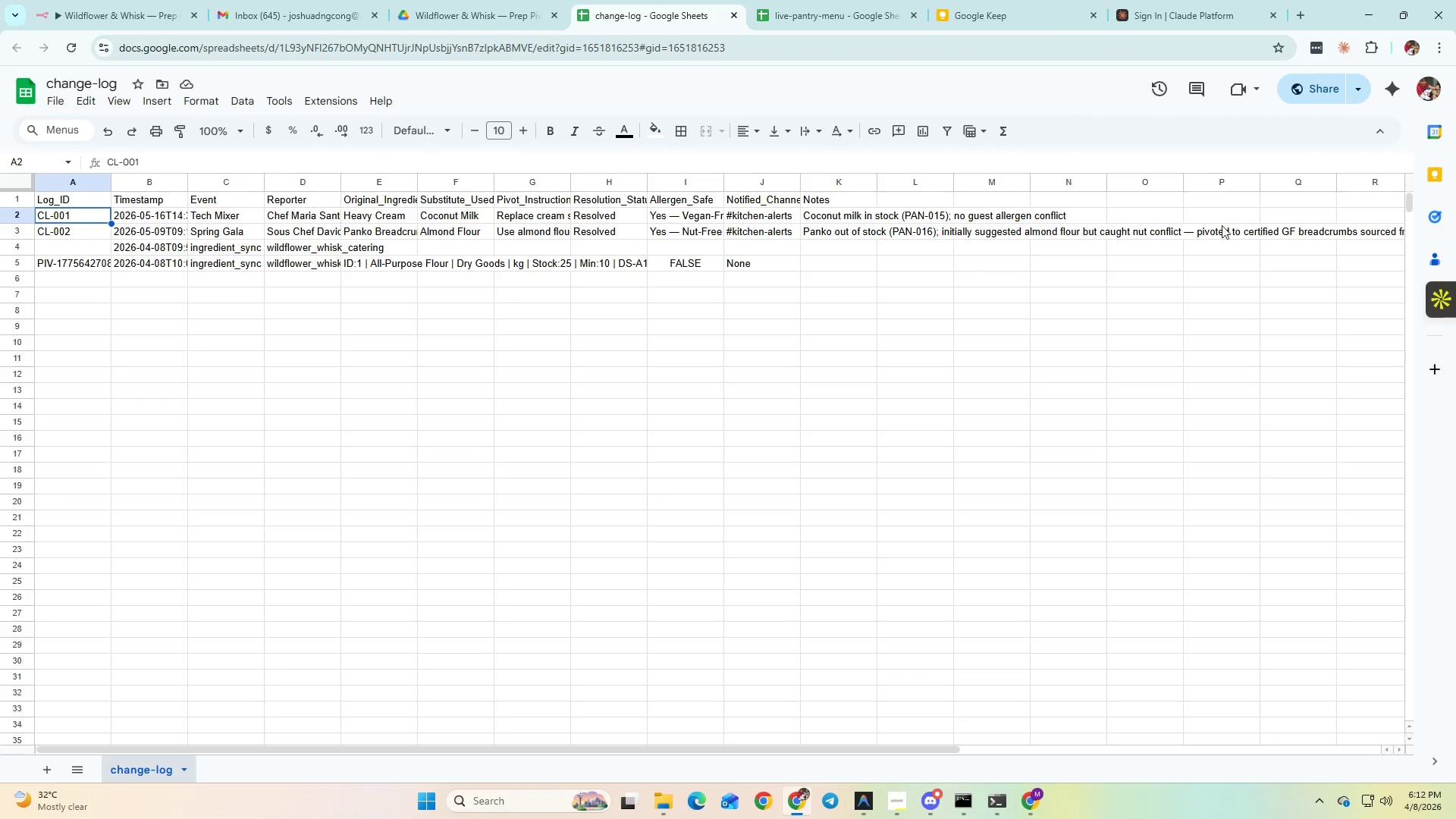 
hold_key(key=ShiftLeft, duration=1.5)
left_click([1231, 251])
 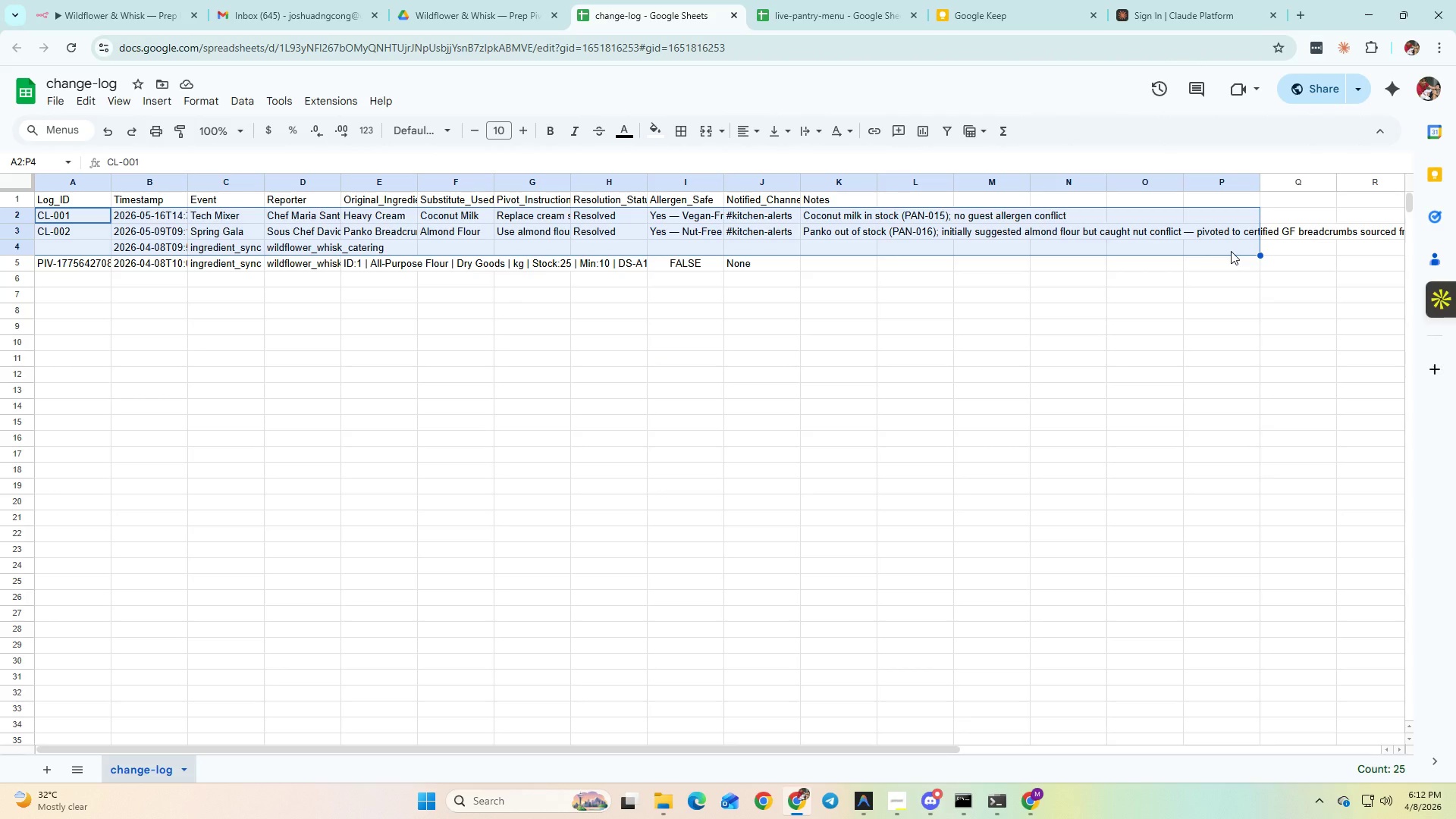 
hold_key(key=ShiftLeft, duration=1.52)
 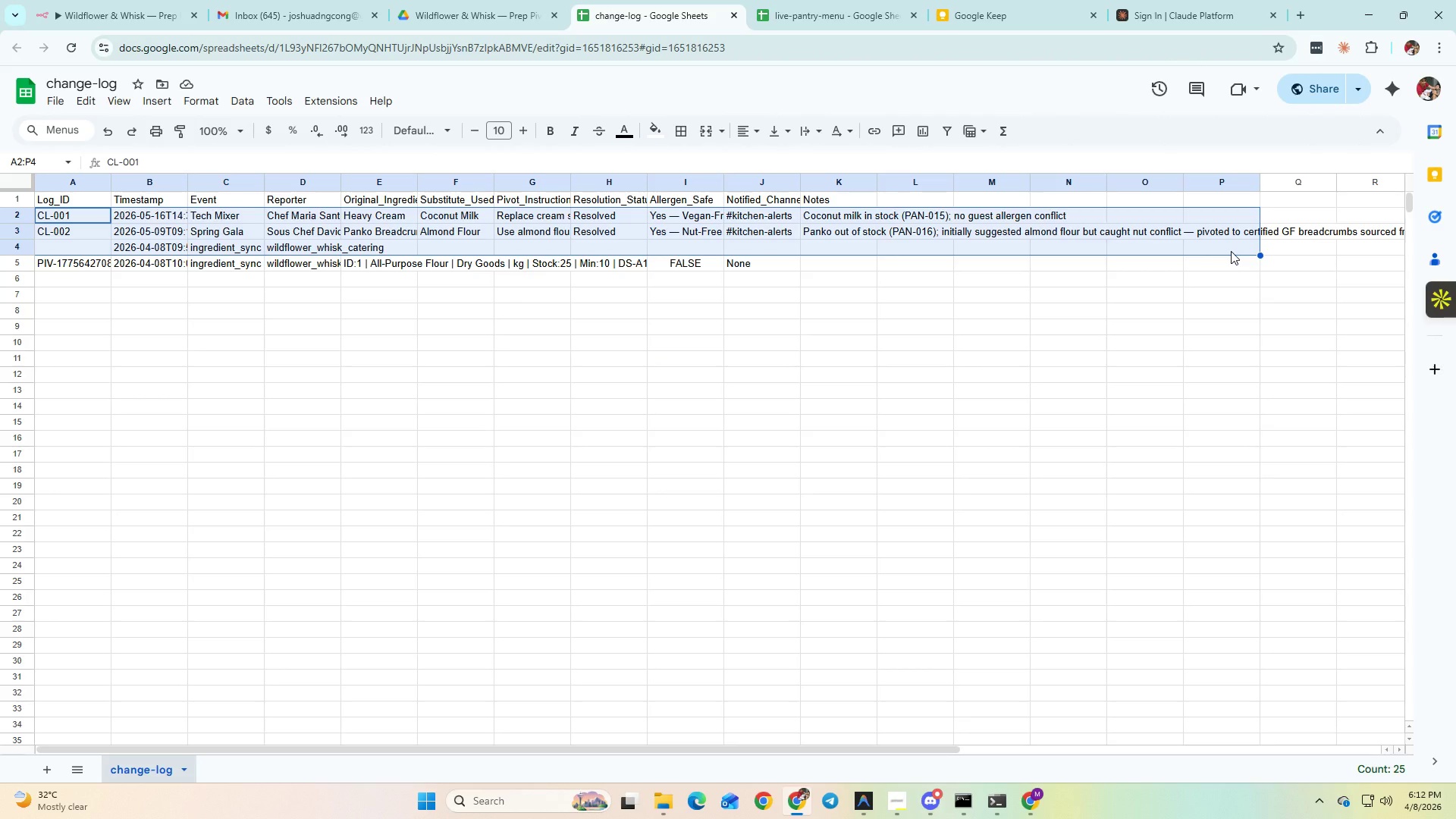 
hold_key(key=ShiftLeft, duration=1.51)
 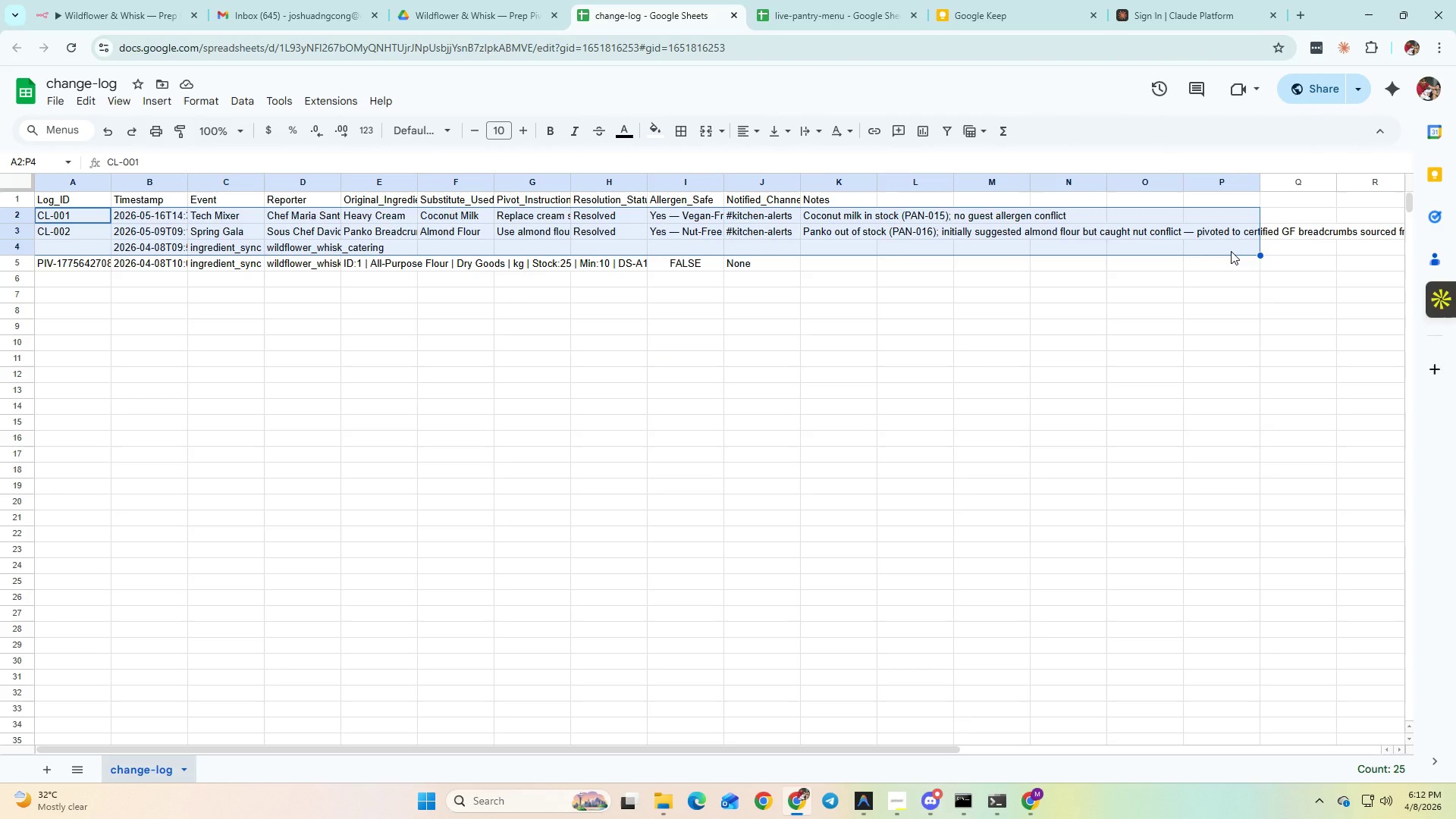 
hold_key(key=ShiftLeft, duration=1.52)
 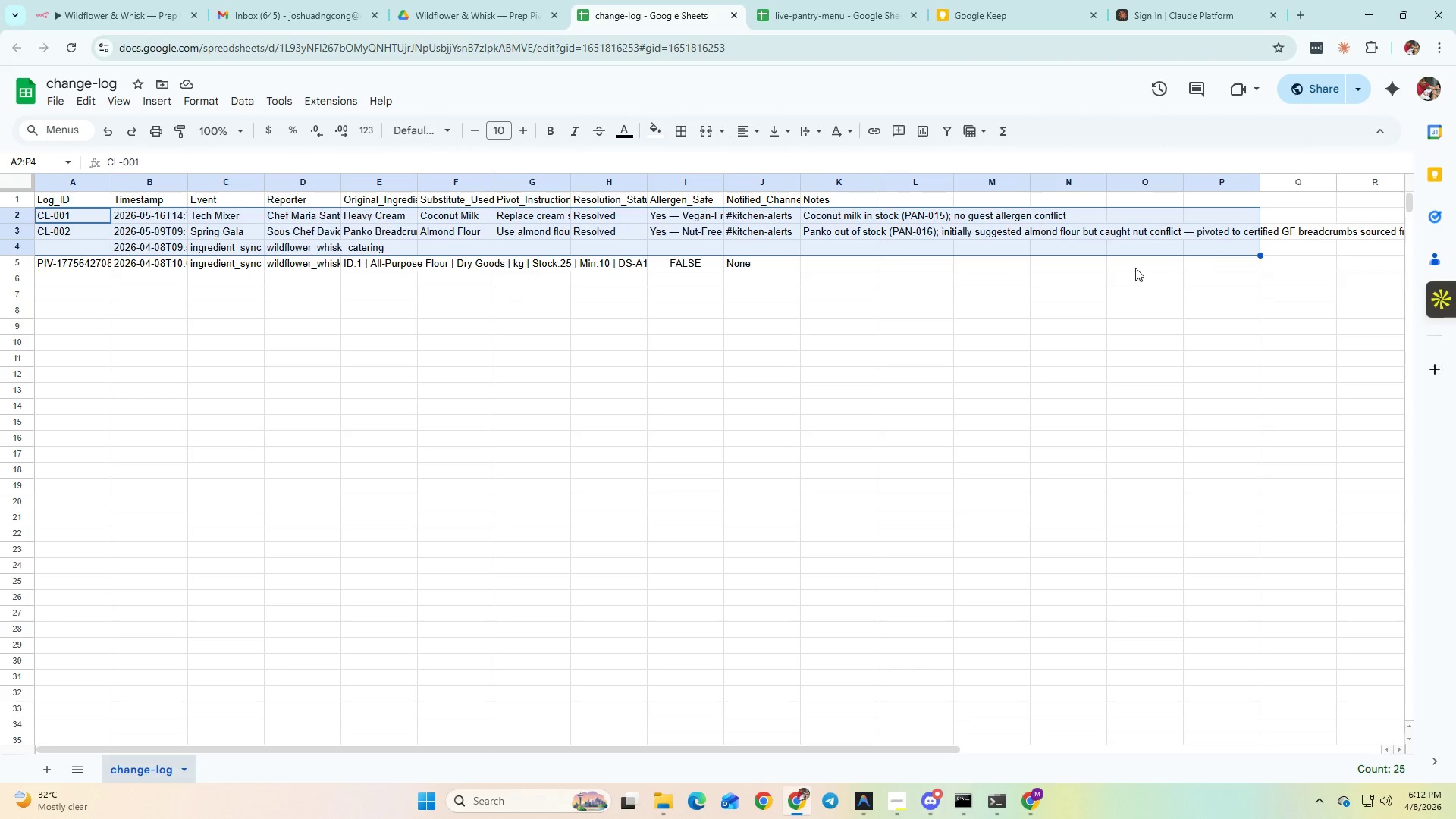 
hold_key(key=ShiftLeft, duration=0.61)
 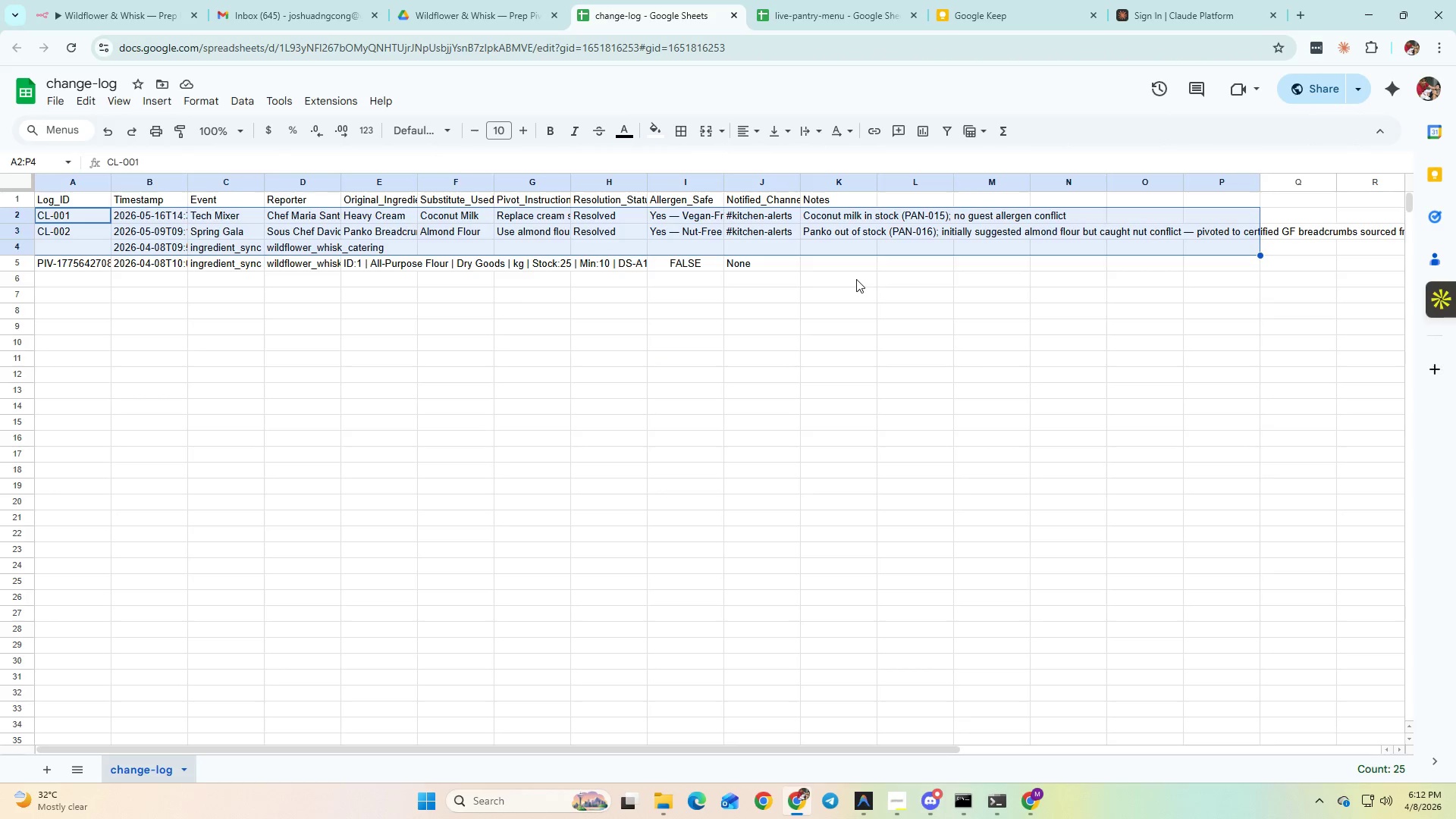 
left_click([856, 279])
 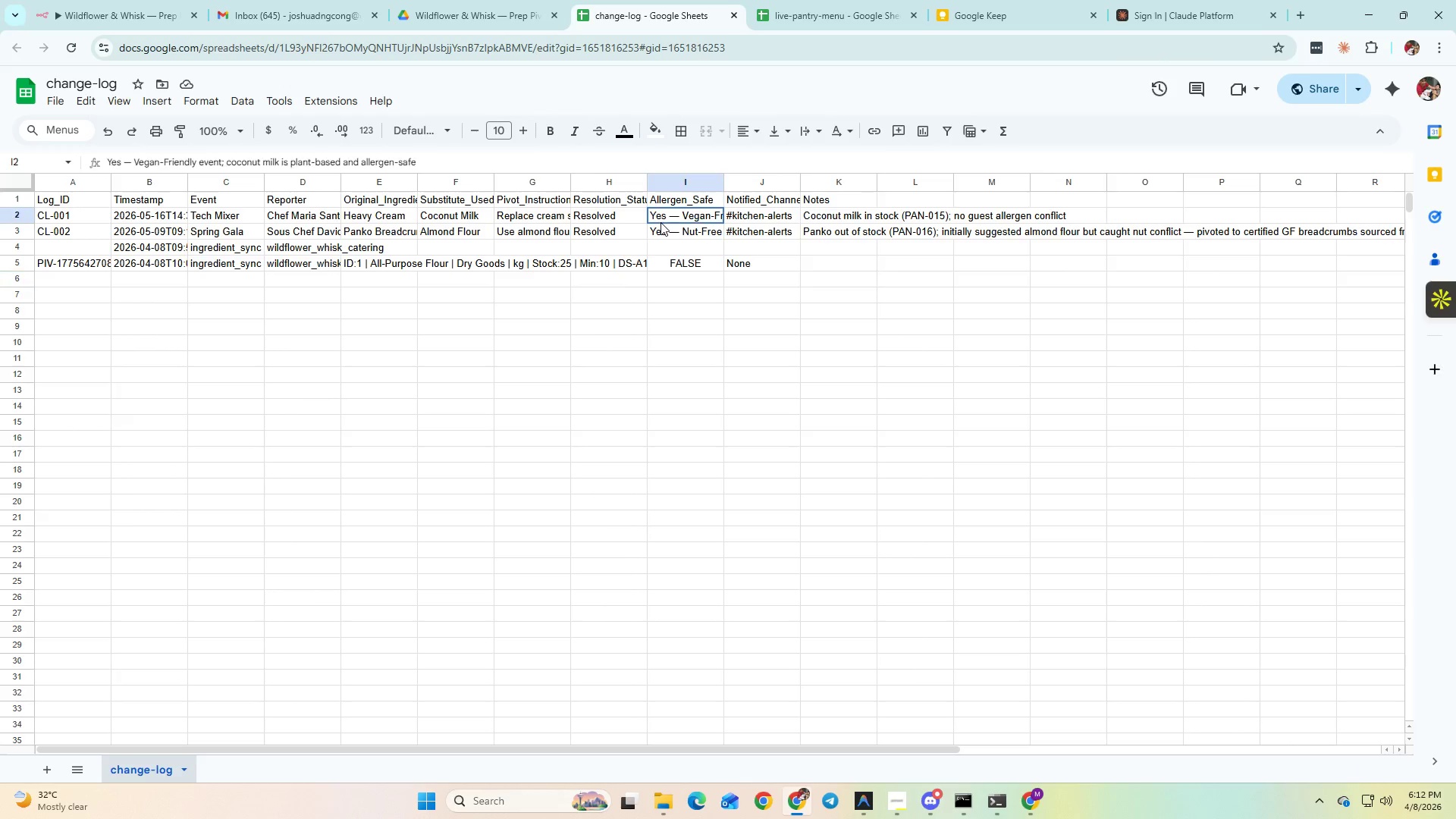 
hold_key(key=ShiftLeft, duration=0.31)
 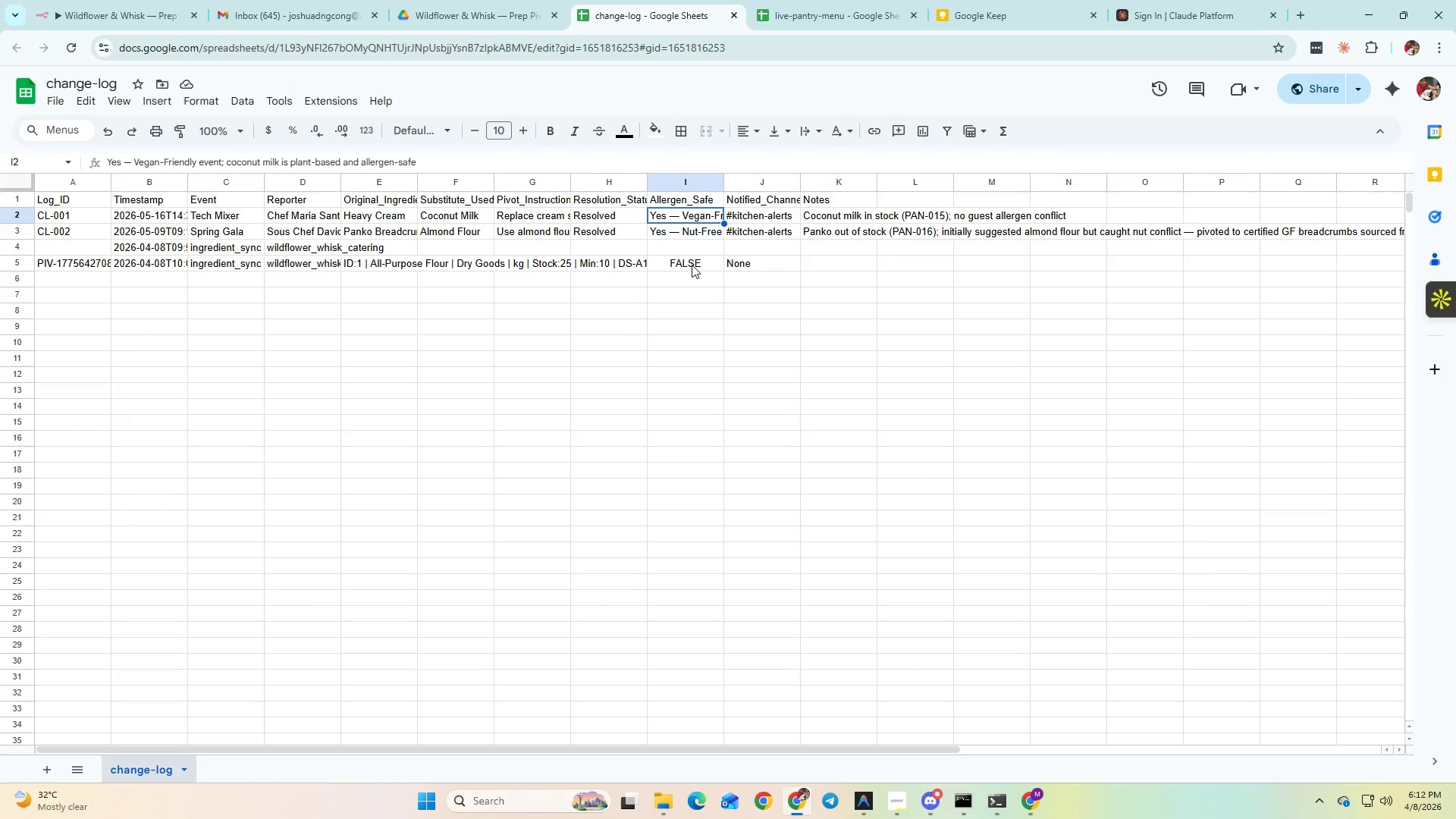 
key(Control+C)
 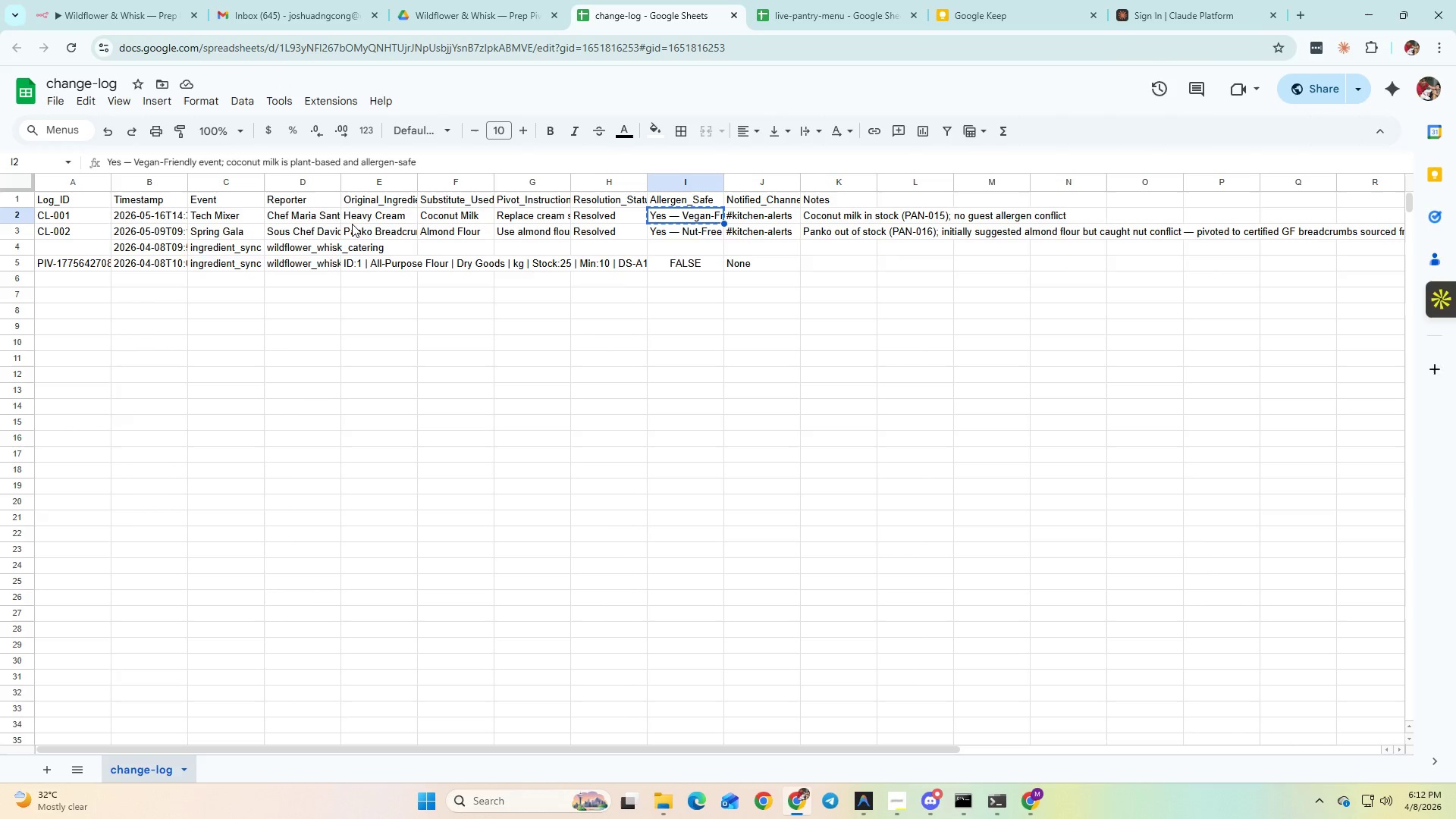 
double_click([338, 179])
 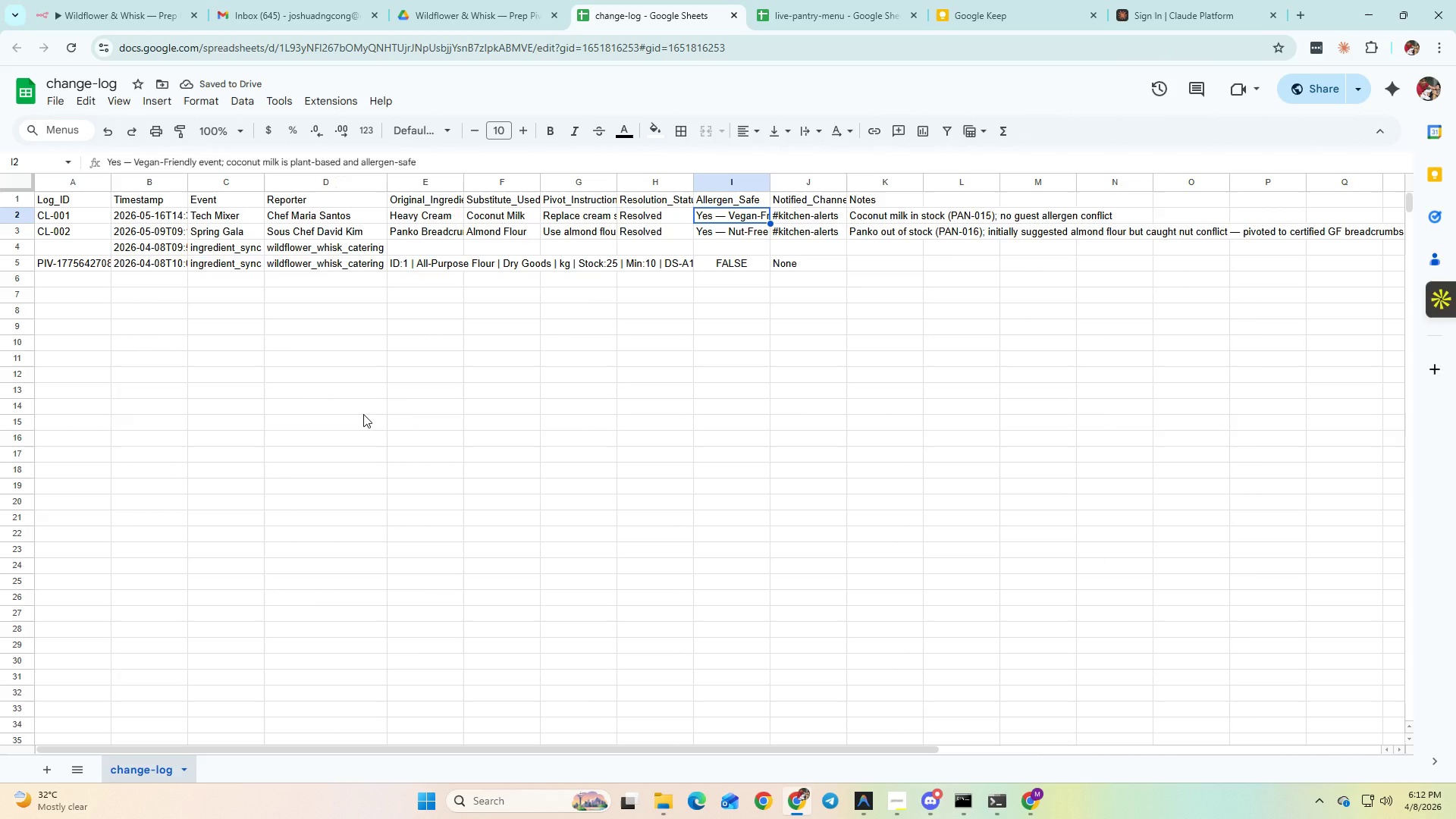 
wait(6.66)
 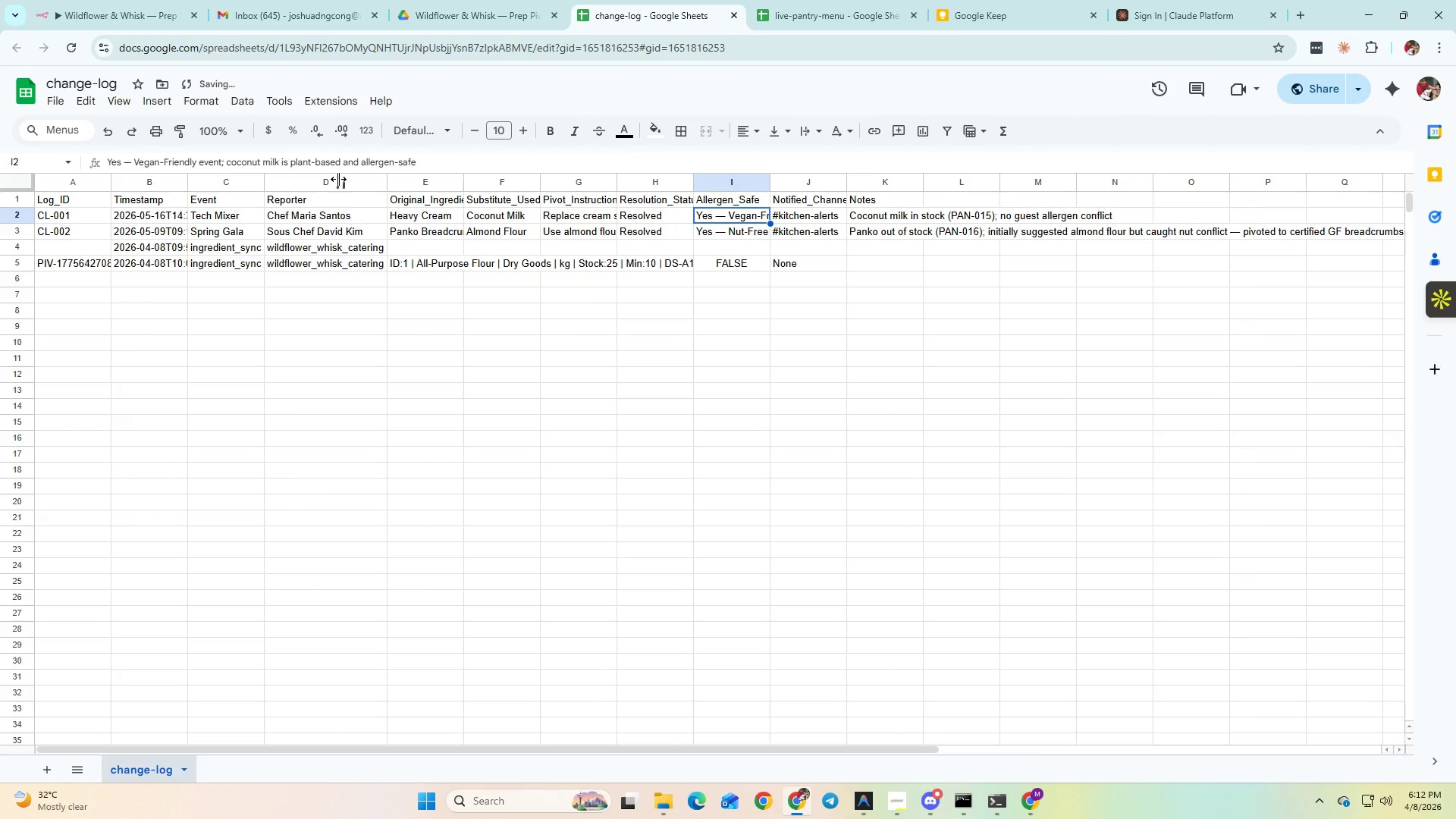 
double_click([463, 185])
 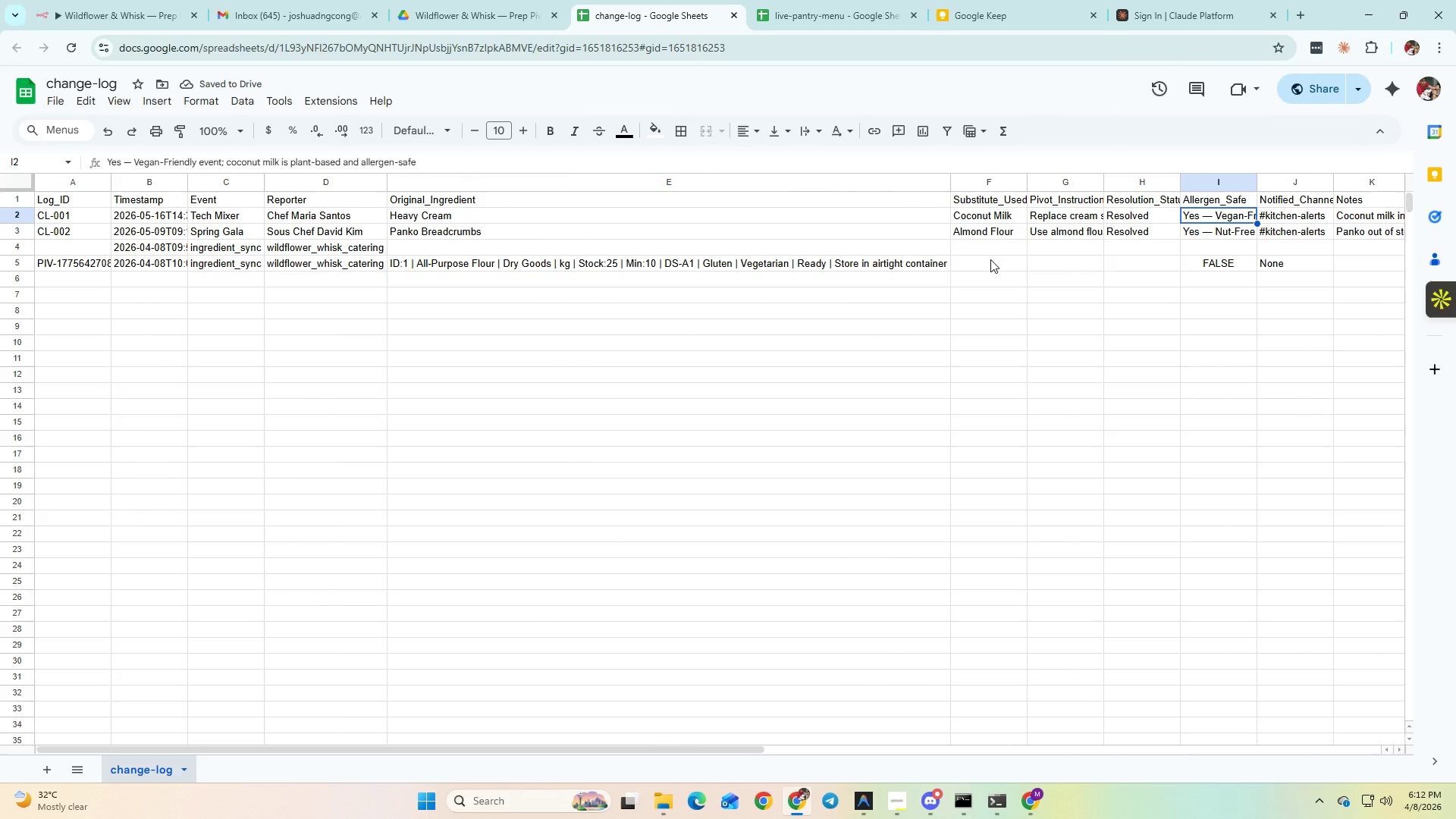 
wait(8.3)
 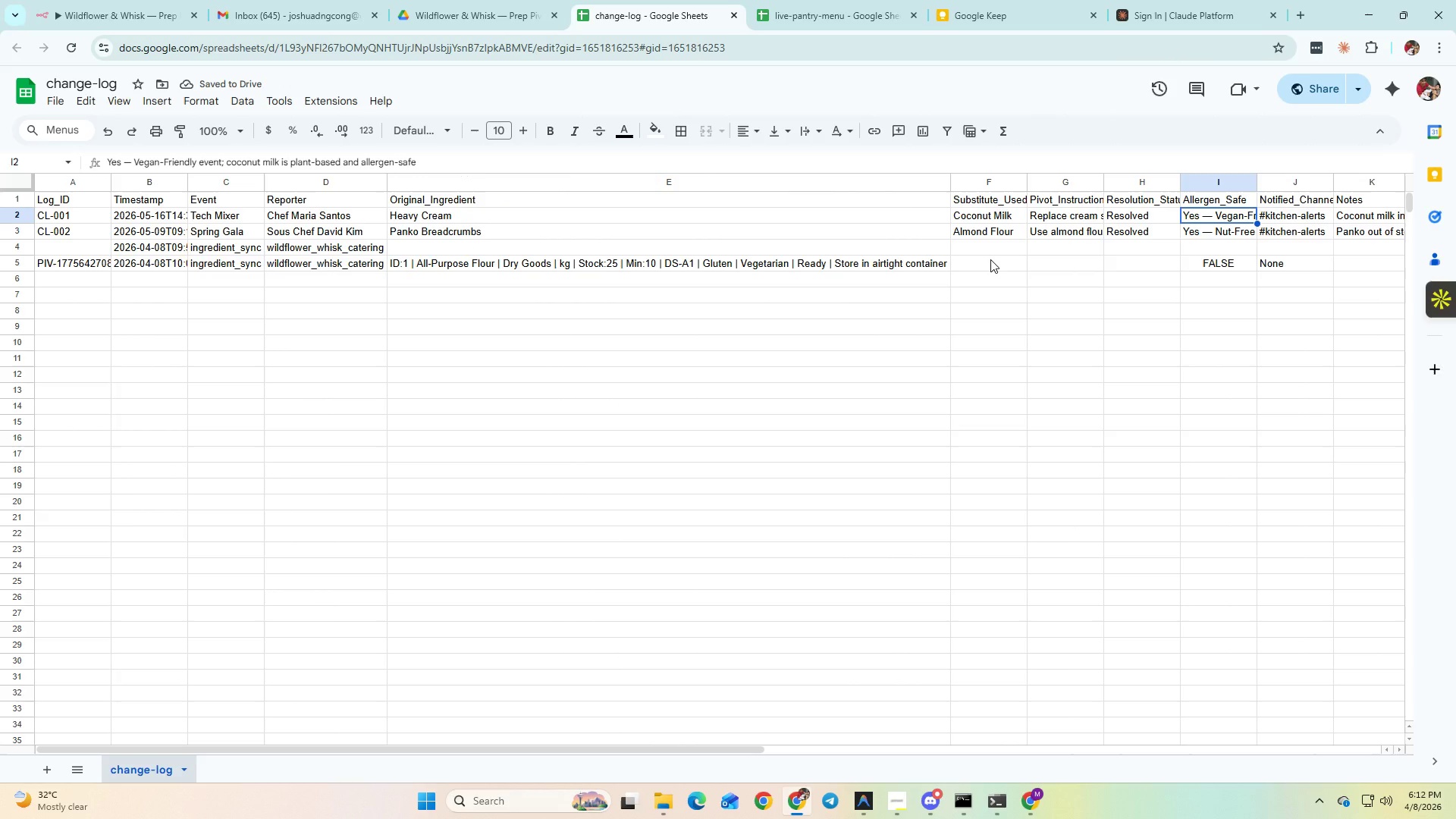 
left_click([132, 211])
 